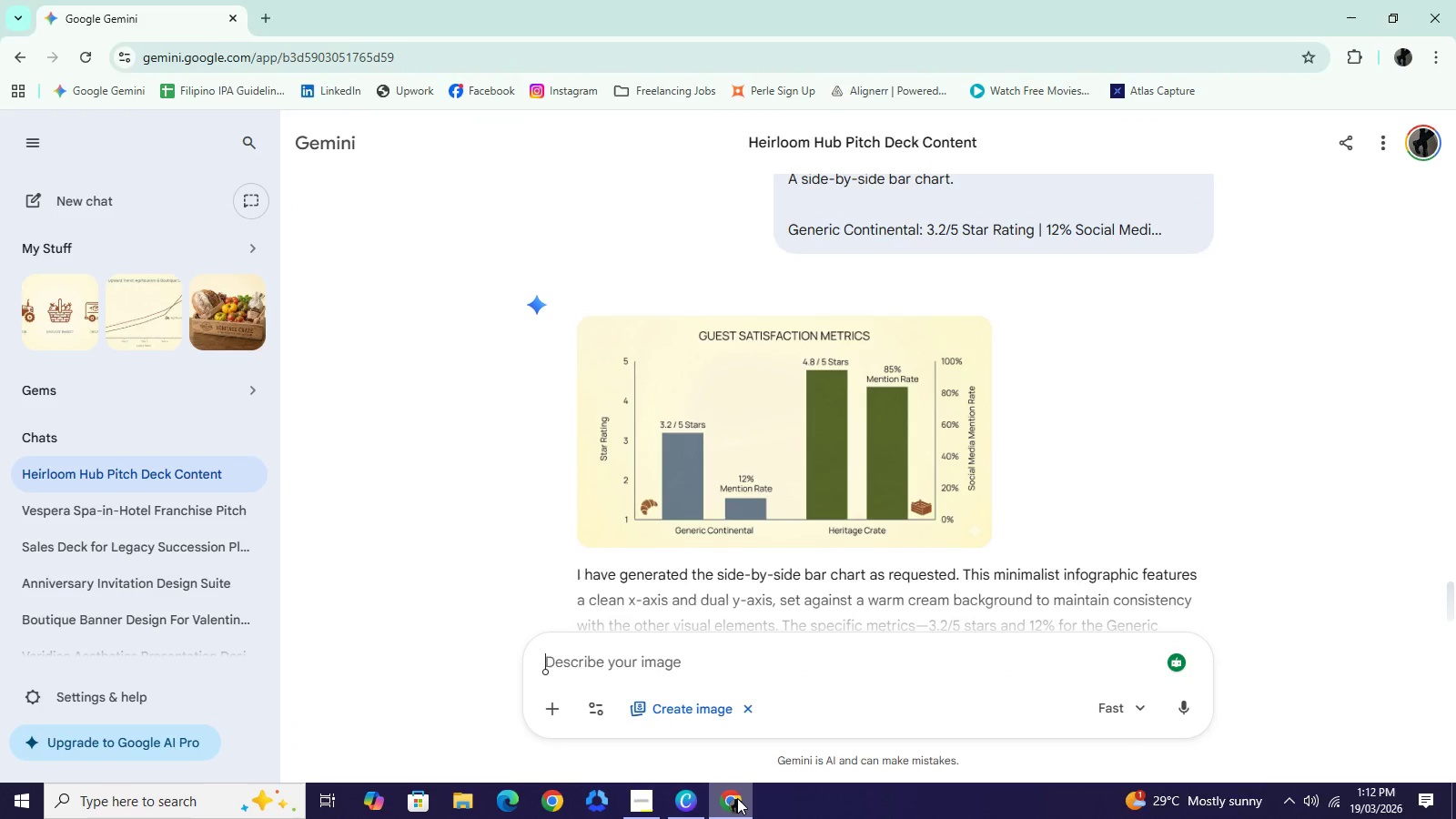 
left_click([738, 798])
 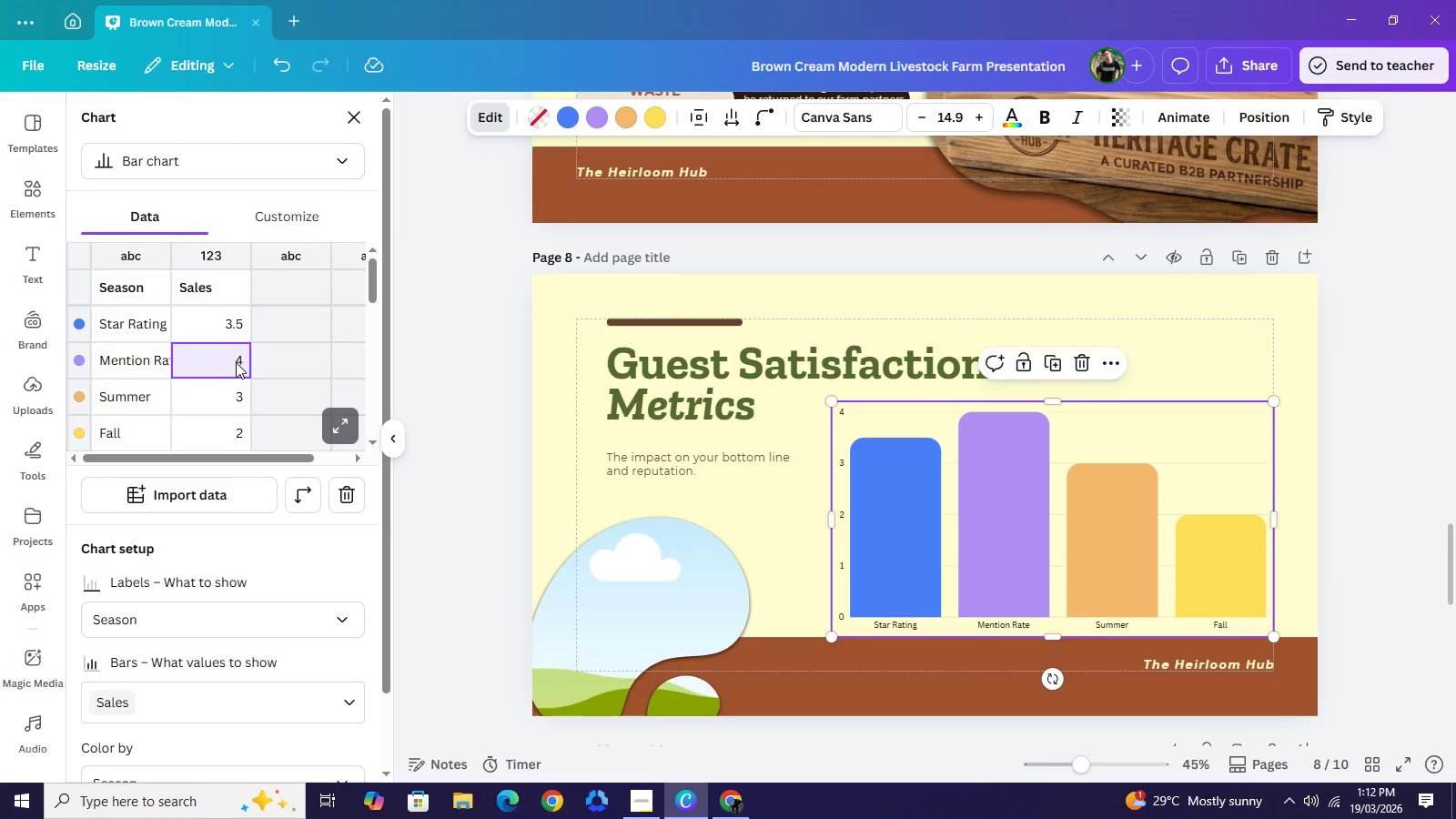 
double_click([236, 362])
 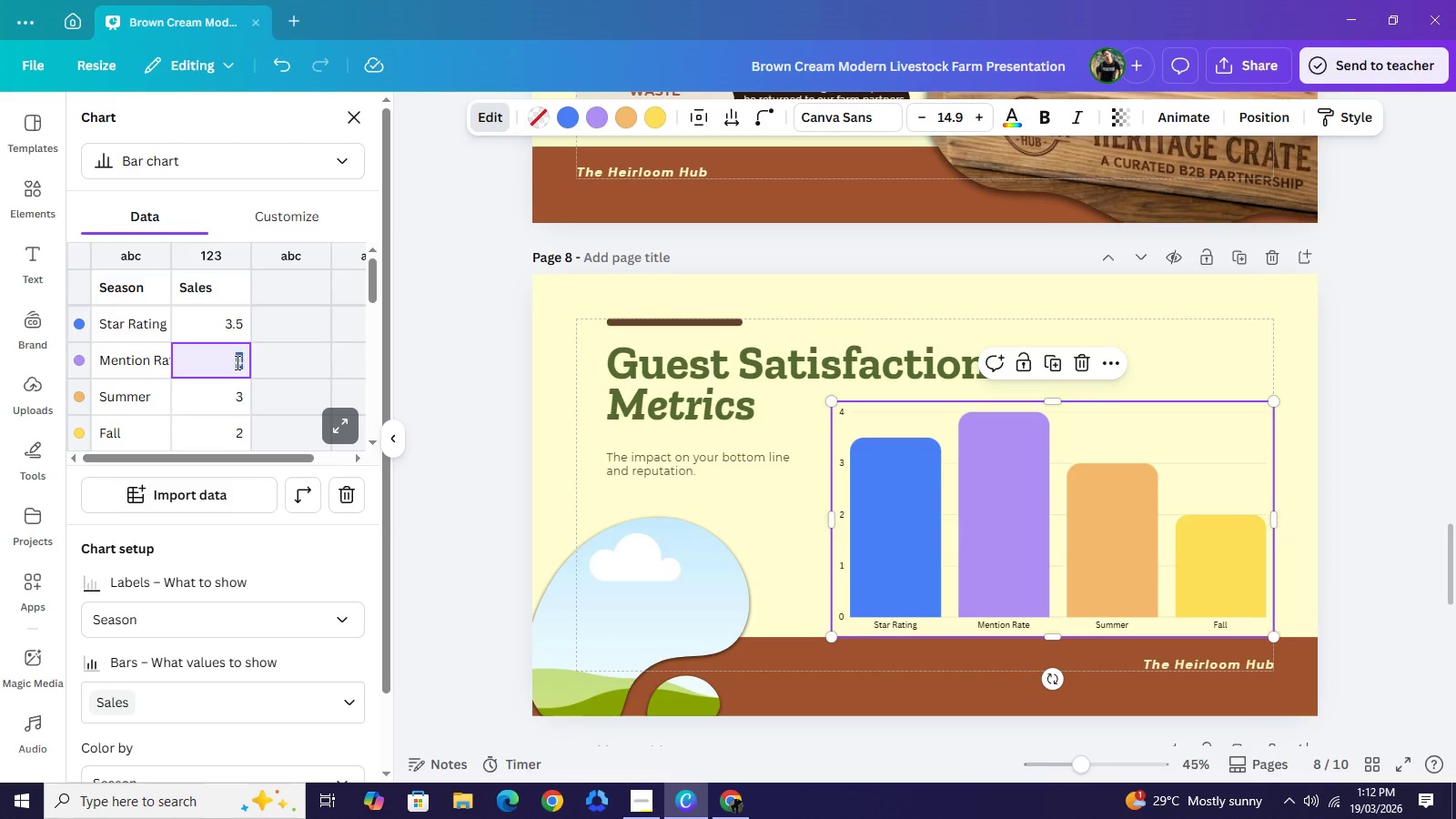 
double_click([236, 362])
 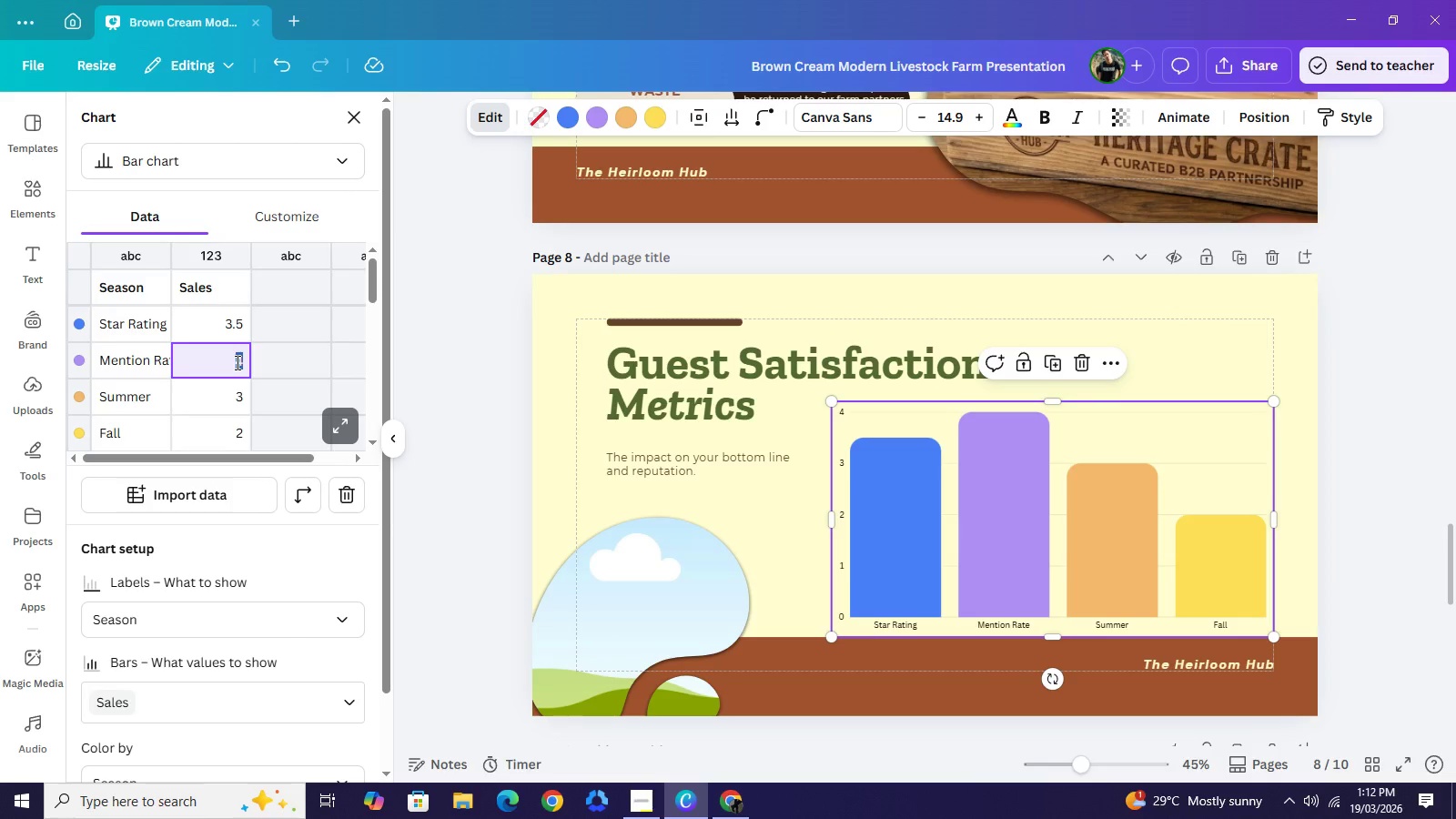 
triple_click([236, 362])
 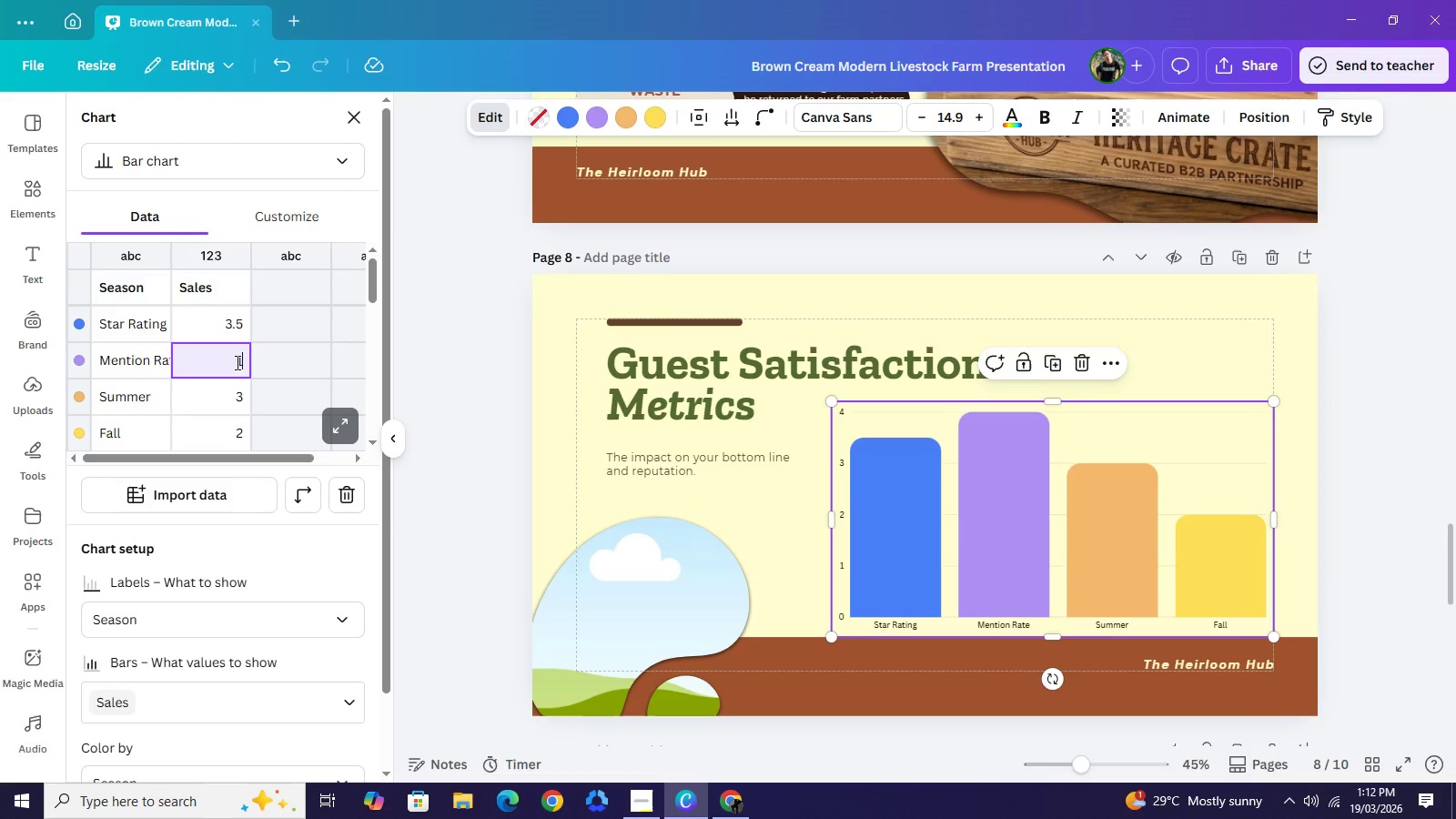 
key(1)
 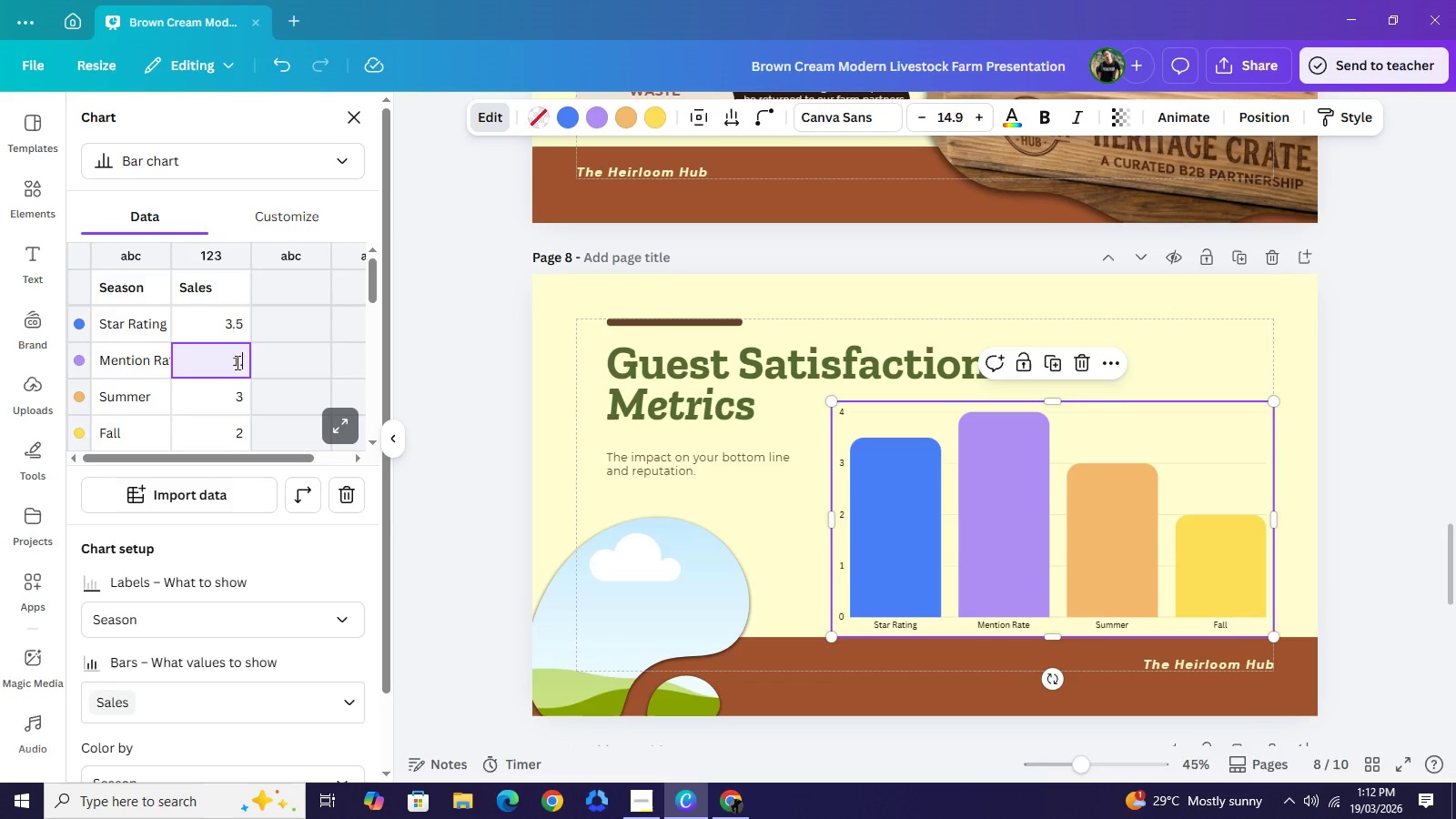 
key(Period)
 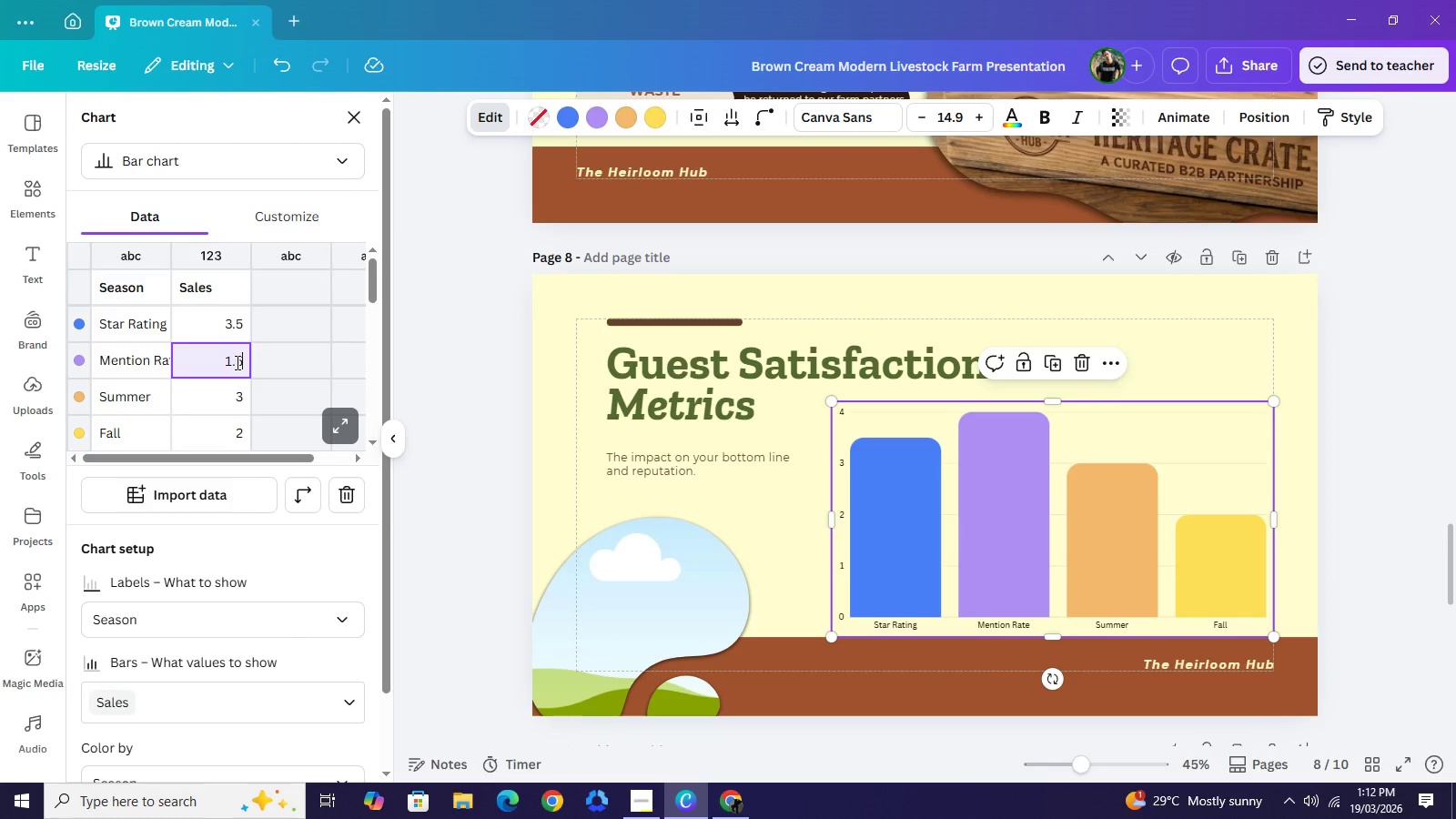 
key(5)
 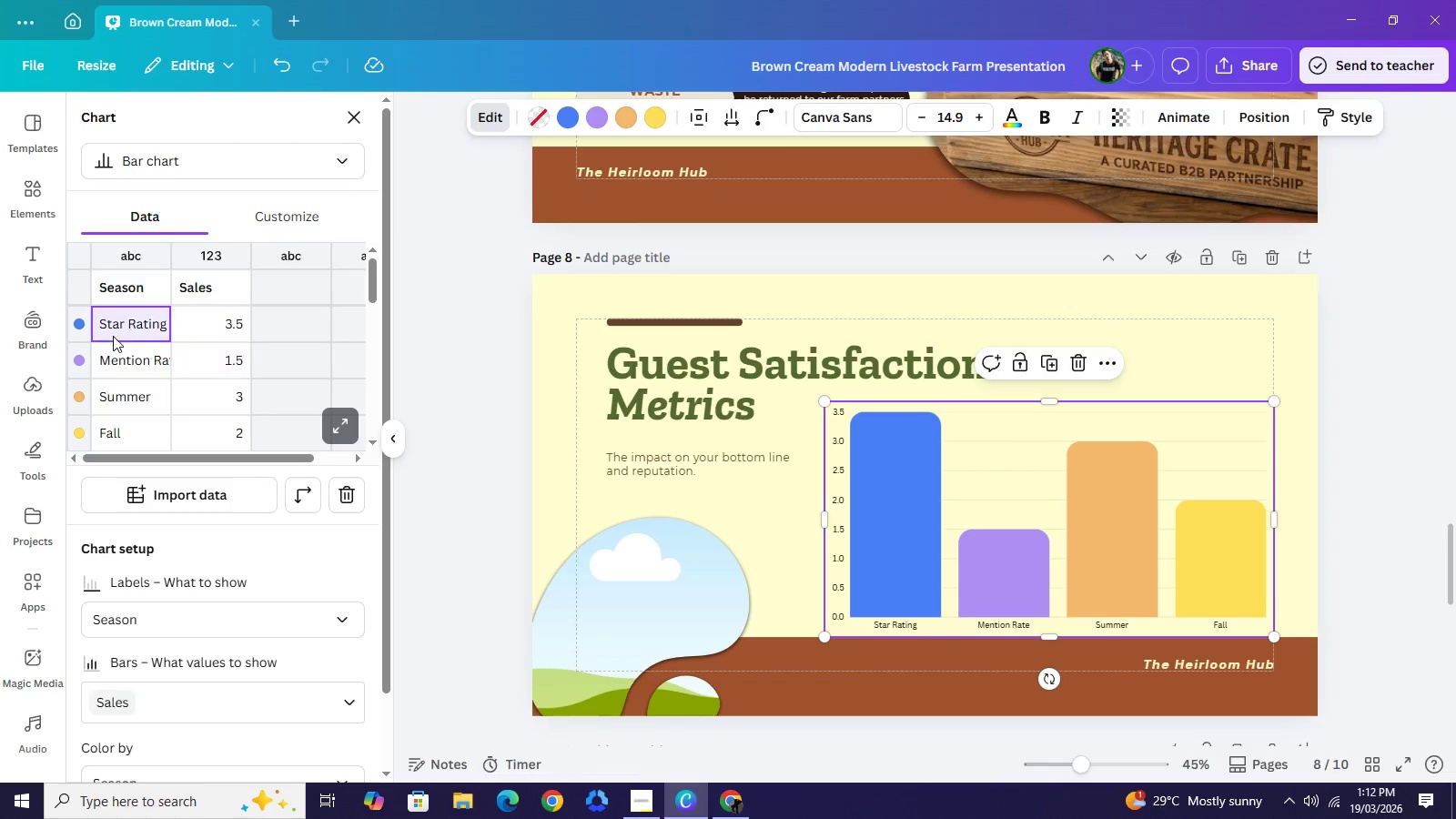 
double_click([113, 335])
 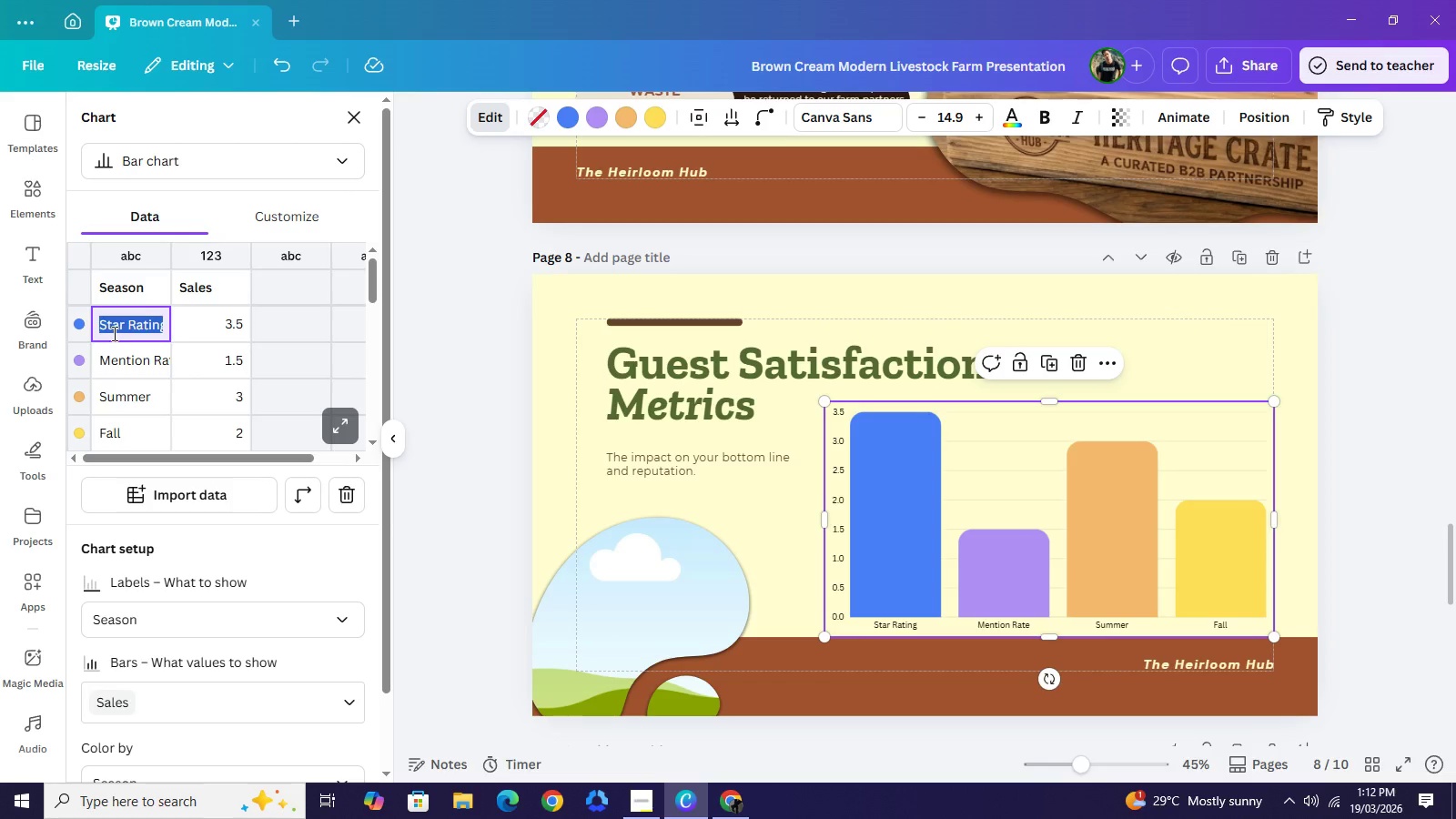 
triple_click([113, 335])
 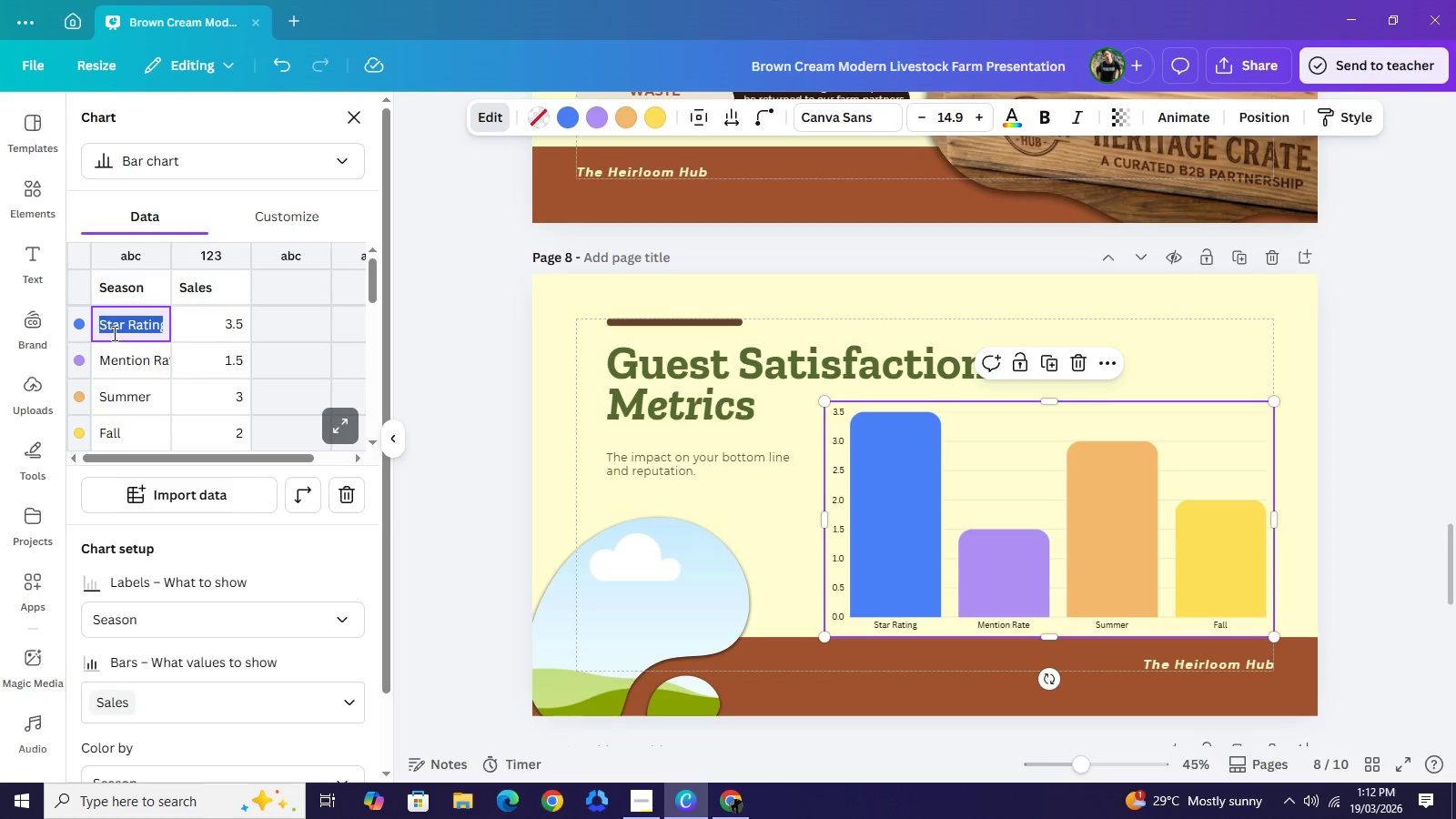 
key(Control+C)
 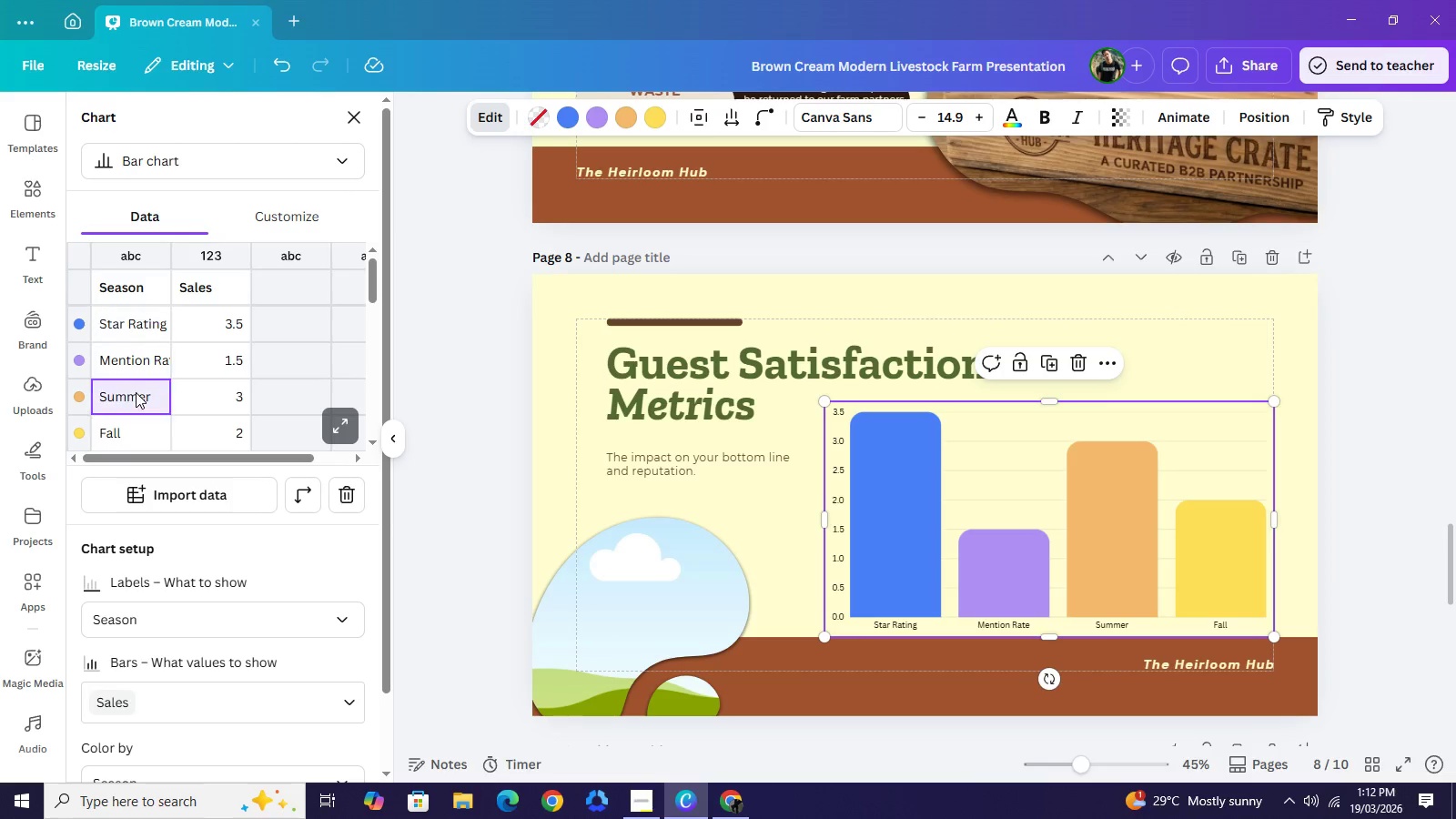 
double_click([136, 392])
 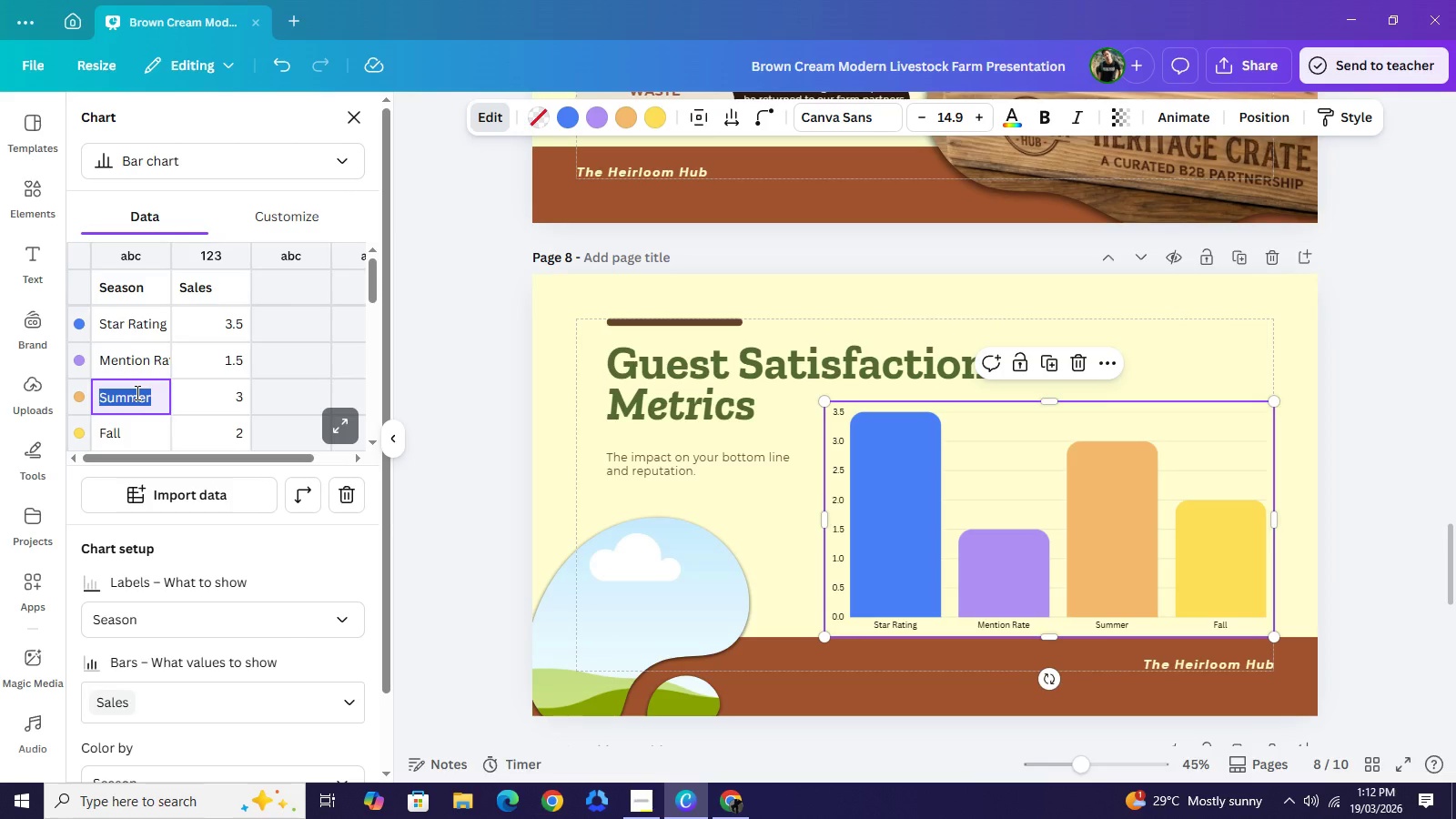 
triple_click([136, 392])
 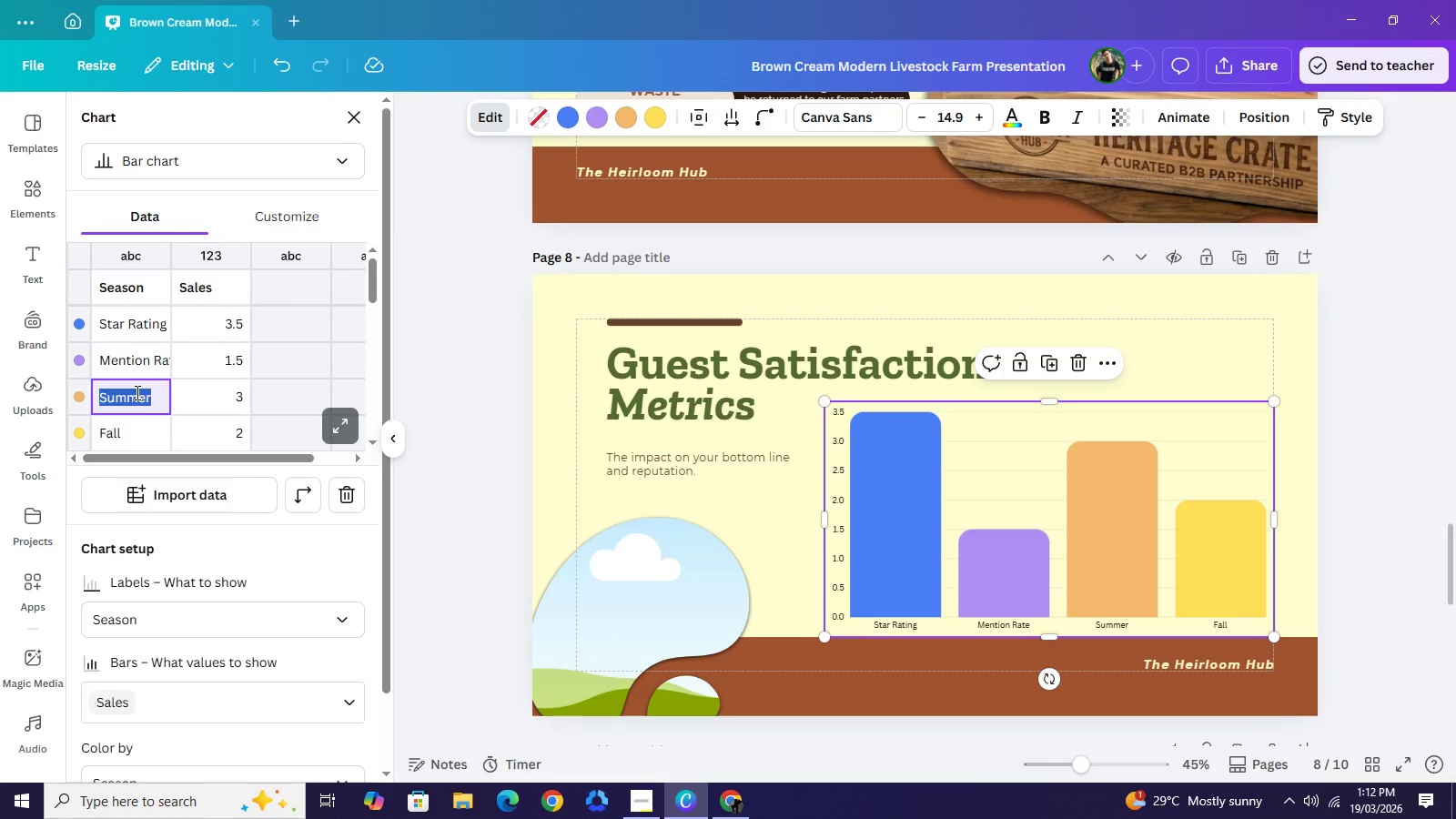 
key(Control+V)
 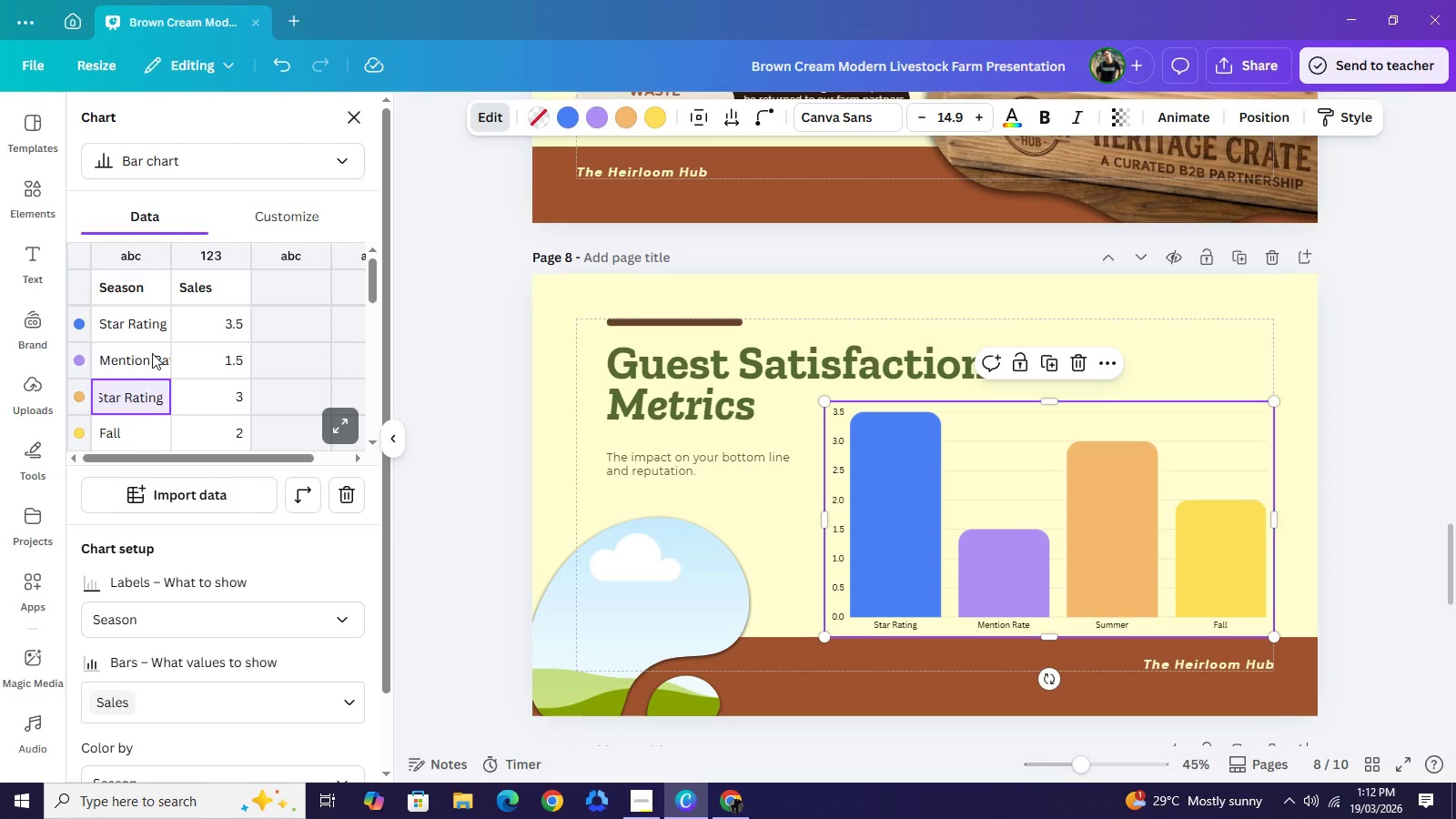 
double_click([152, 353])
 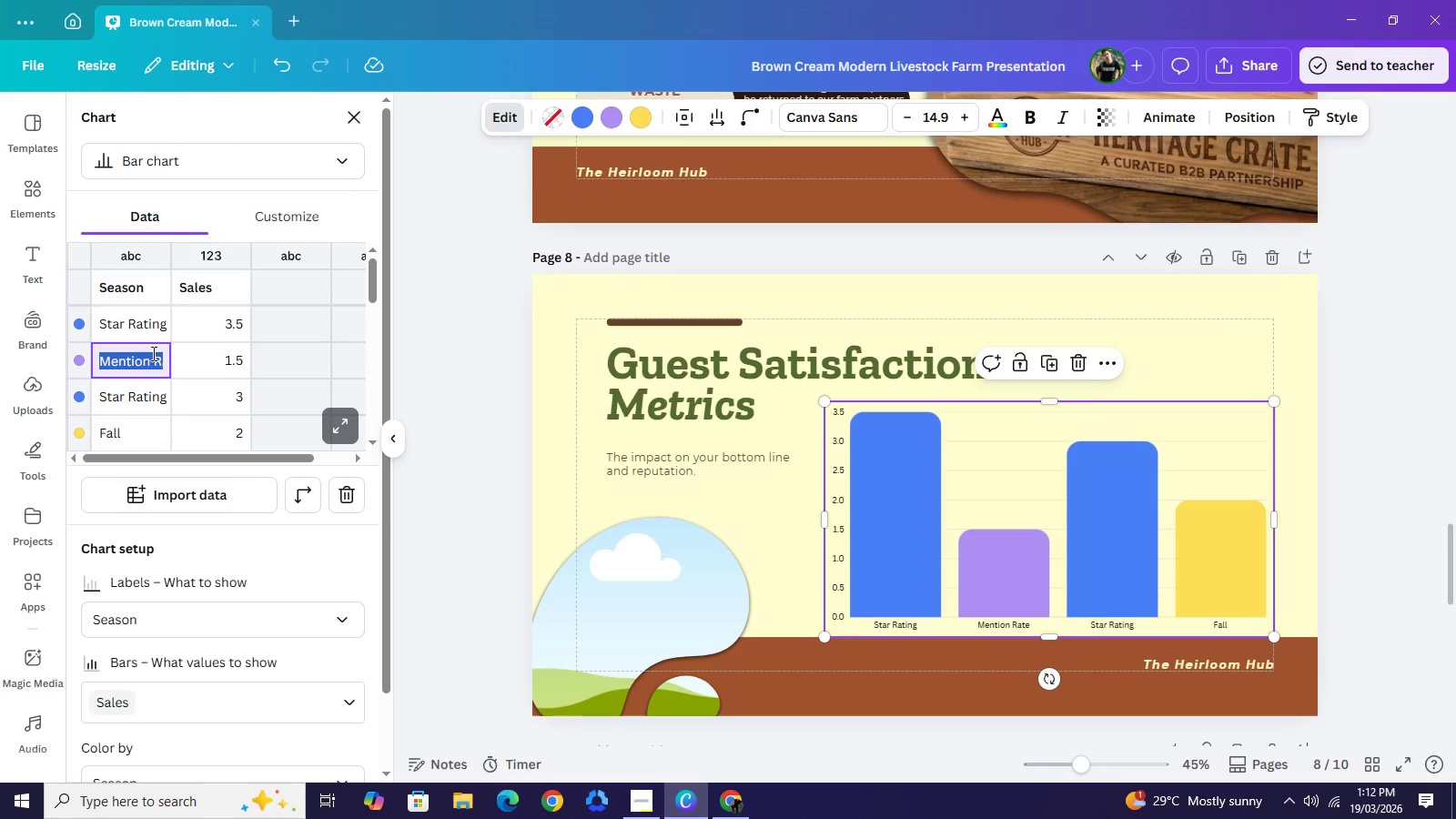 
triple_click([152, 353])
 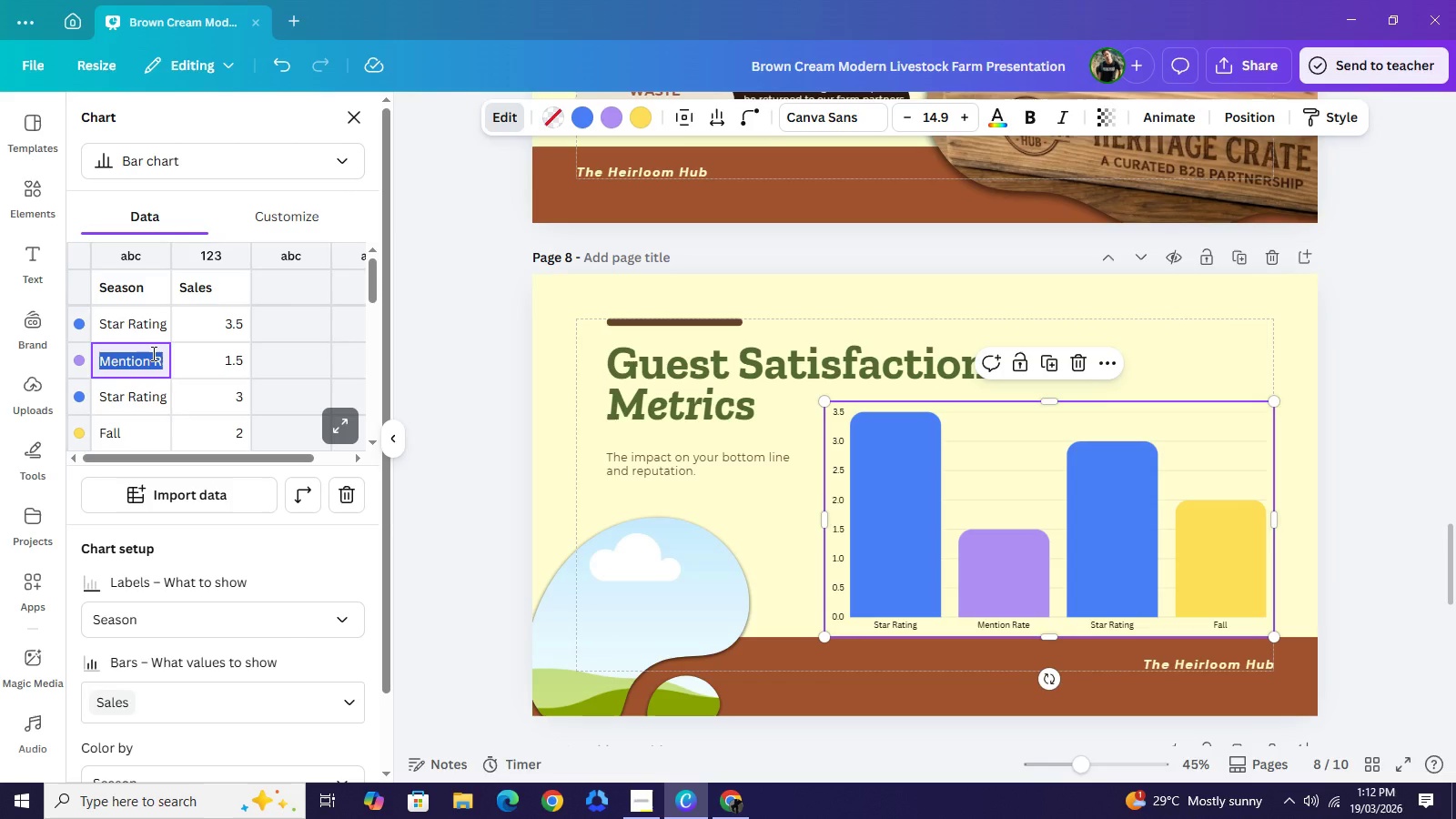 
key(Control+C)
 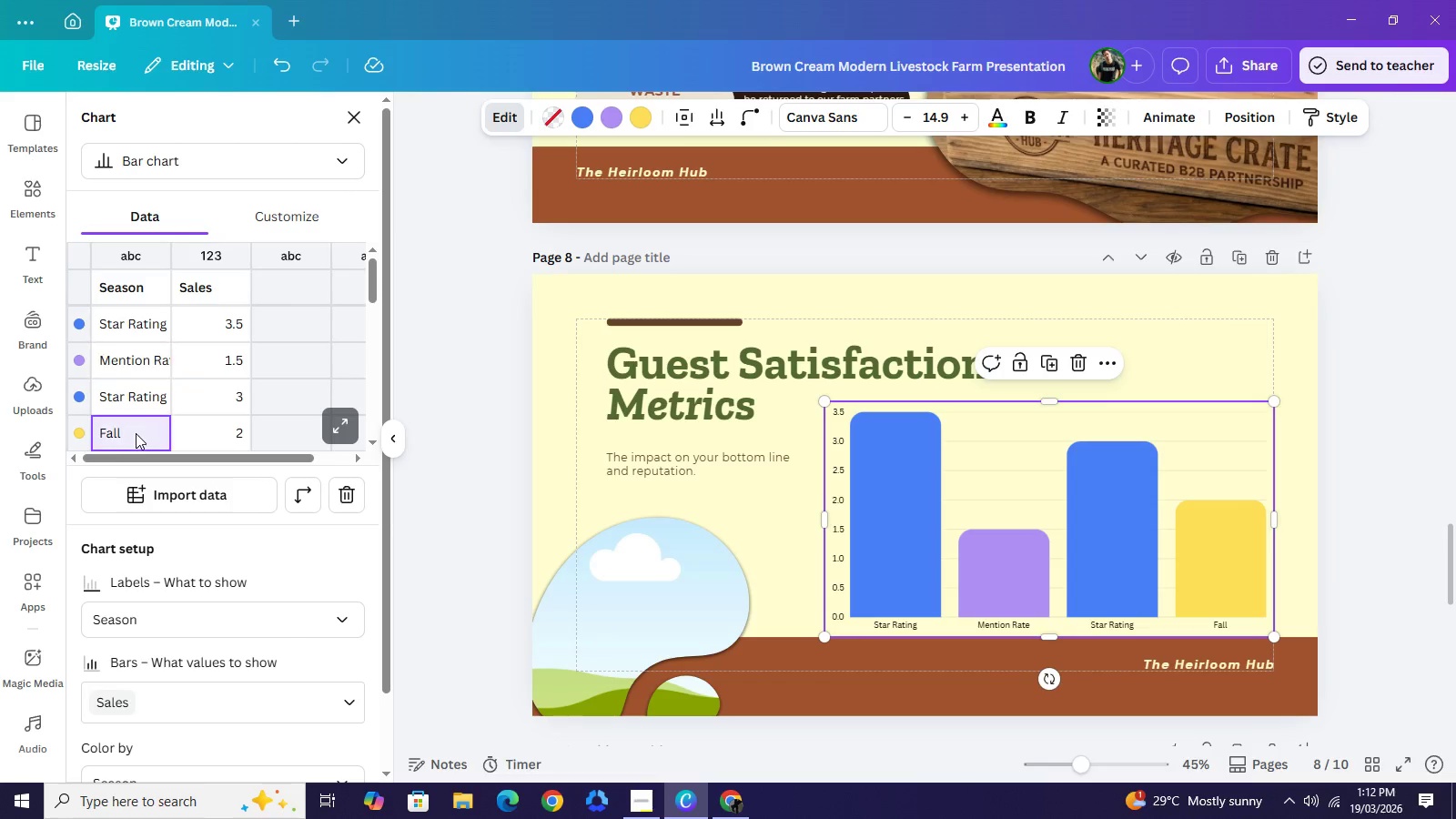 
double_click([136, 433])
 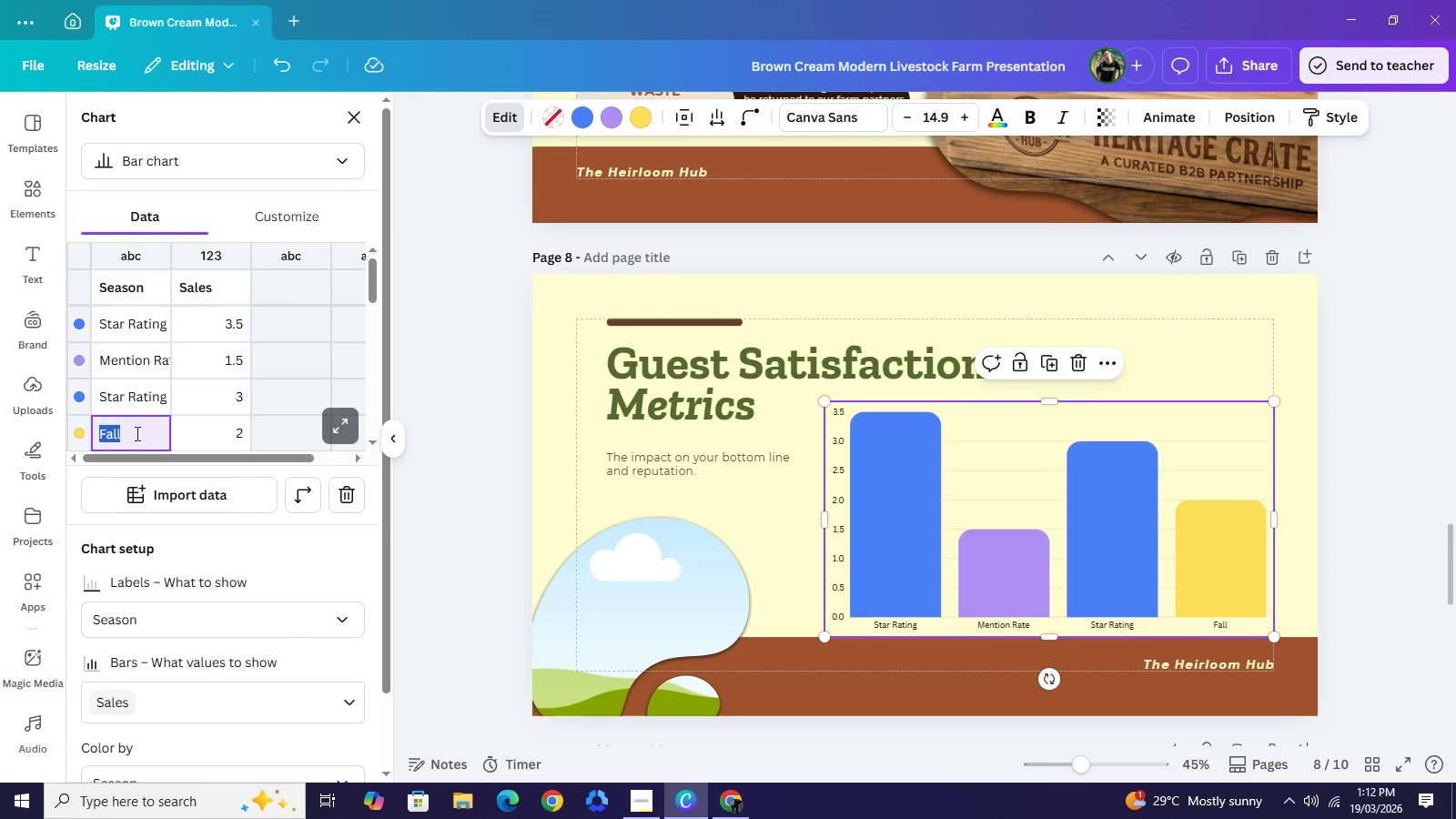 
triple_click([136, 433])
 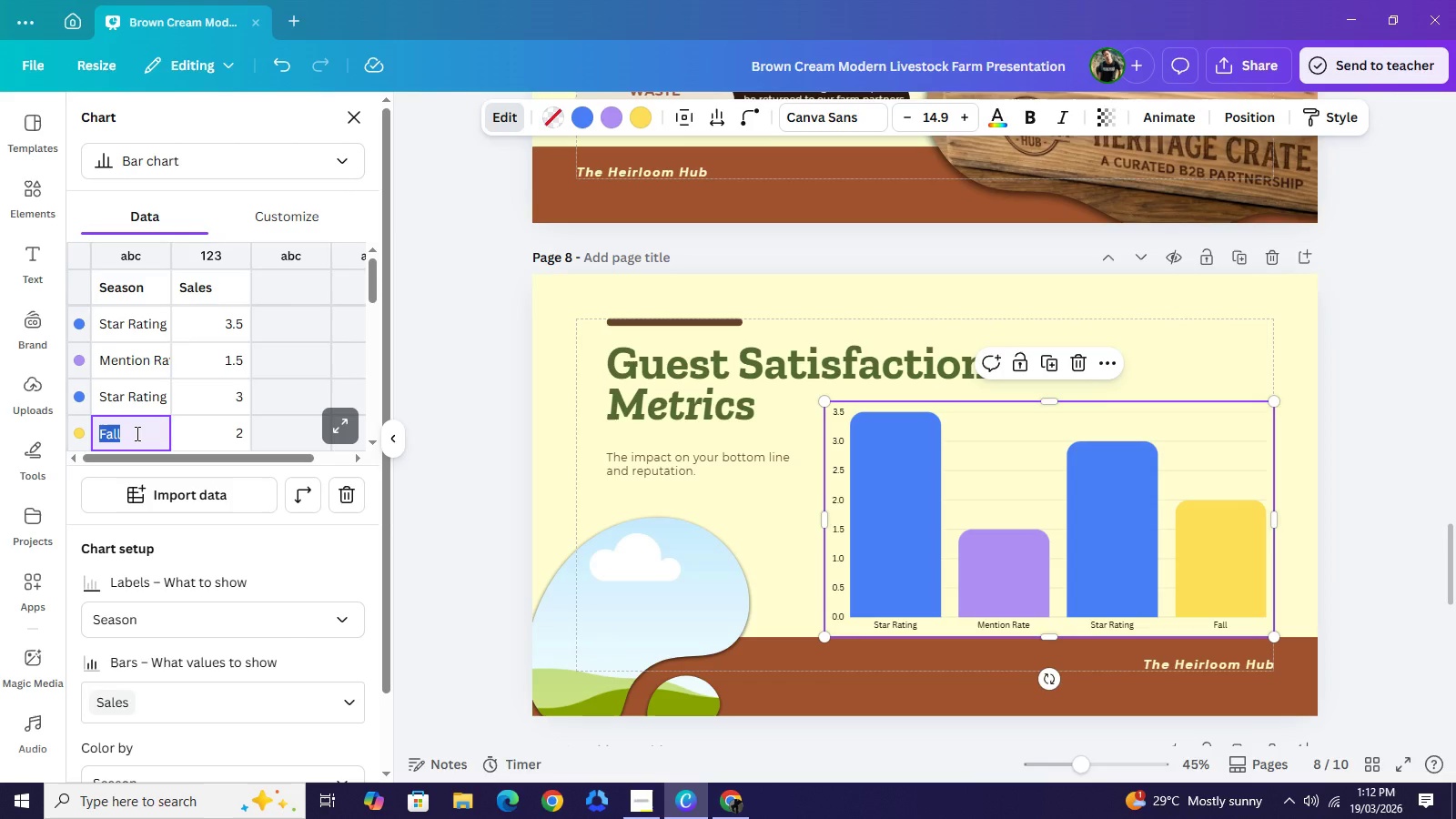 
key(Control+V)
 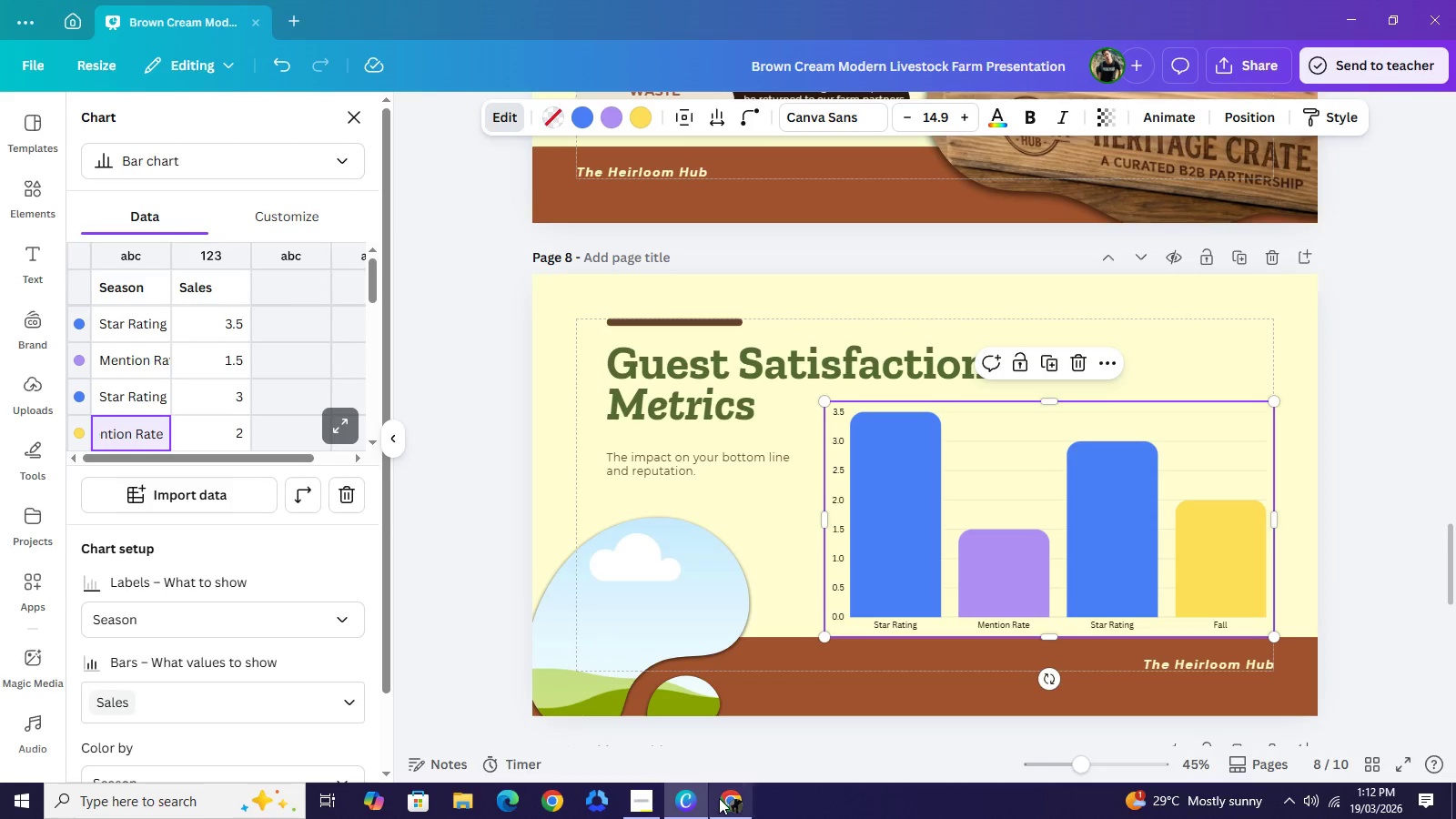 
left_click([721, 799])
 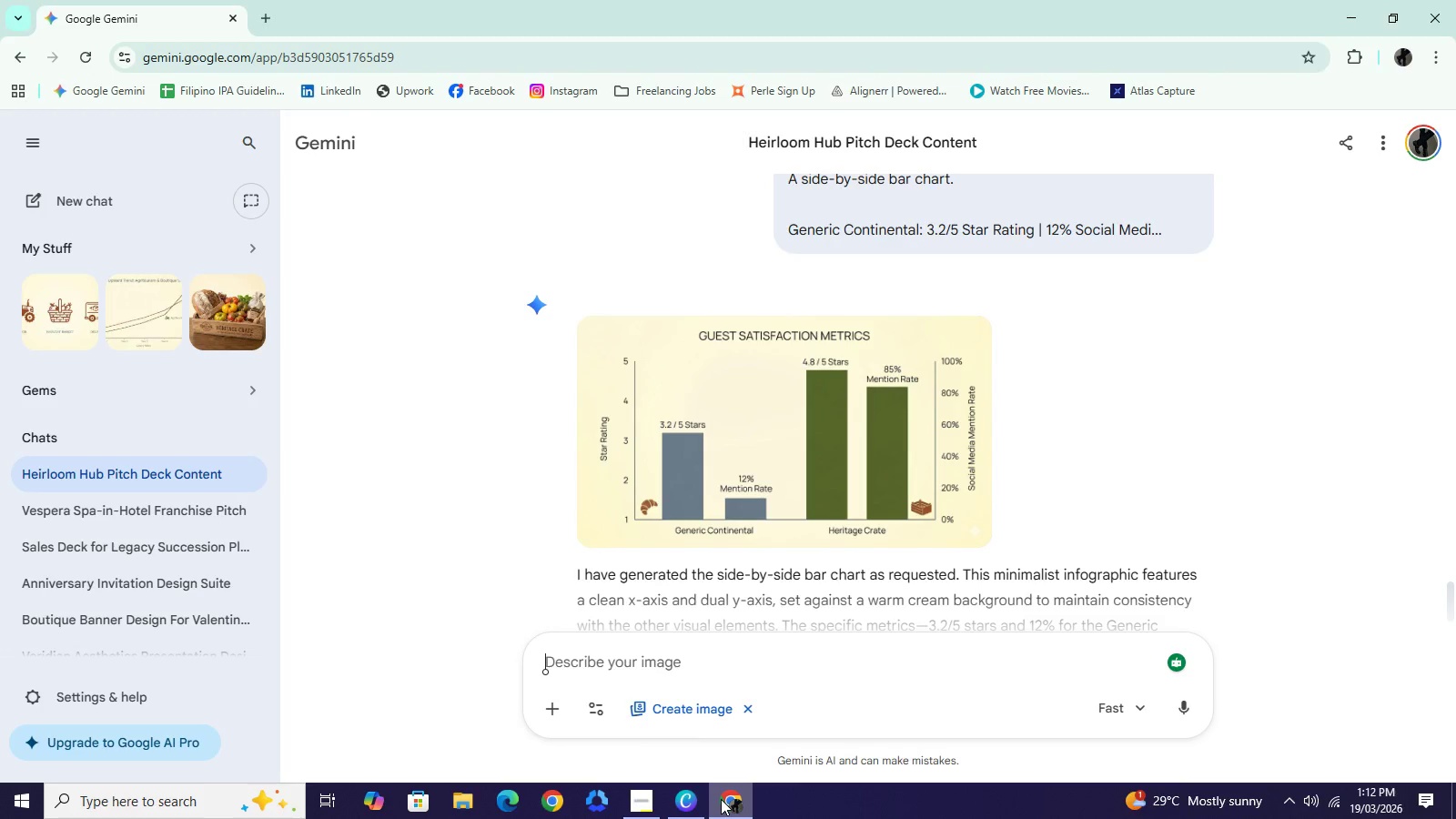 
left_click([721, 799])
 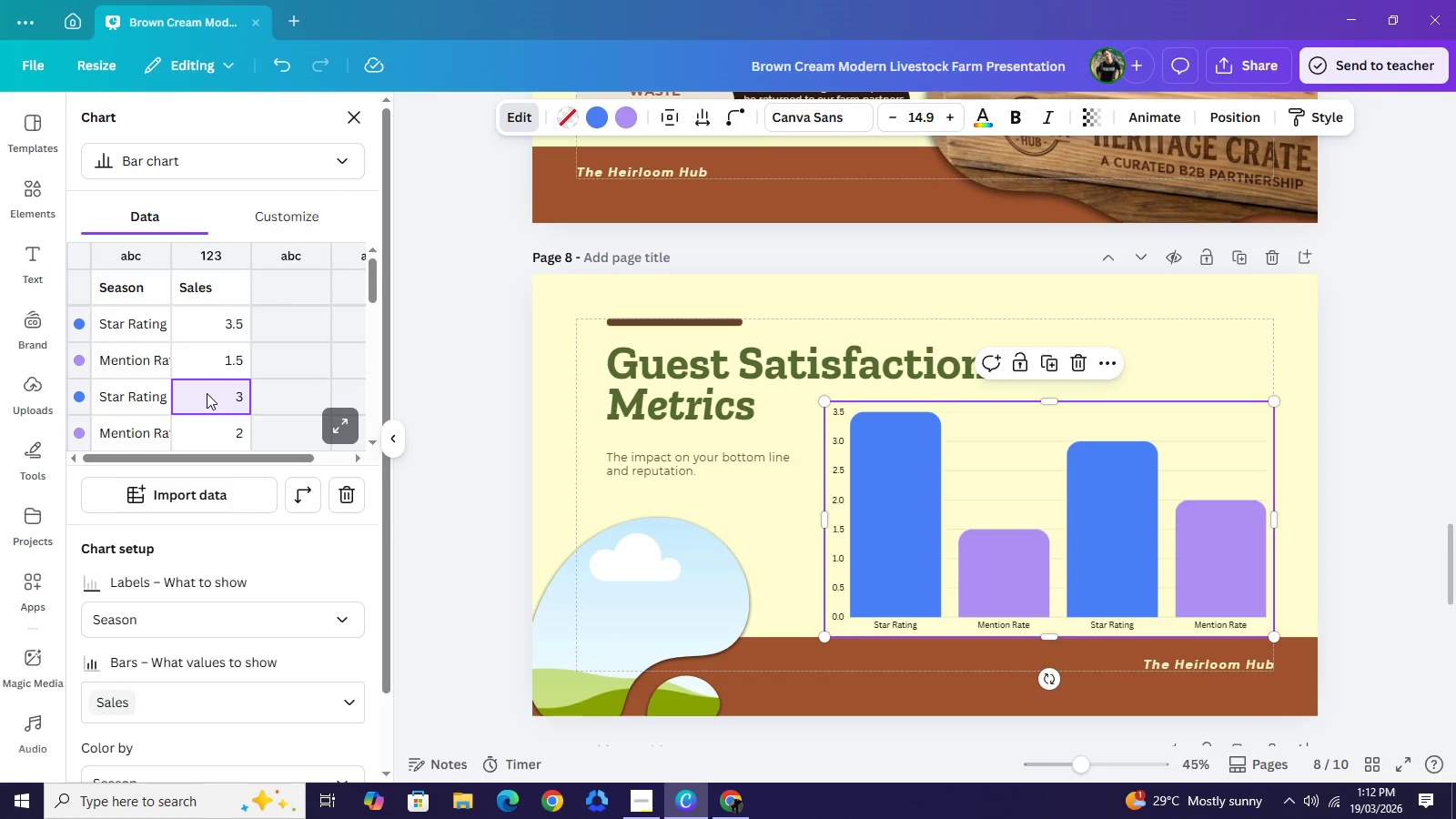 
double_click([207, 393])
 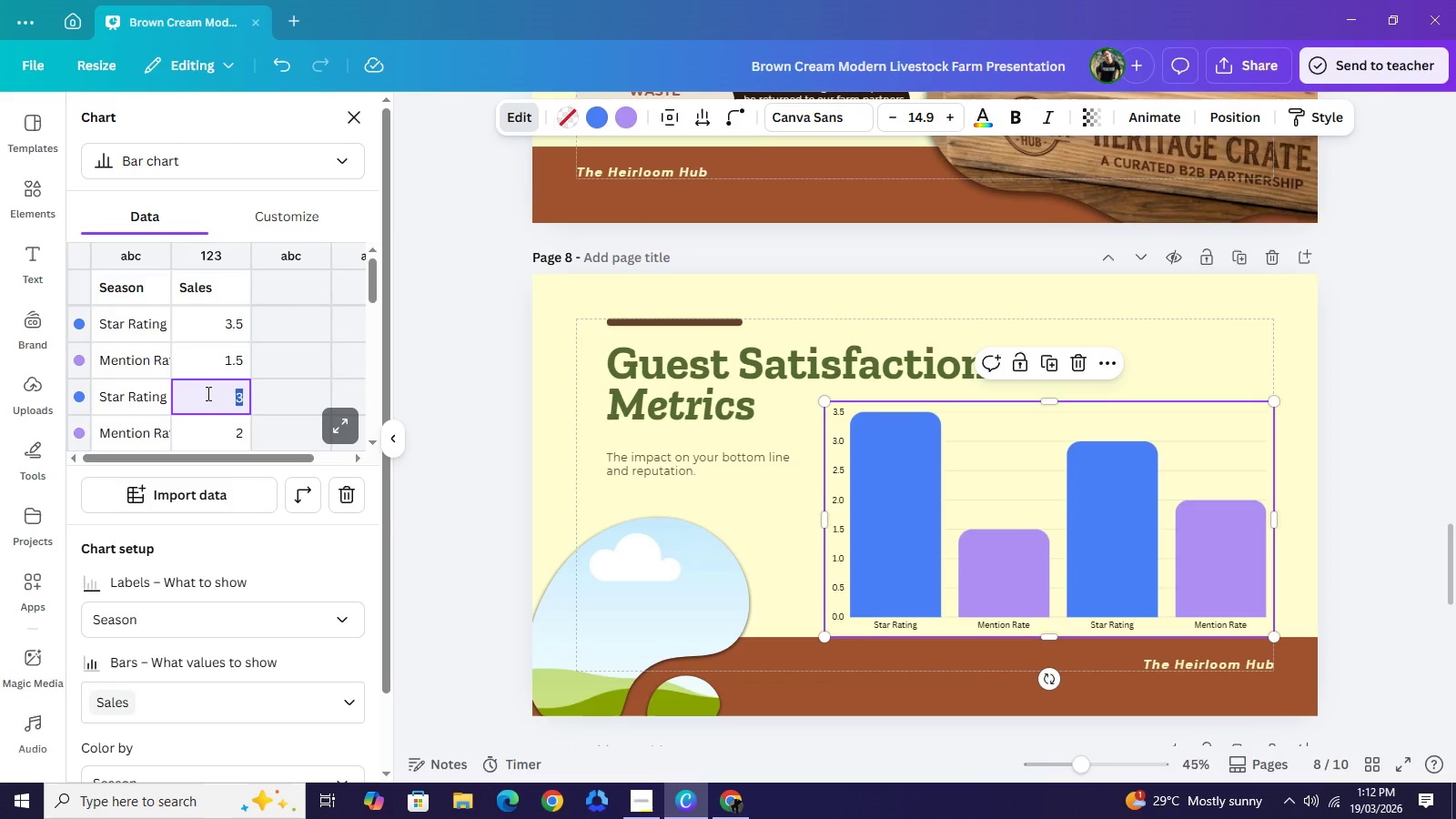 
triple_click([207, 393])
 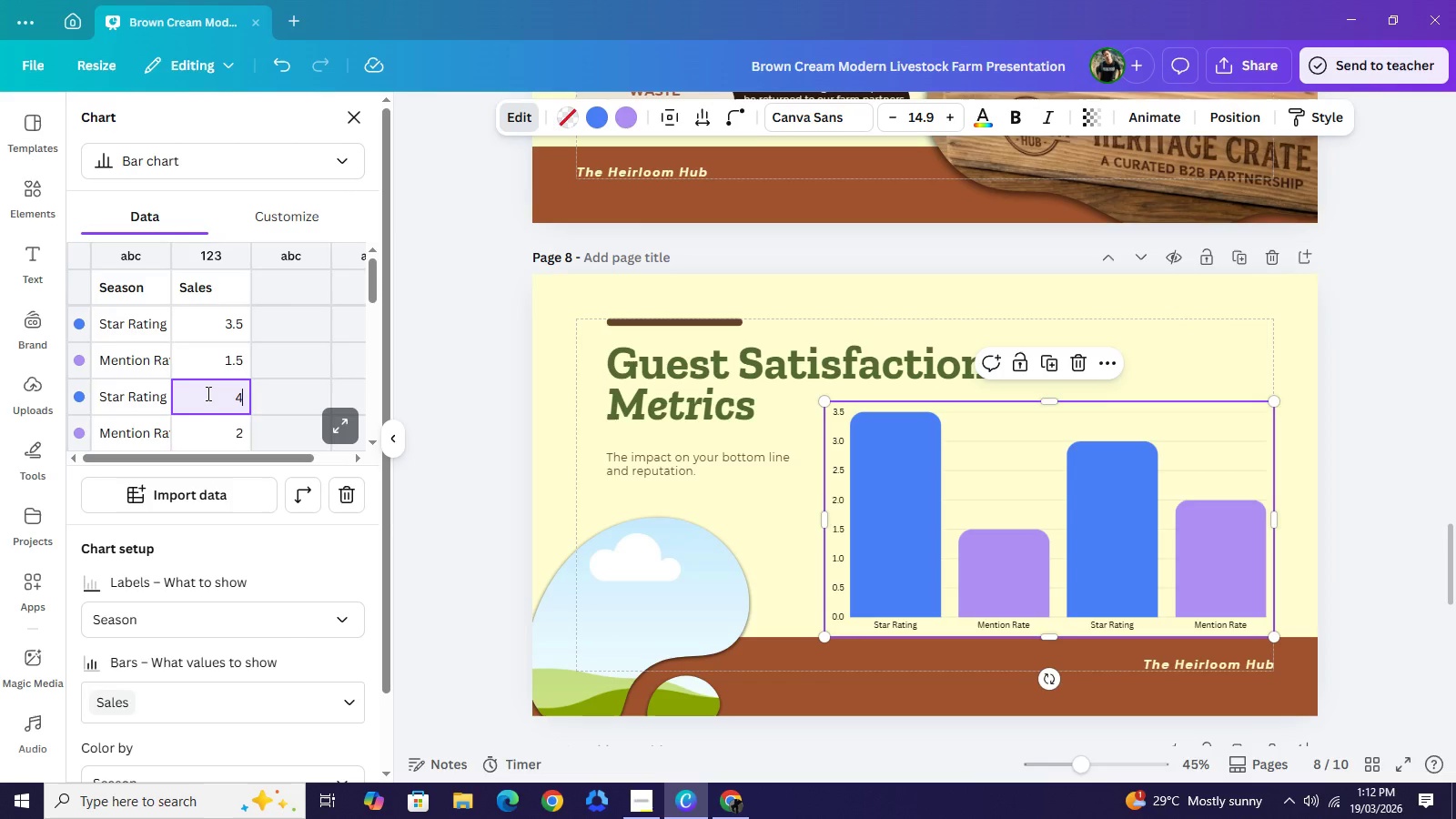 
key(4)
 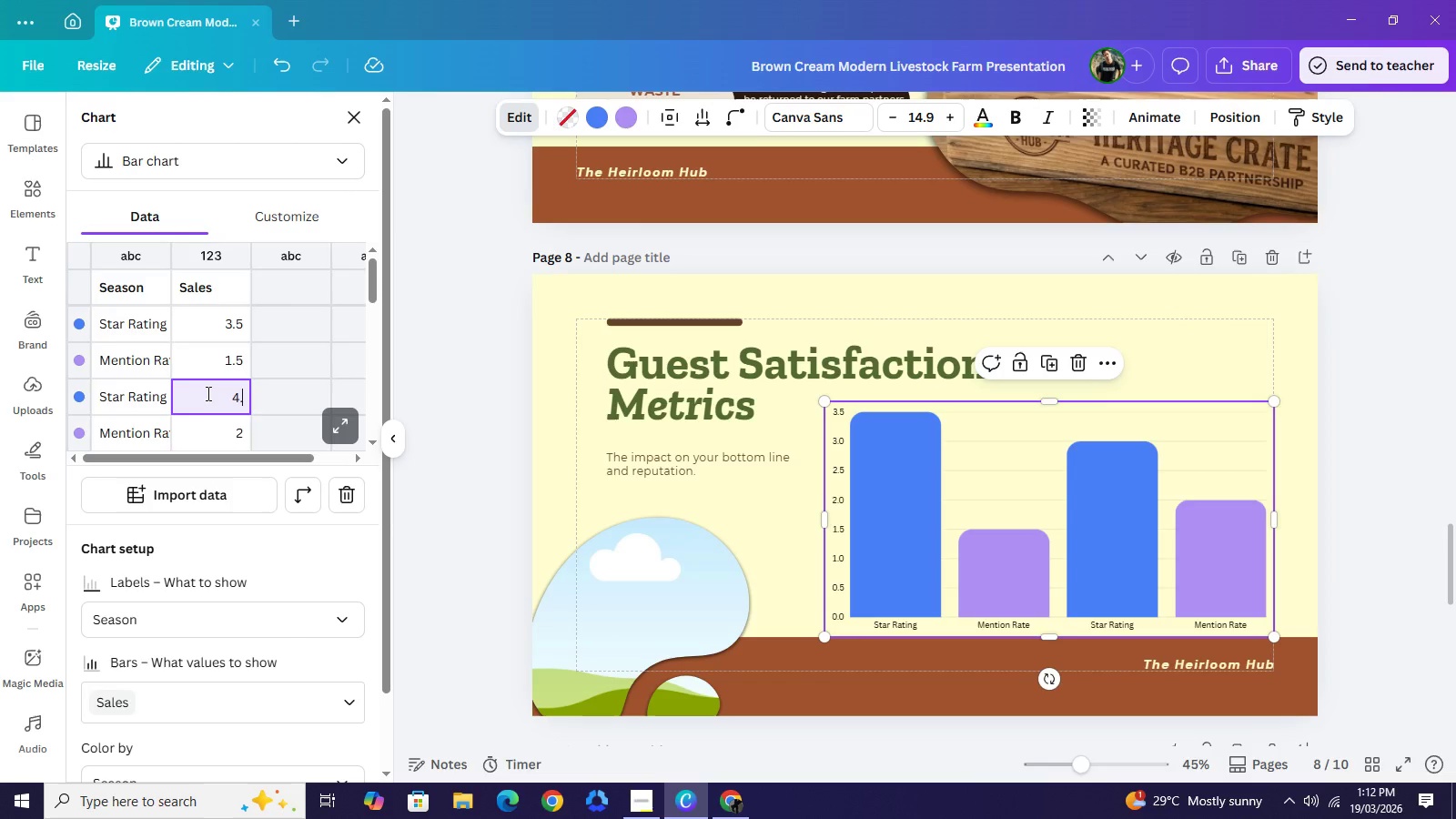 
key(Period)
 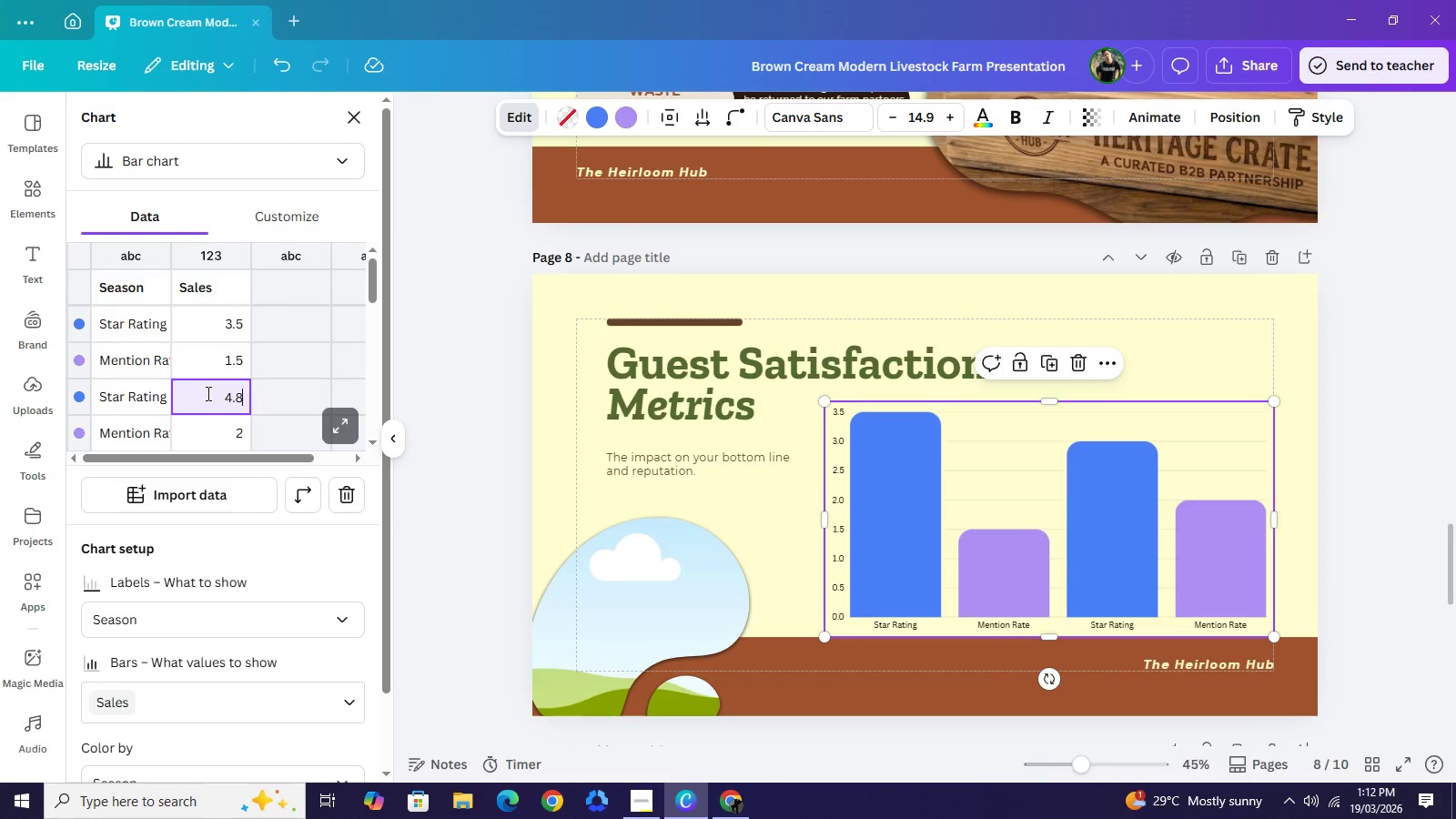 
key(8)
 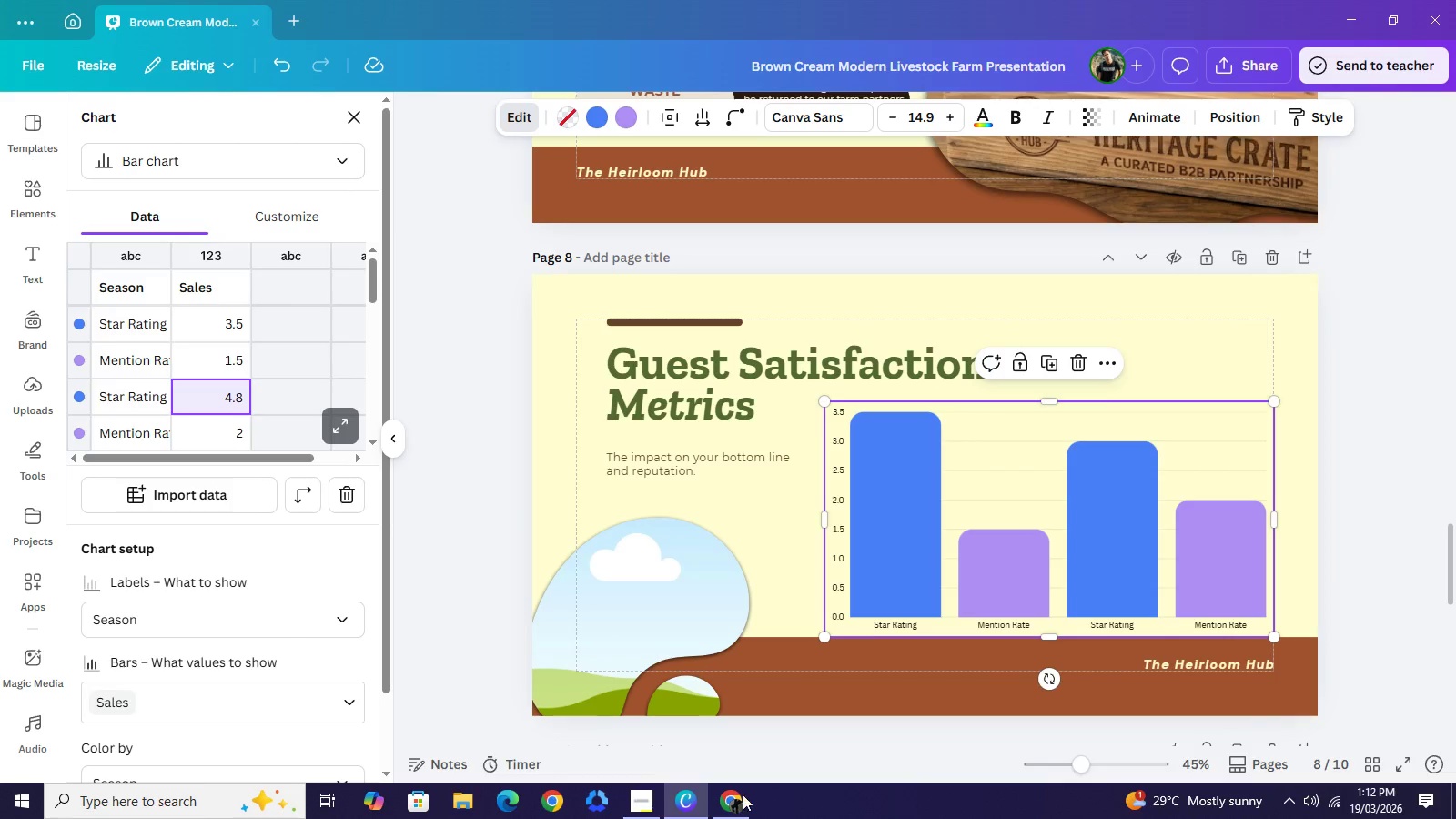 
left_click([735, 803])
 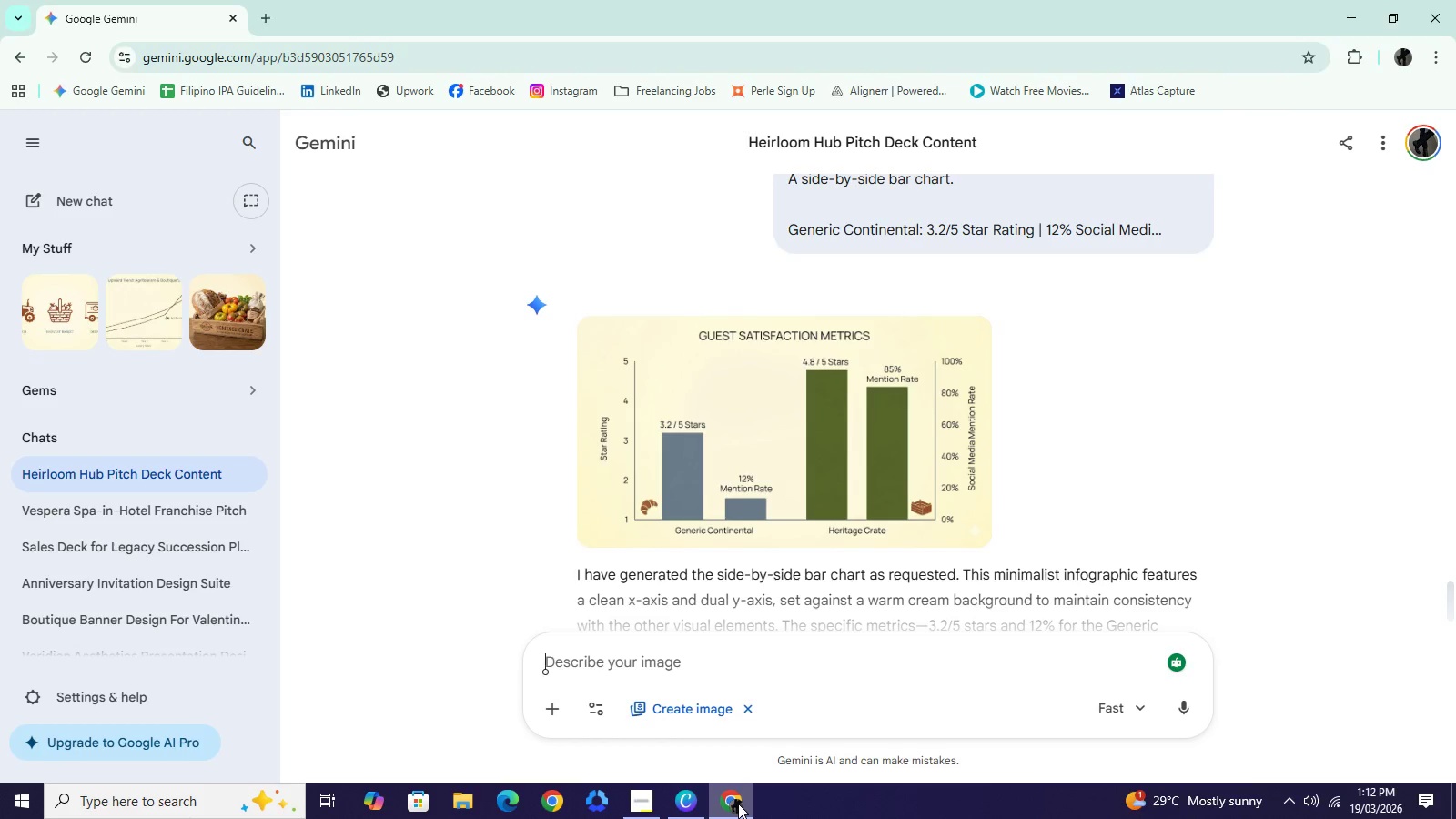 
left_click([738, 804])
 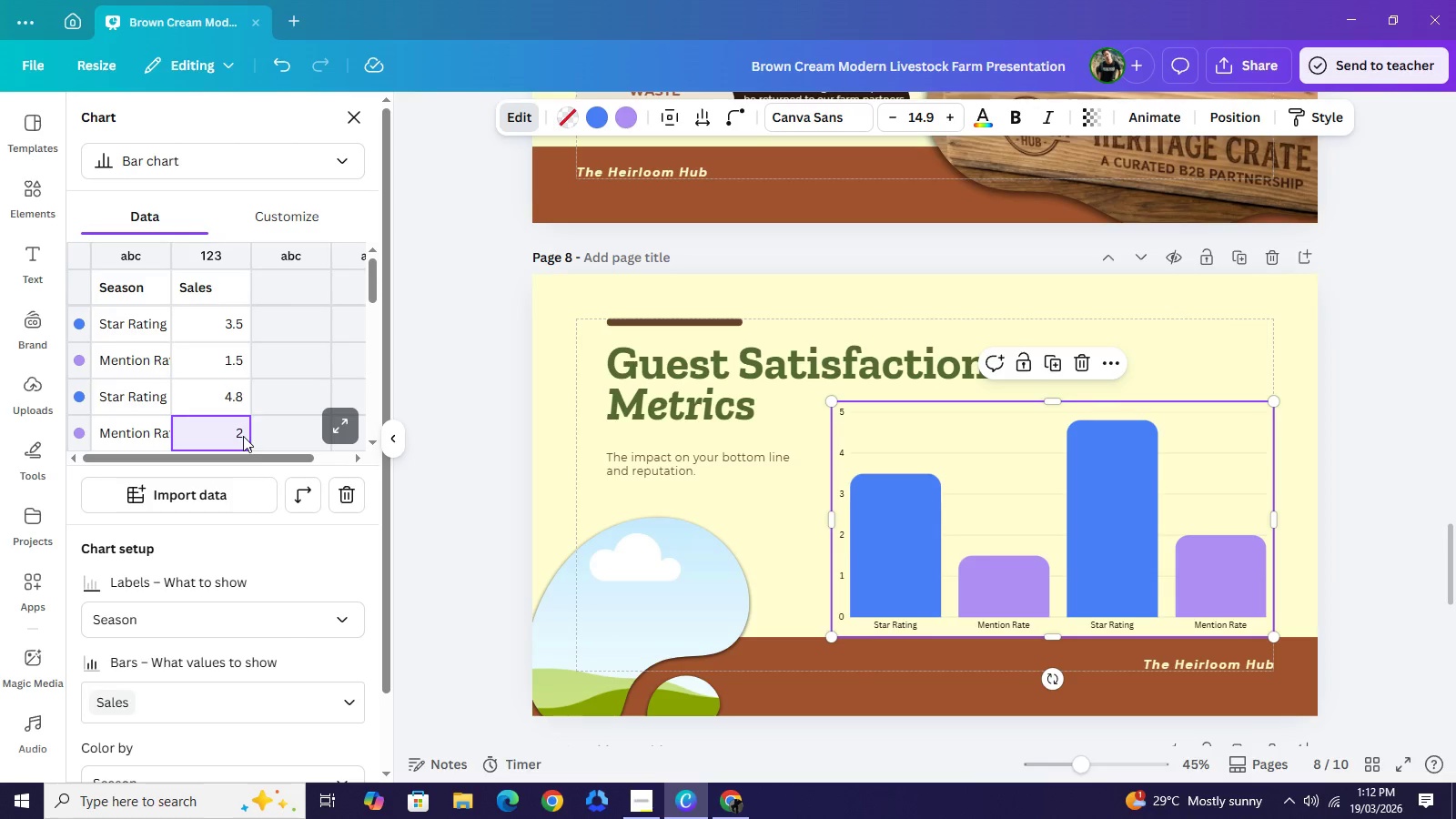 
double_click([243, 436])
 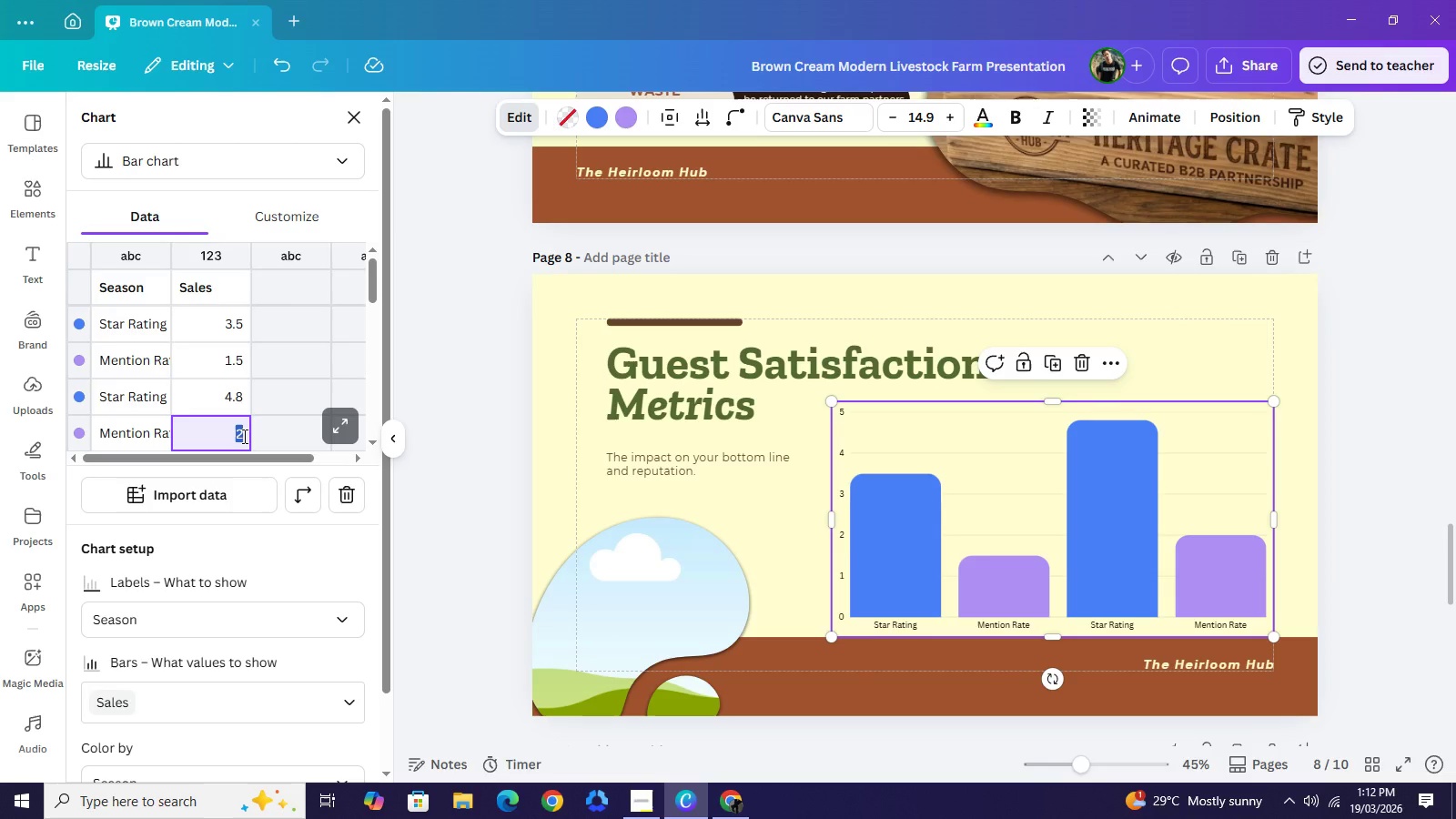 
triple_click([243, 436])
 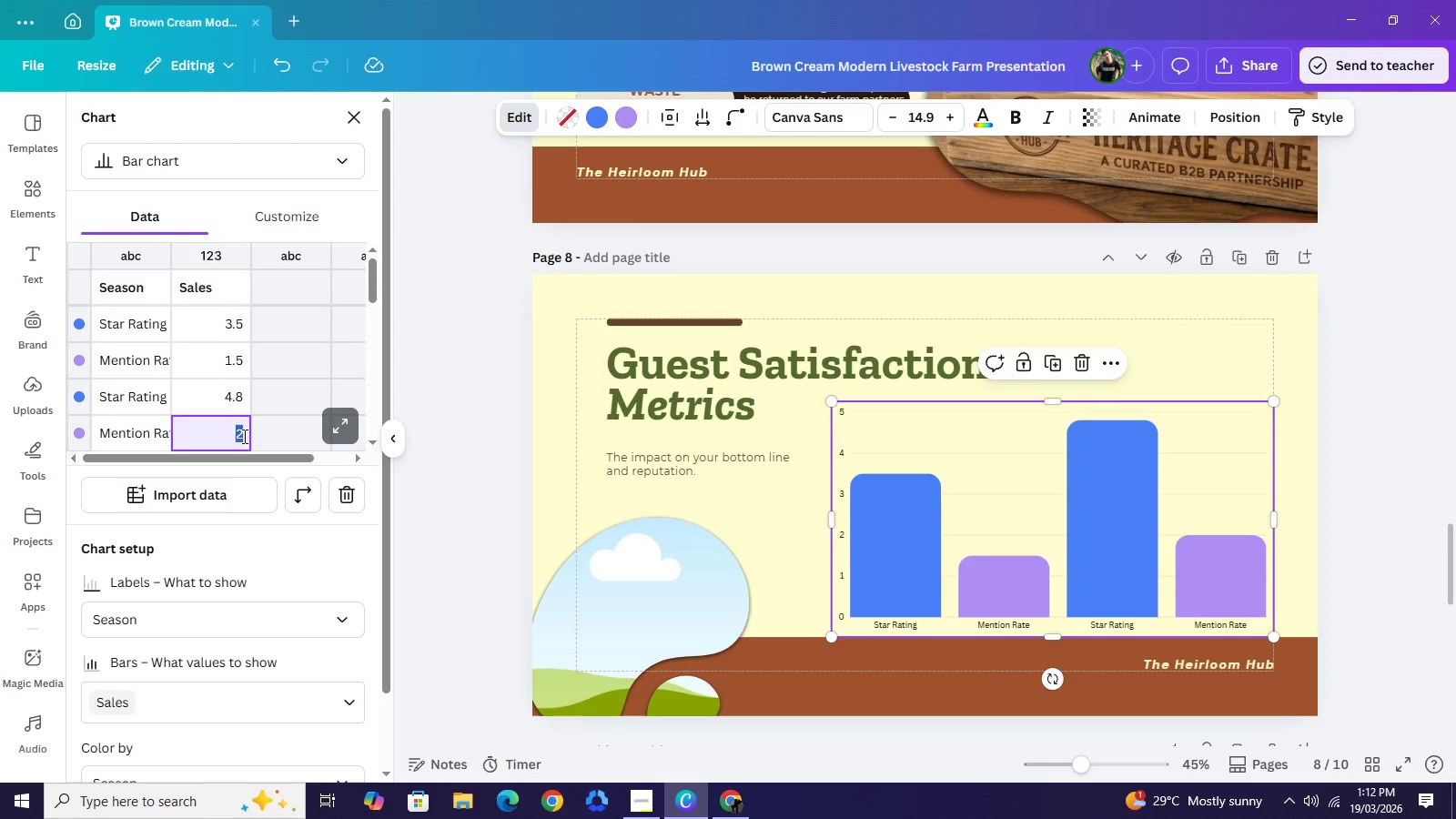 
key(4)
 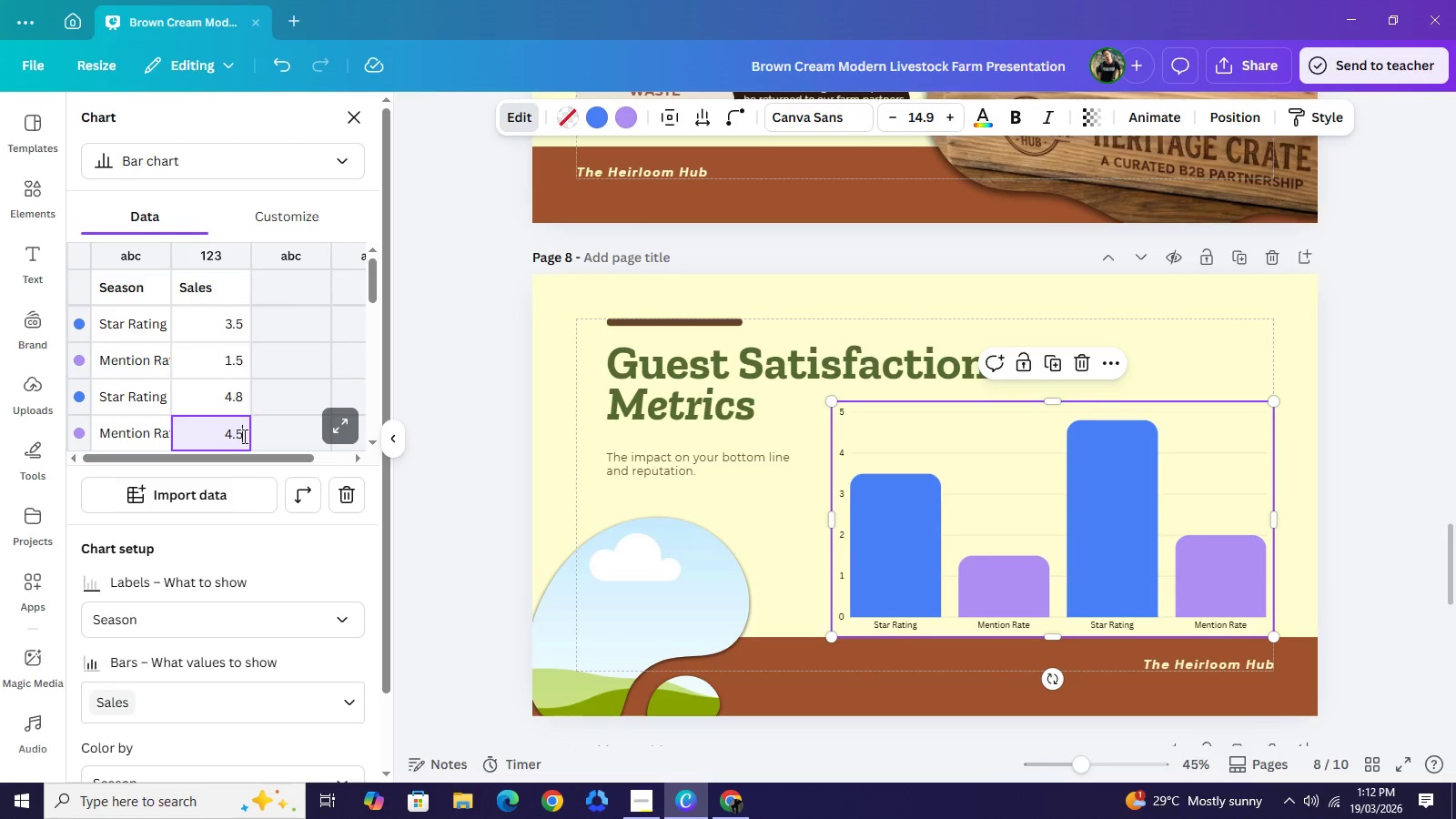 
key(Period)
 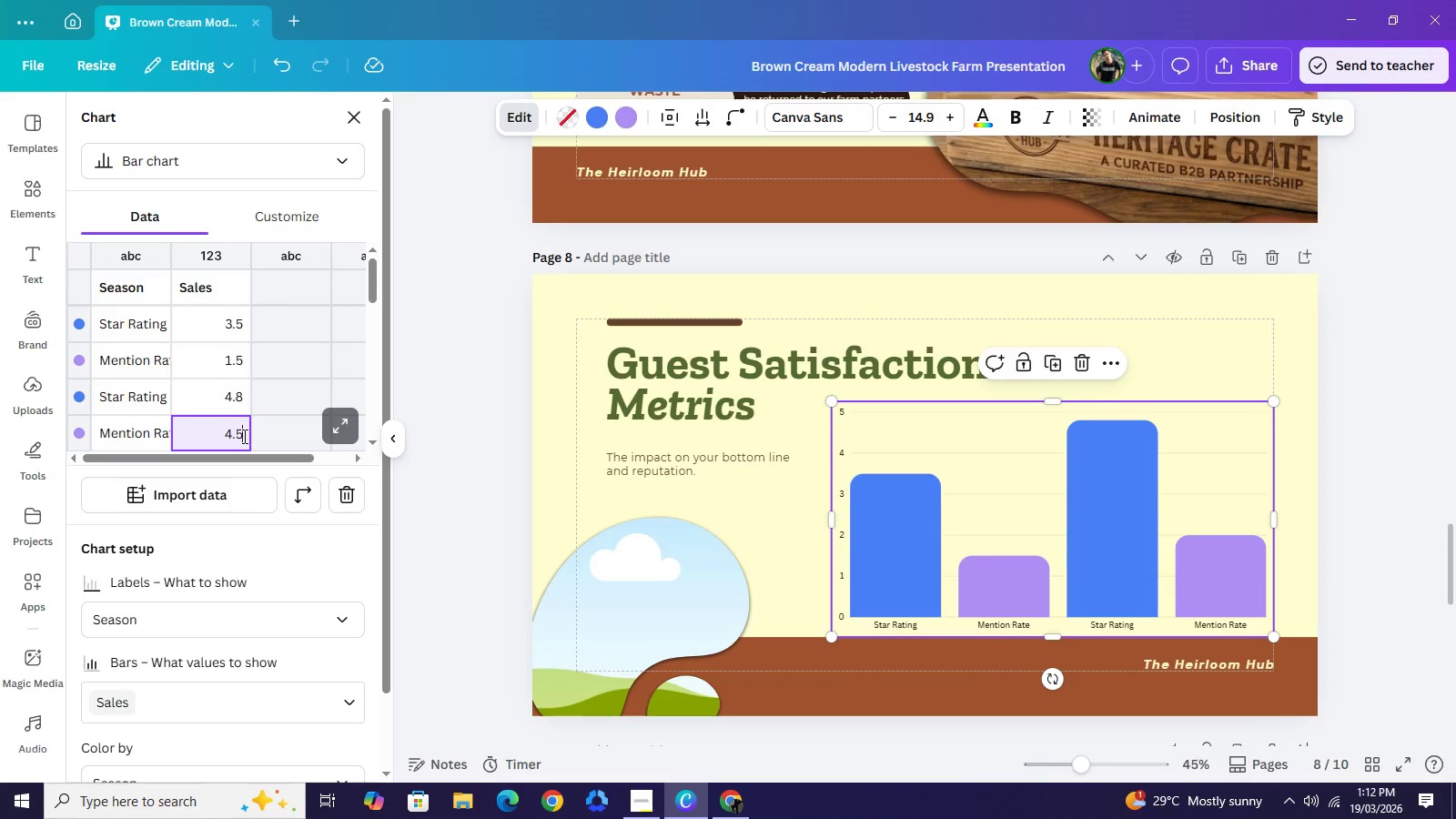 
key(5)
 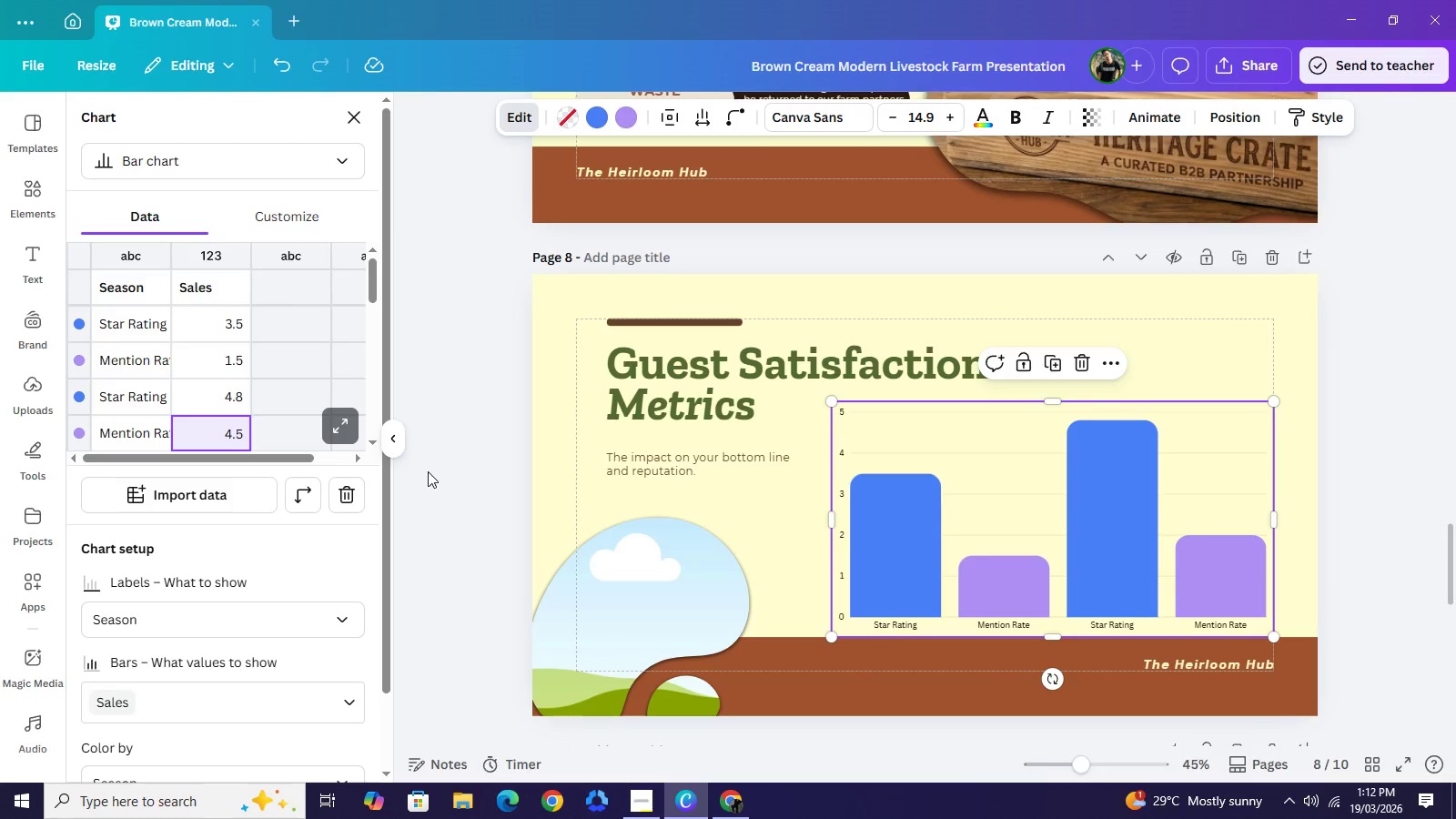 
mouse_move([442, 469])
 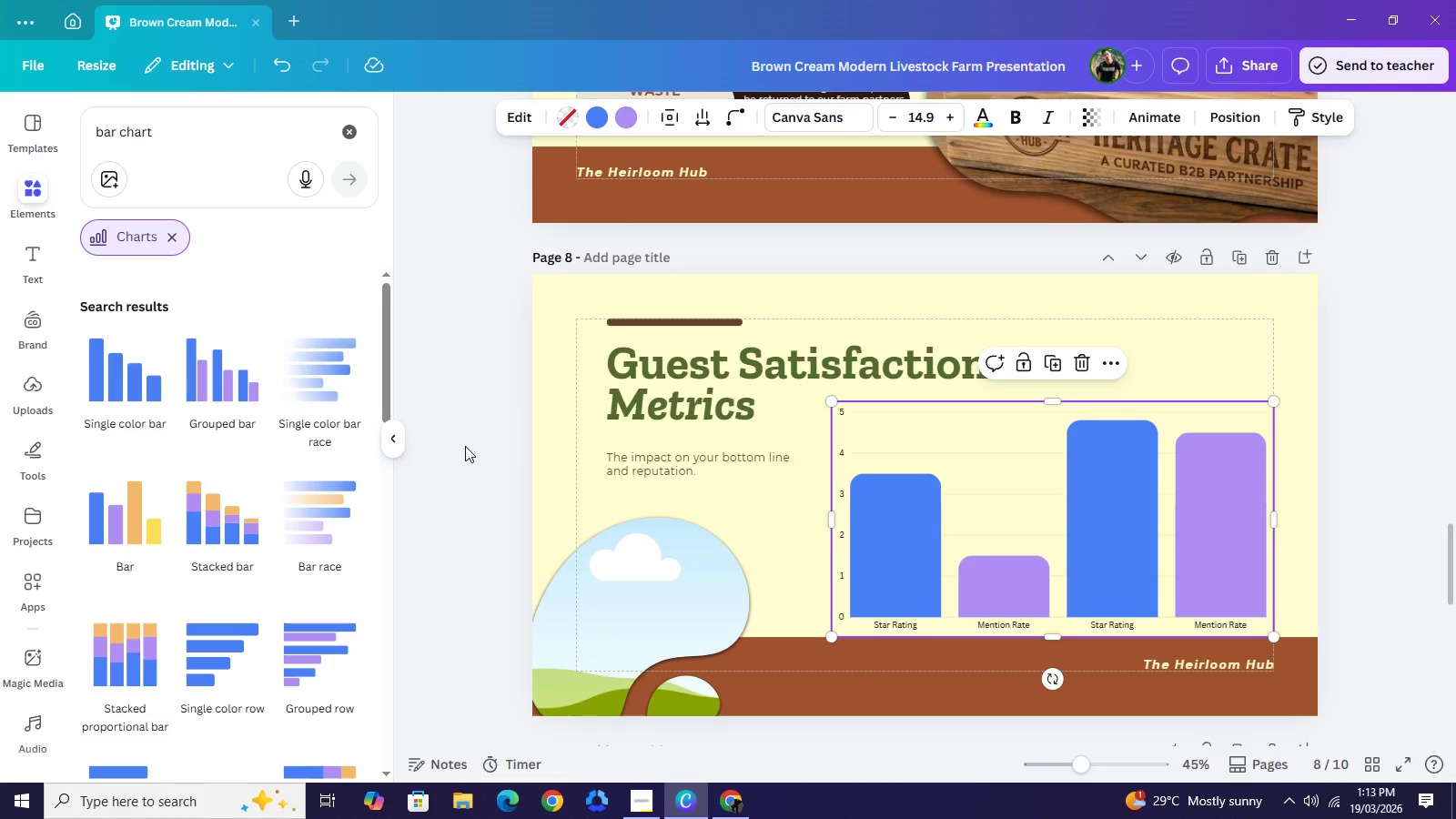 
wait(8.32)
 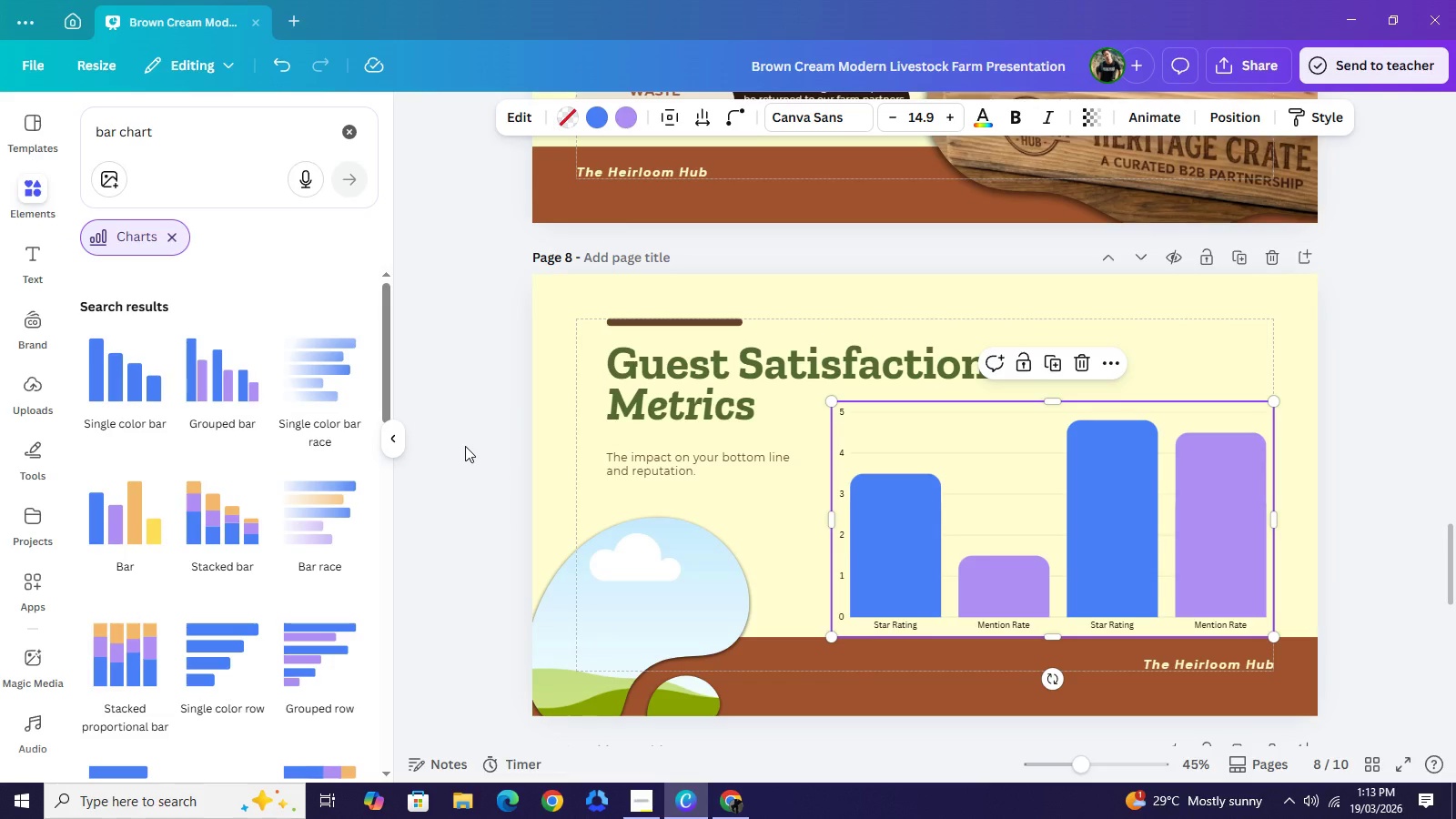 
left_click([517, 108])
 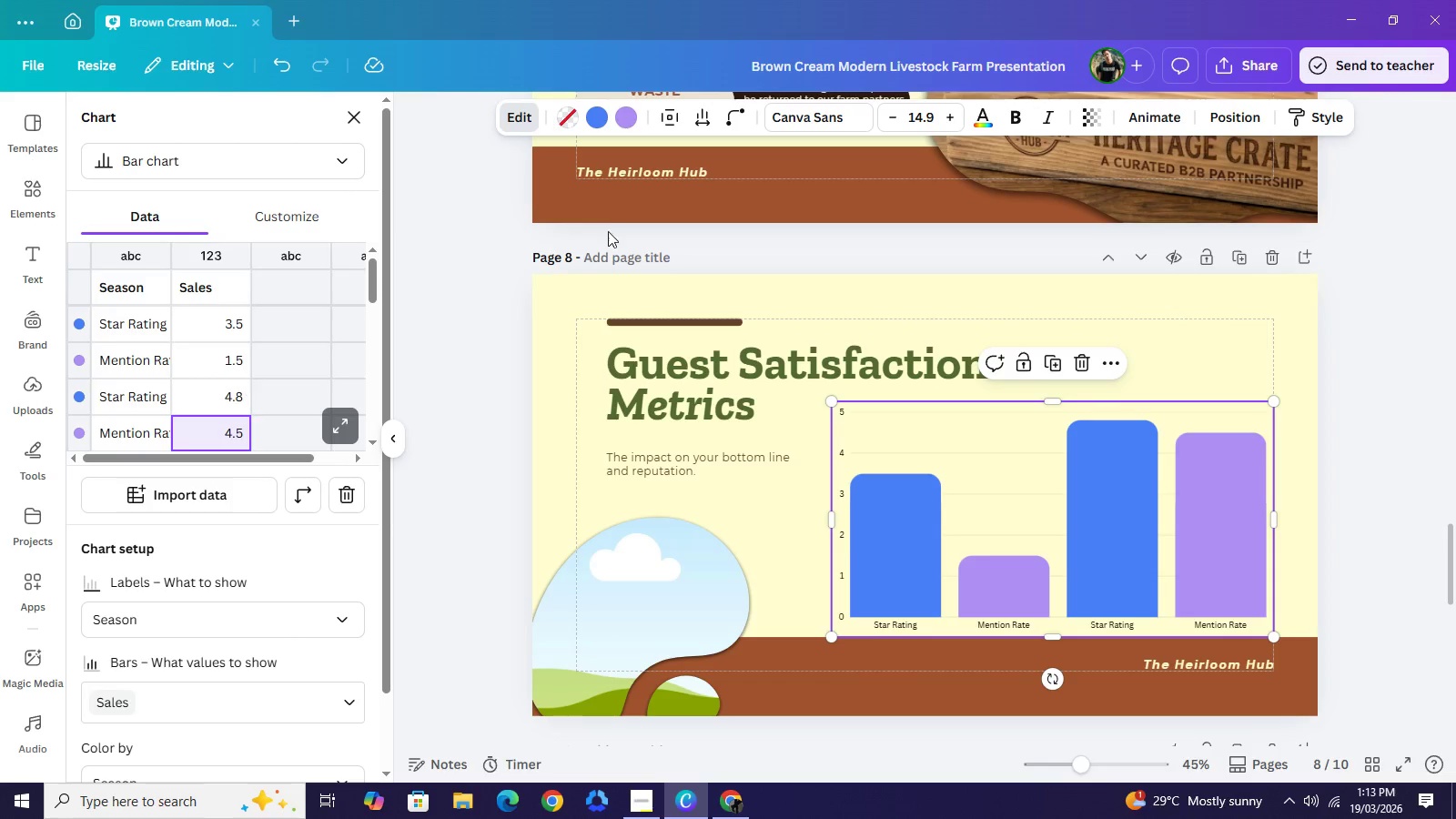 
wait(13.06)
 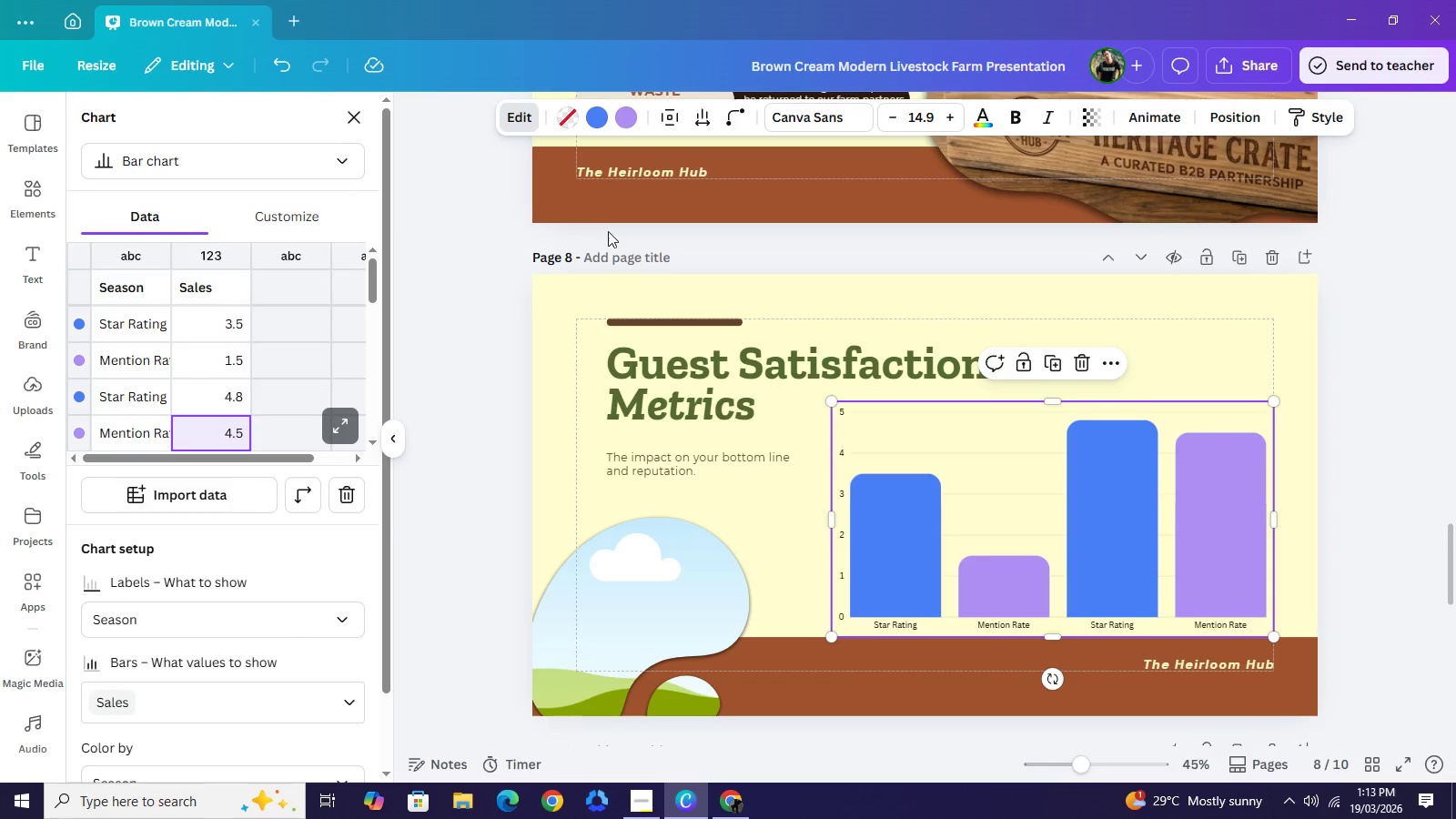 
left_click([77, 361])
 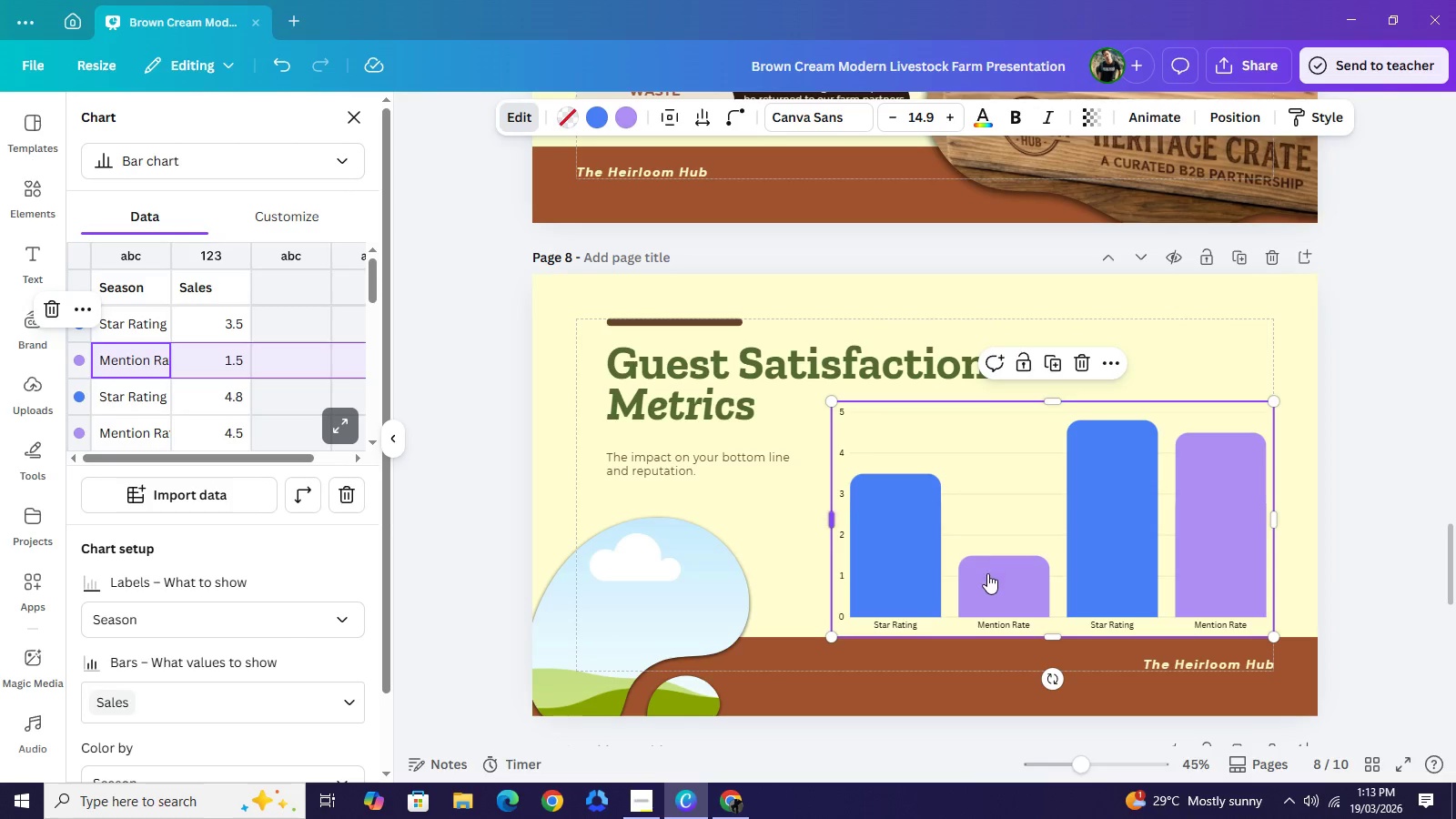 
left_click([994, 584])
 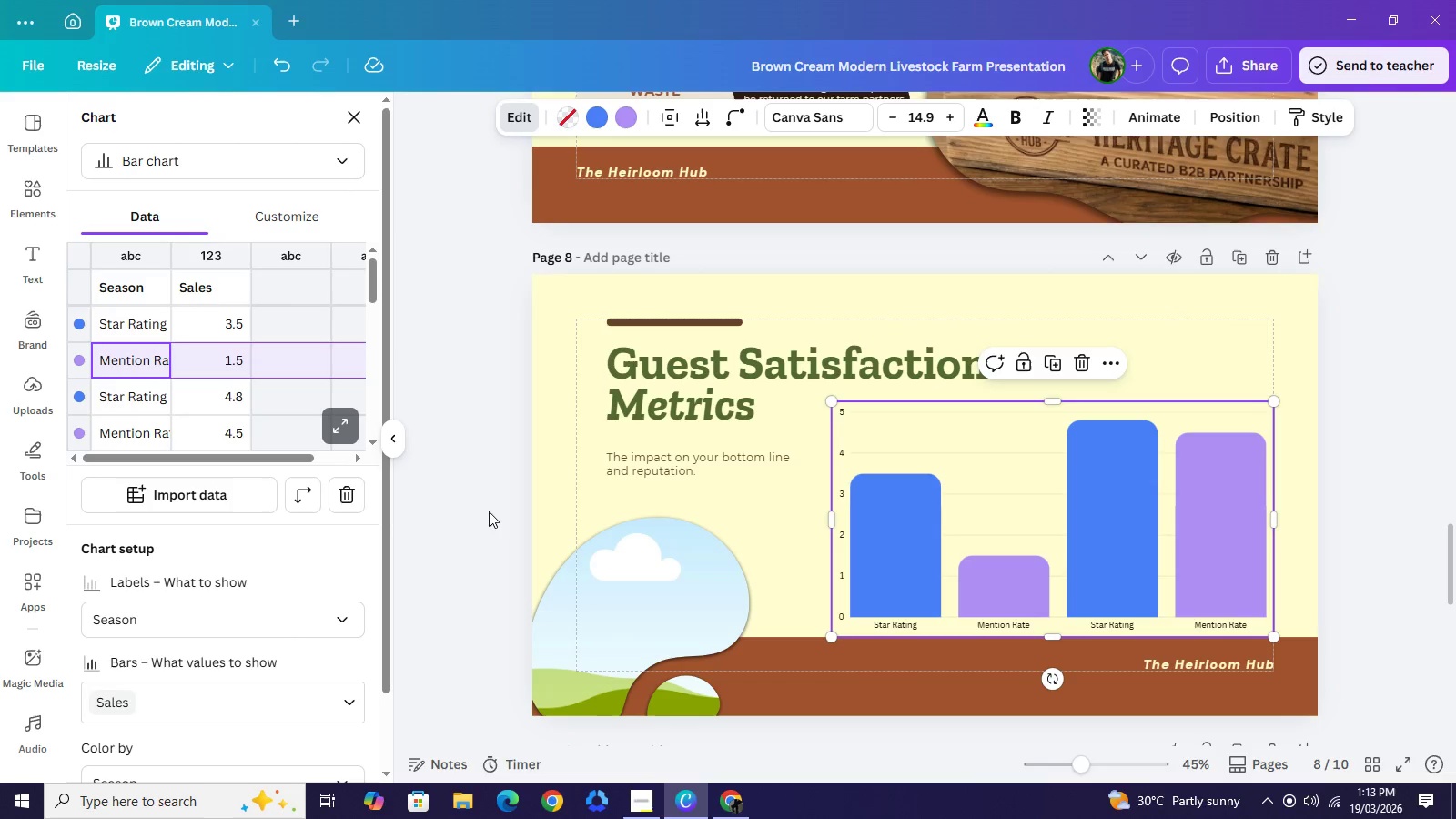 
wait(25.69)
 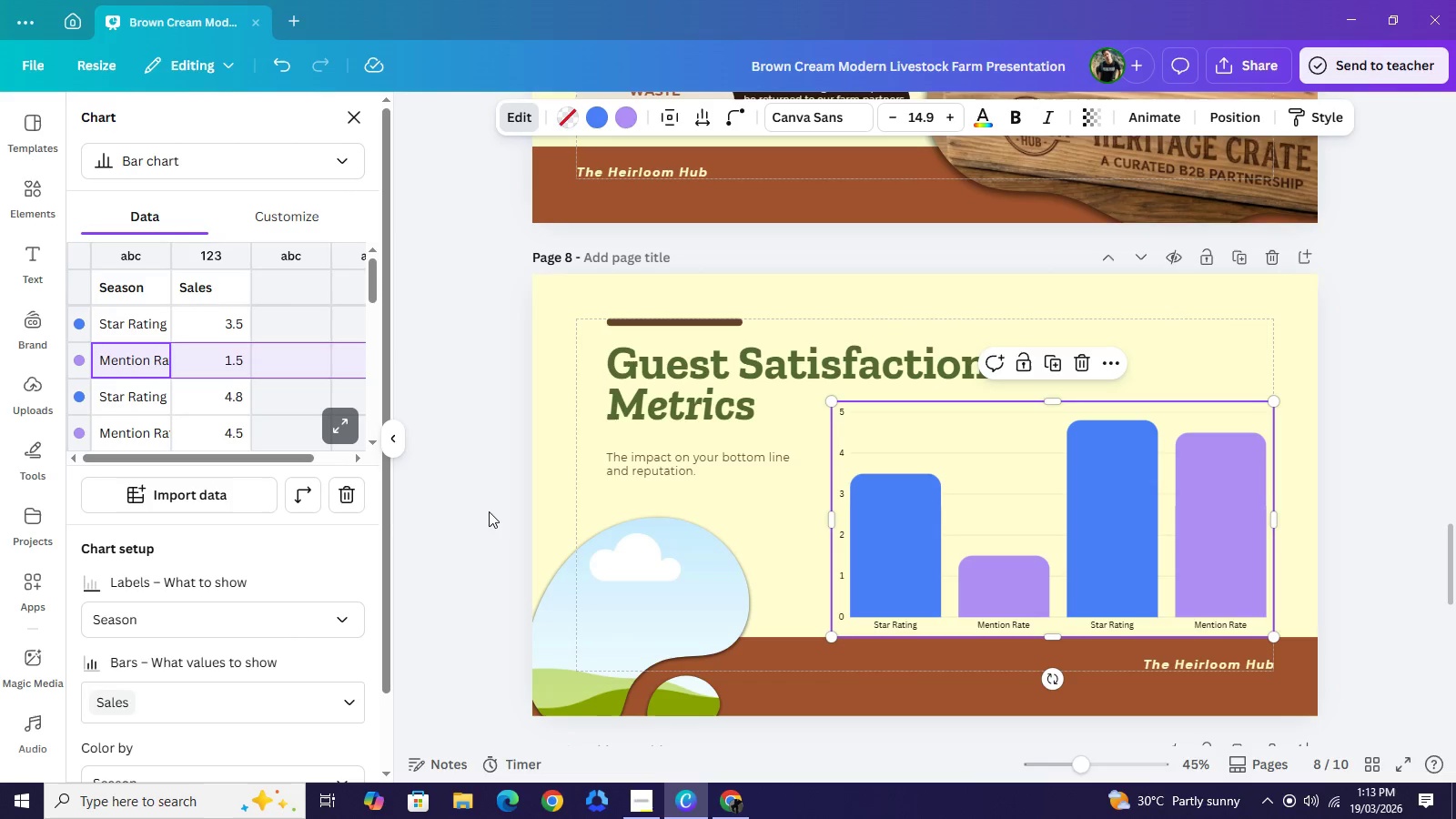 
mouse_move([298, 246])
 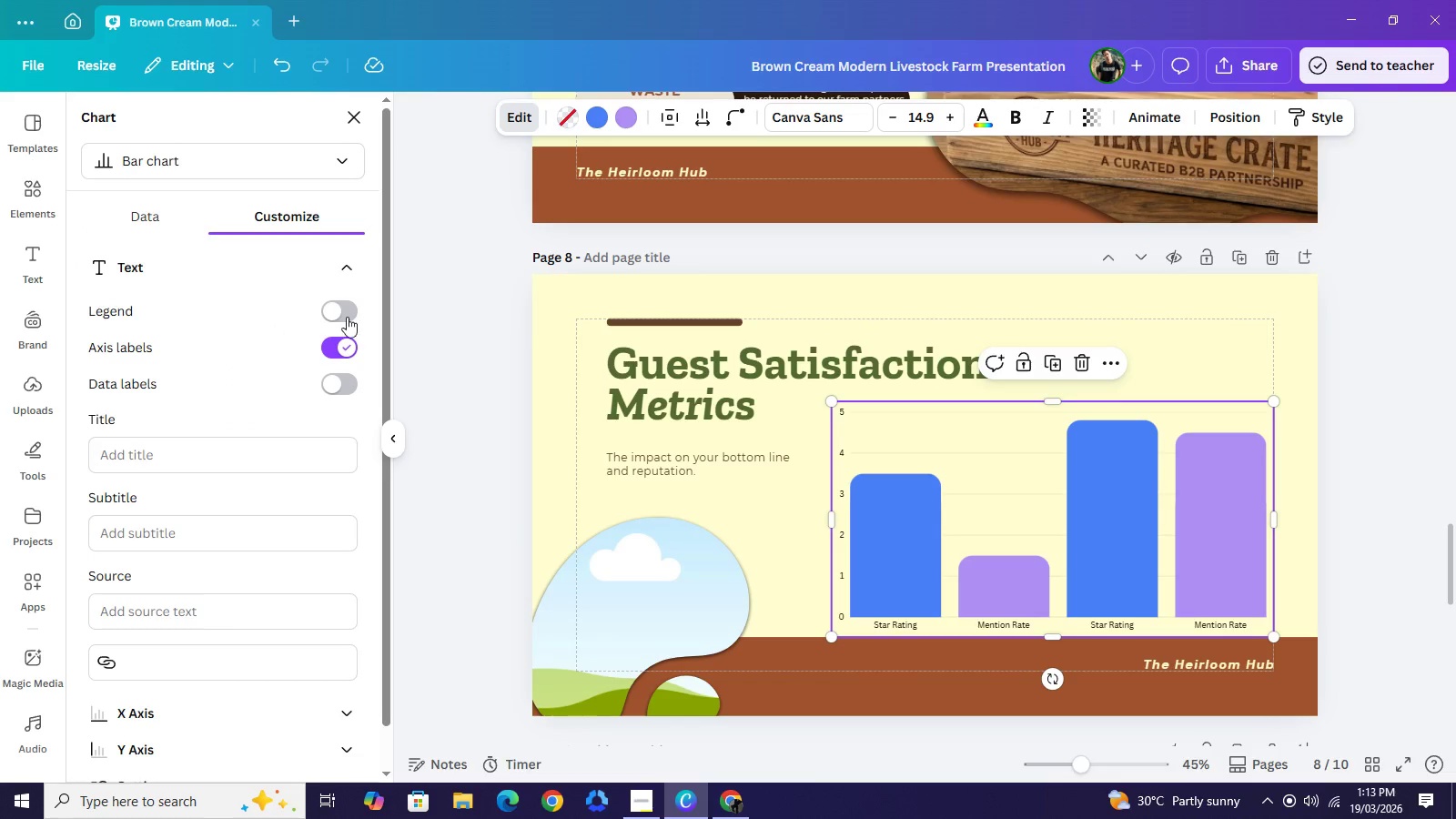 
left_click([346, 316])
 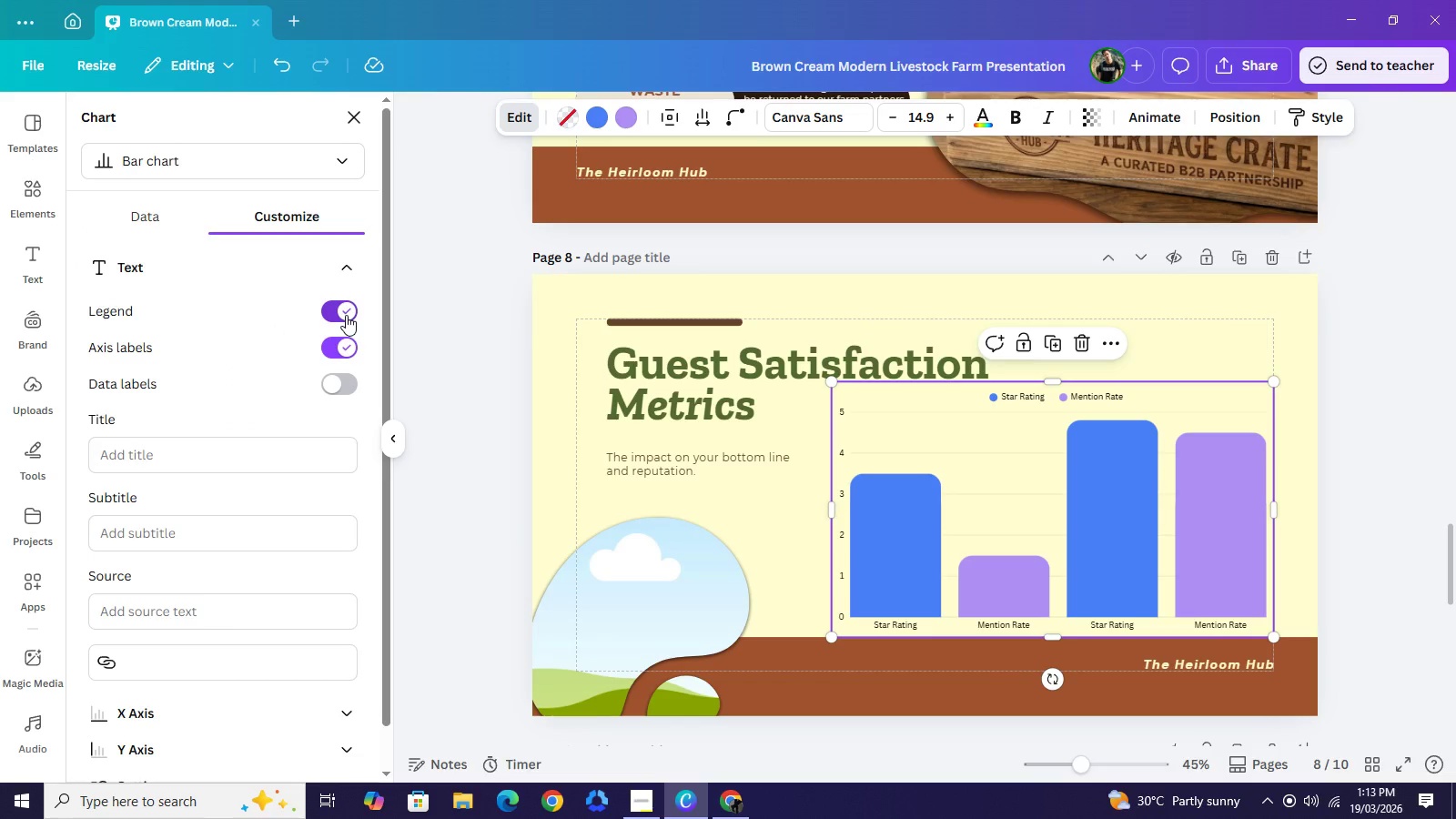 
wait(9.98)
 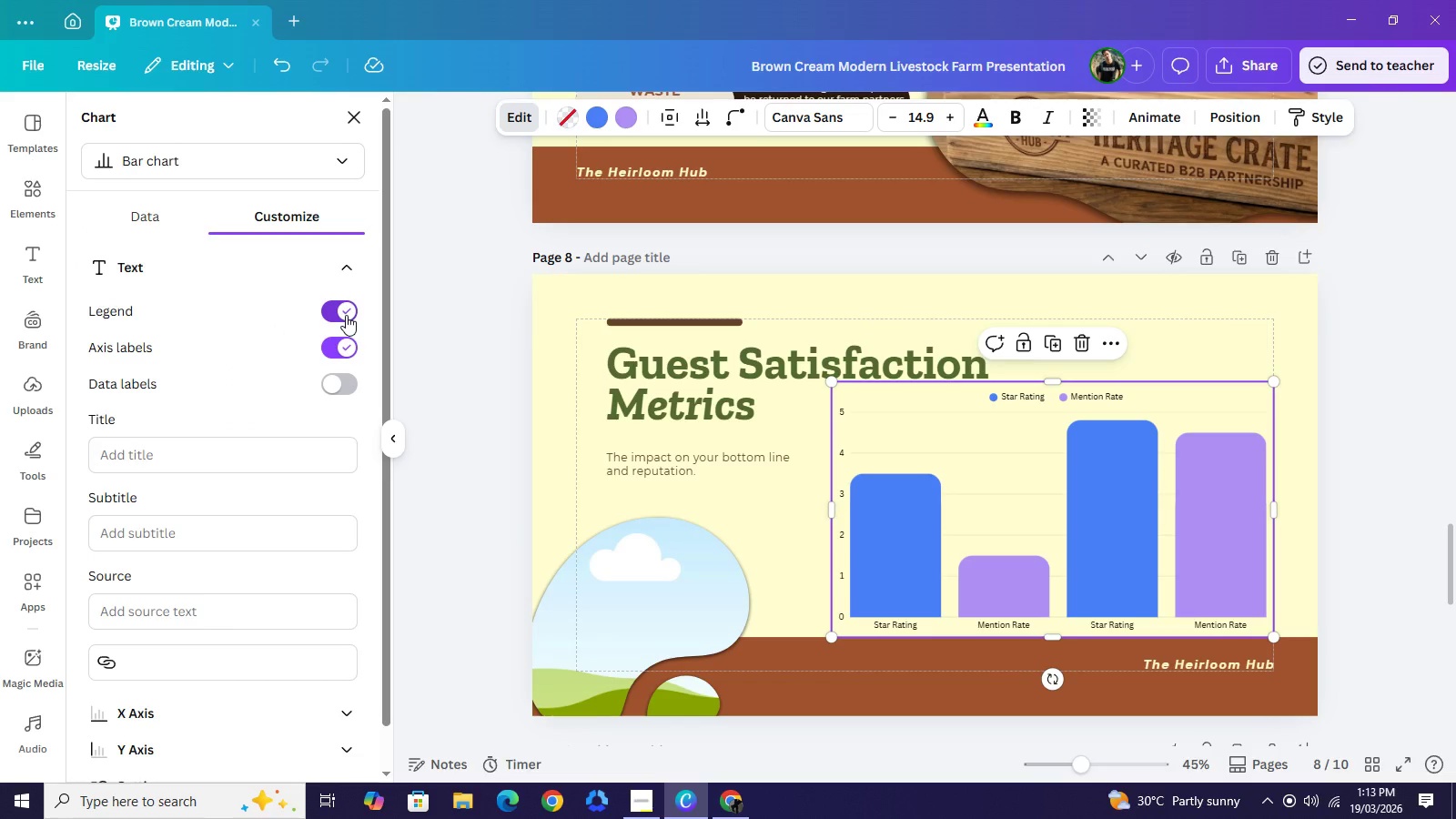 
left_click([126, 219])
 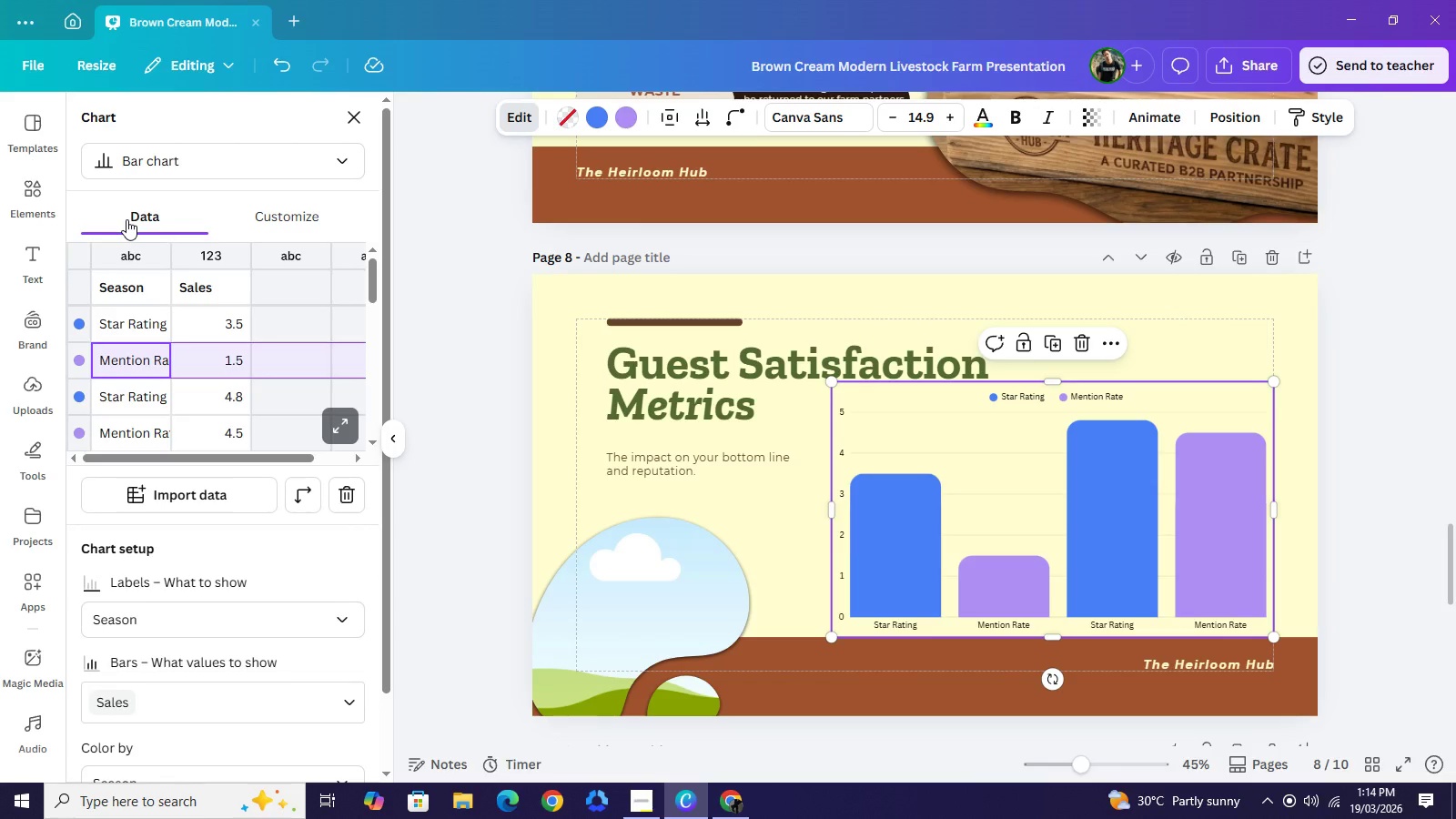 
wait(7.25)
 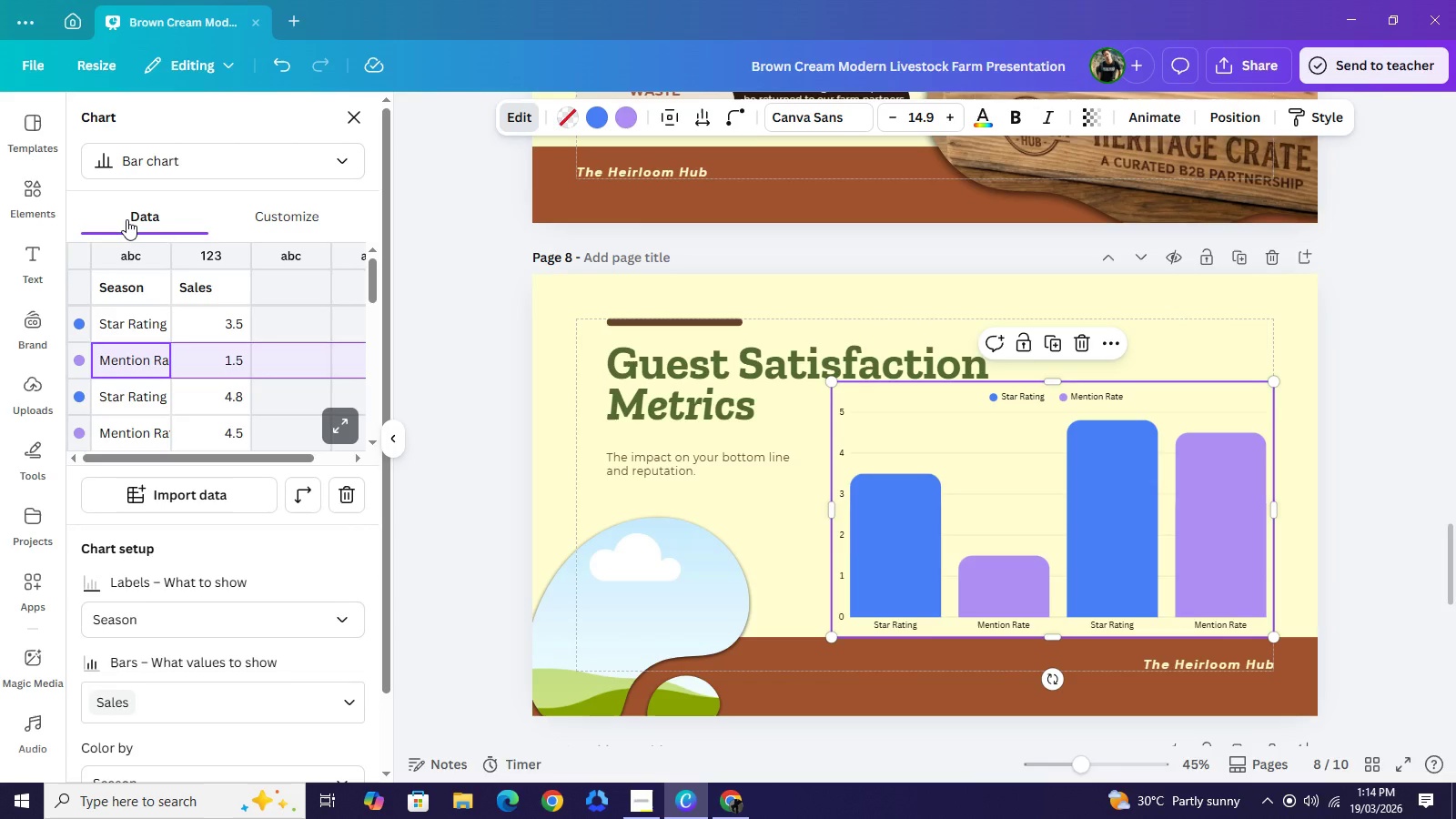 
mouse_move([282, 232])
 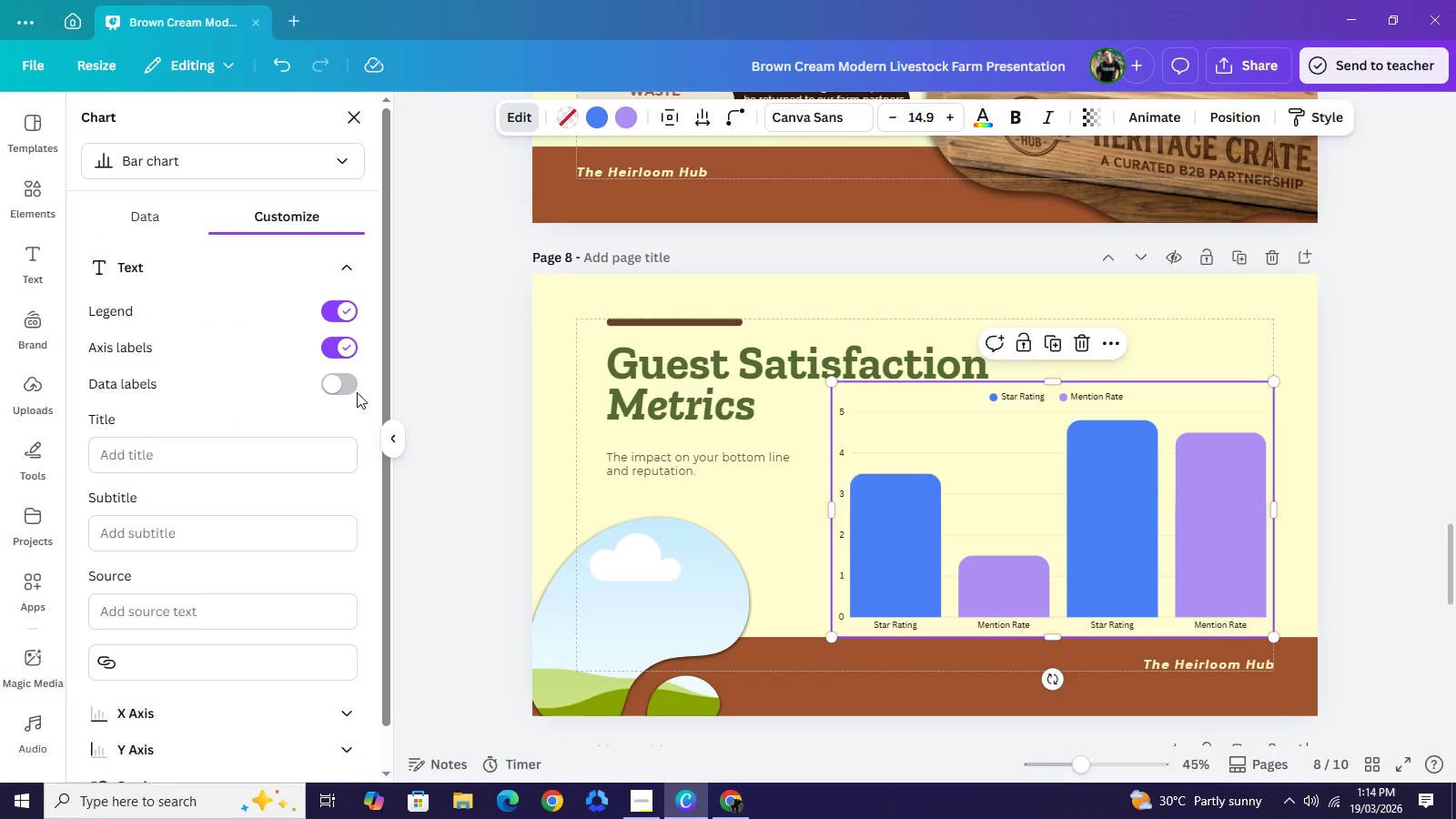 
double_click([357, 392])
 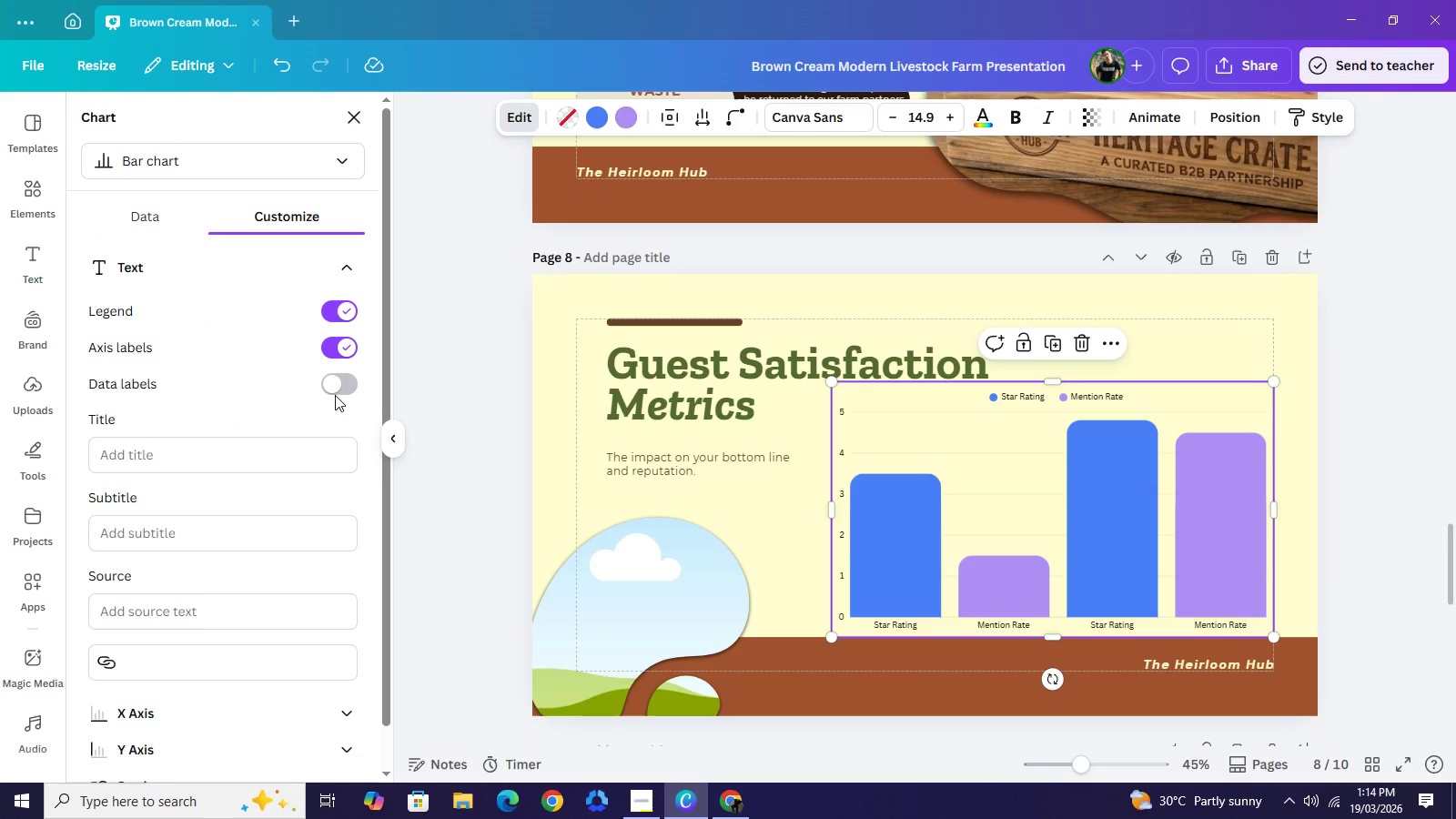 
left_click([335, 395])
 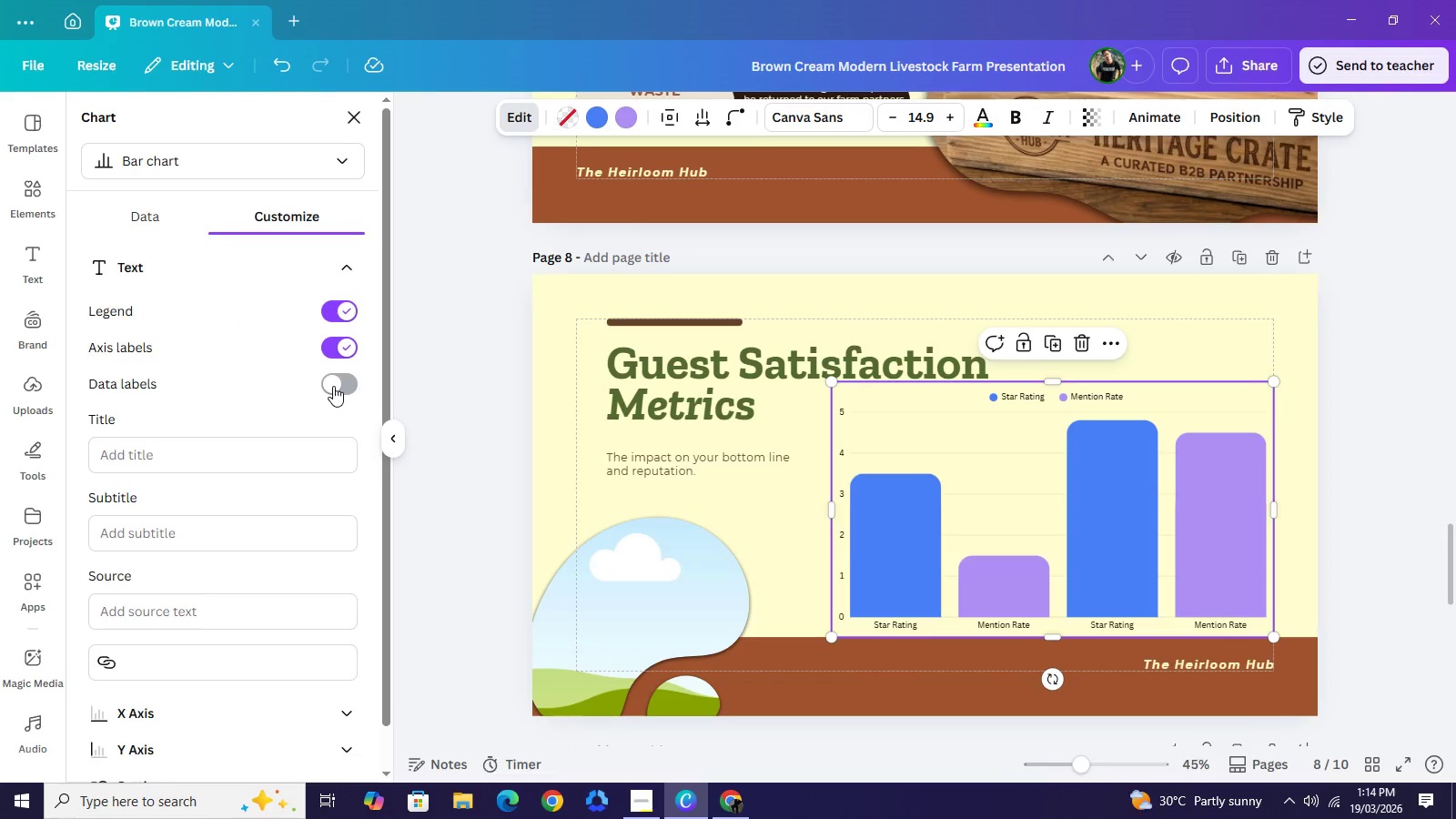 
left_click([333, 386])
 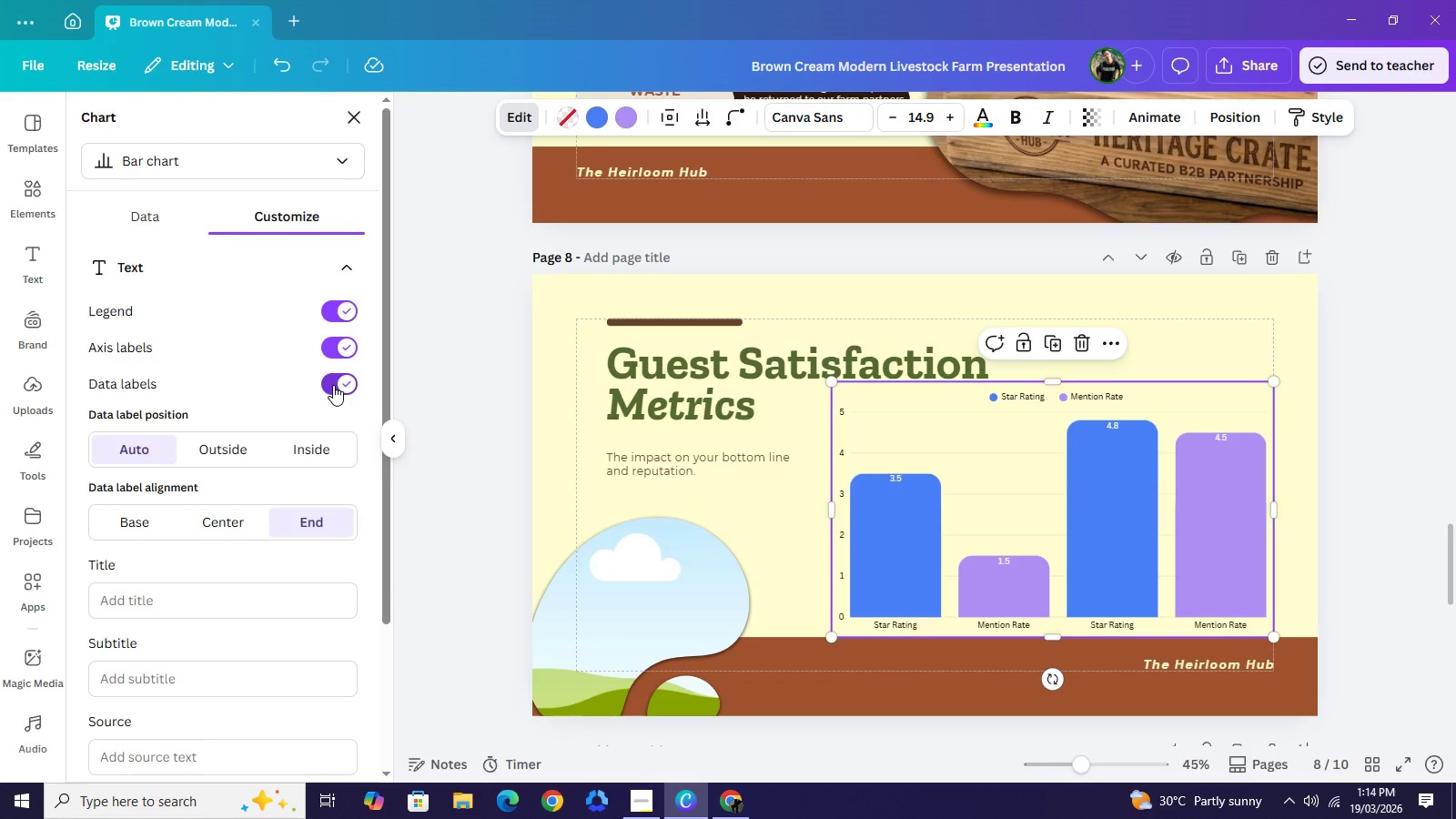 
left_click([333, 385])
 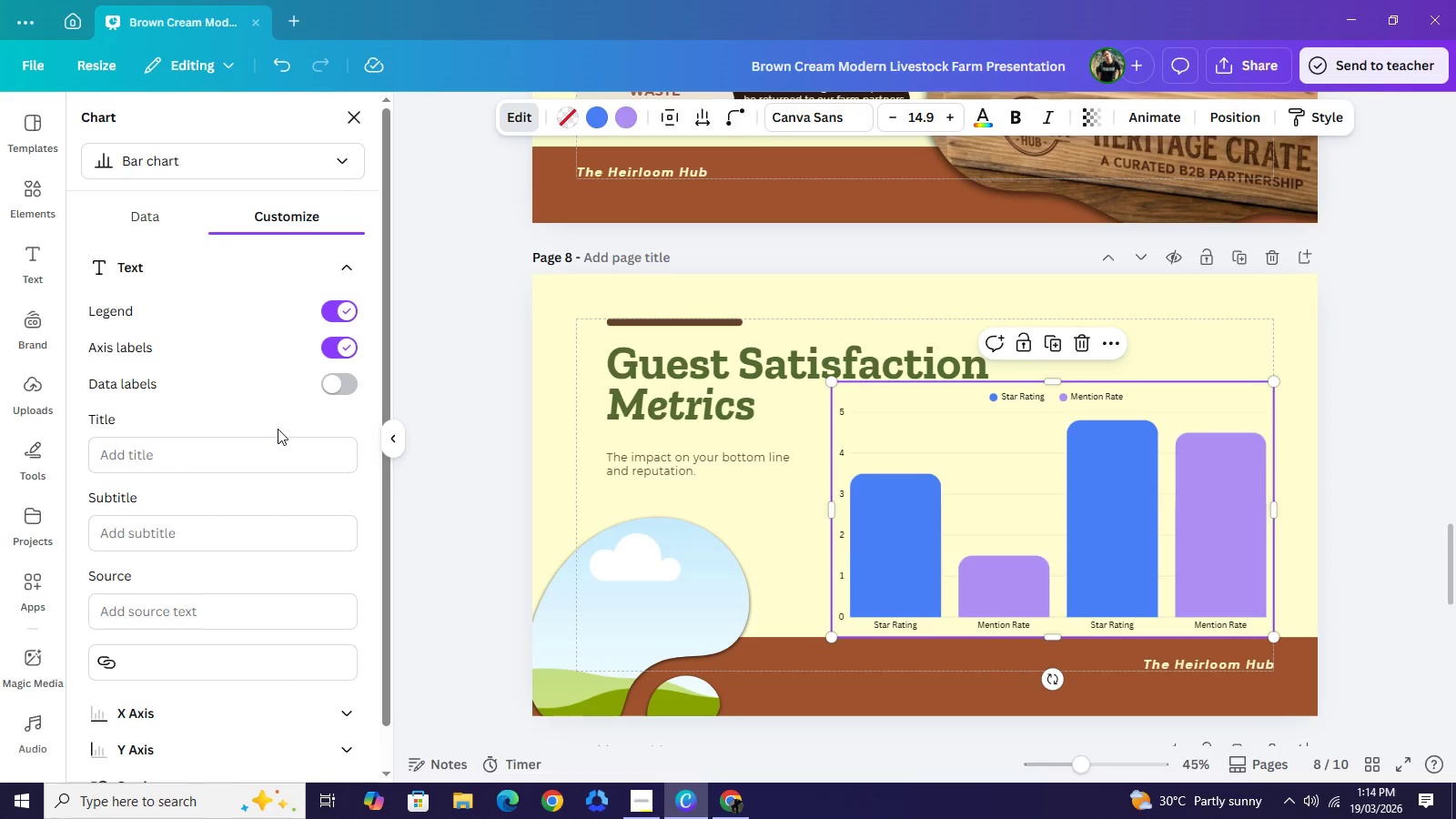 
wait(9.45)
 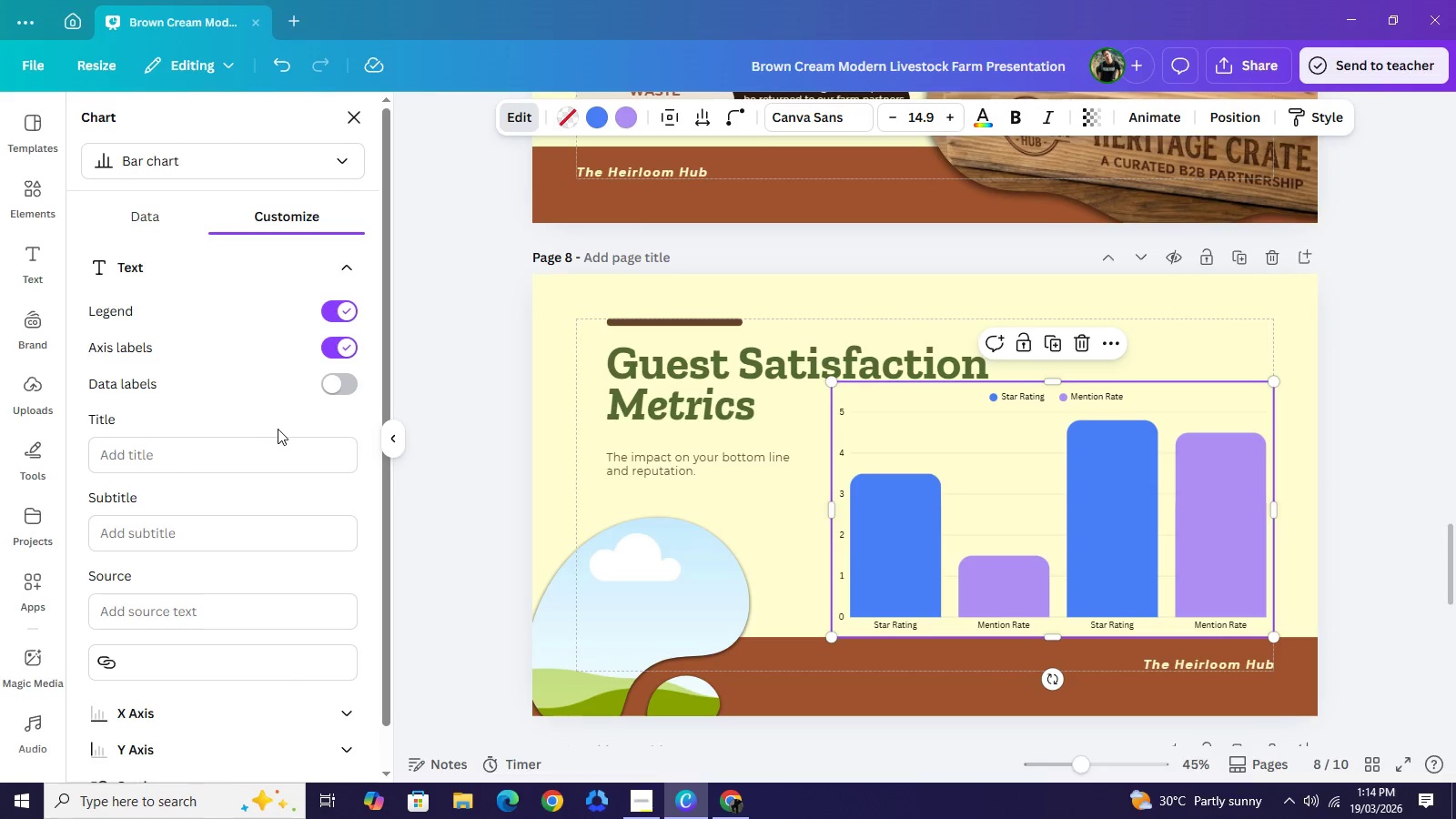 
left_click([260, 459])
 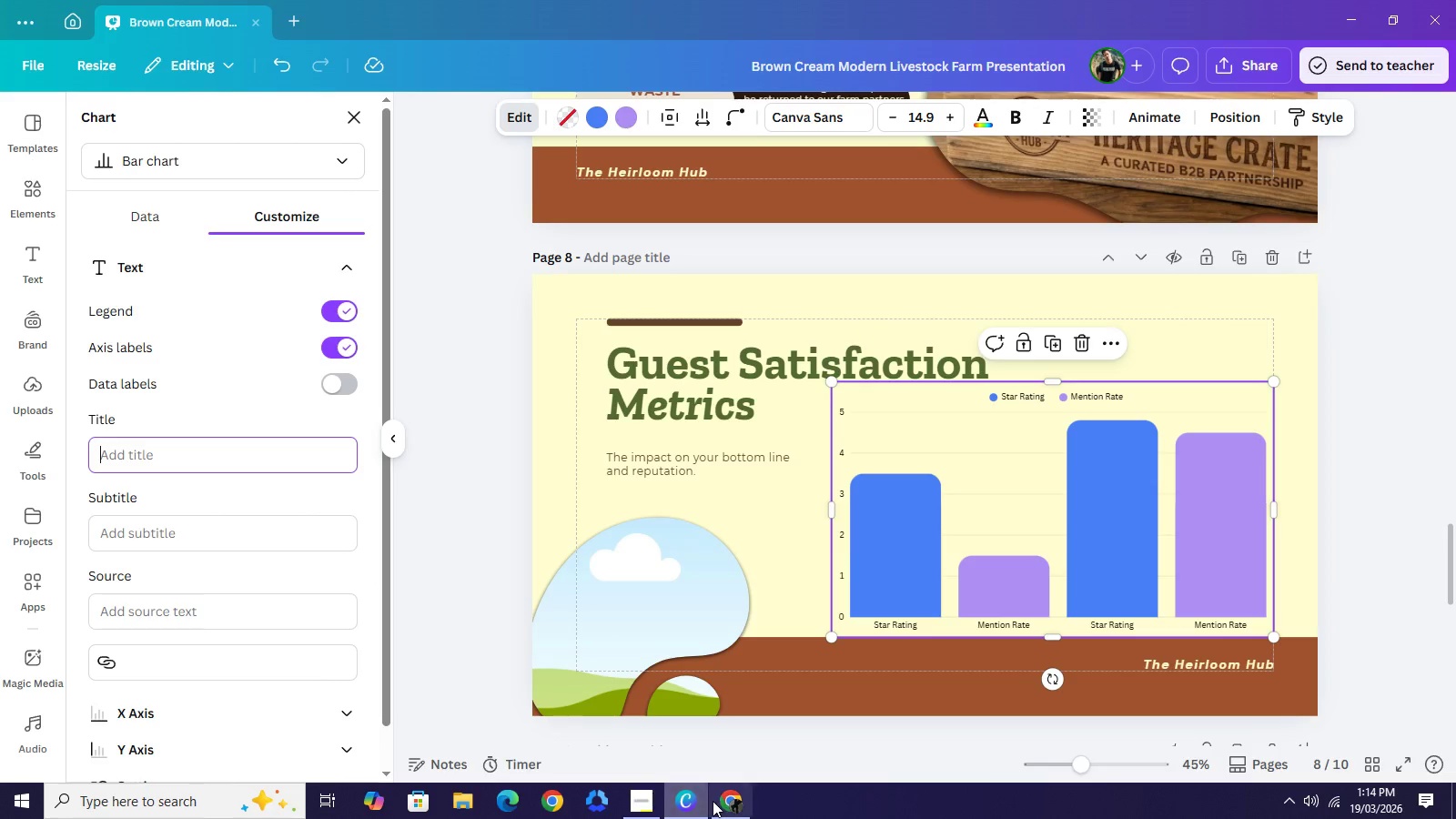 
left_click([713, 801])
 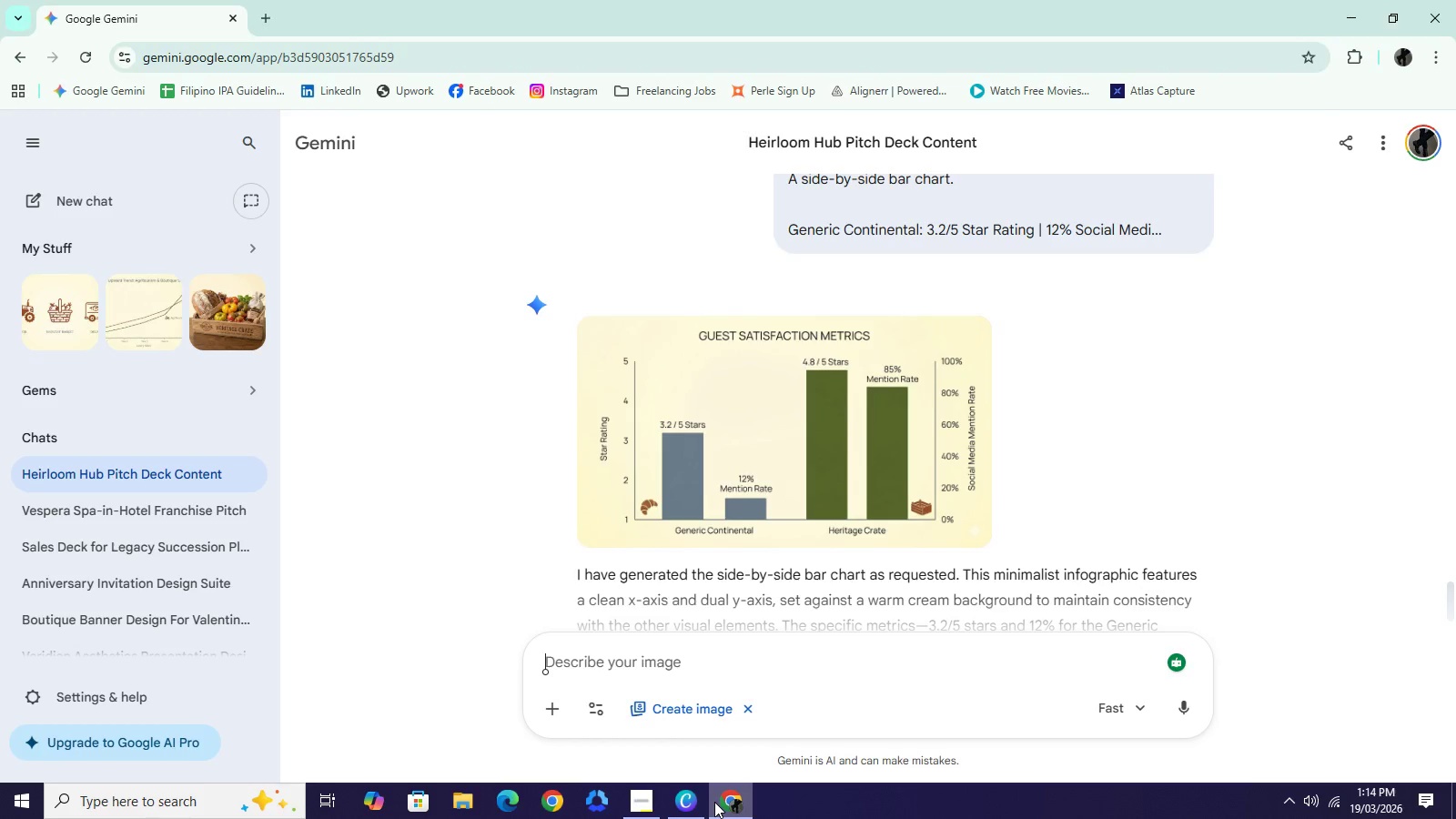 
left_click([714, 802])
 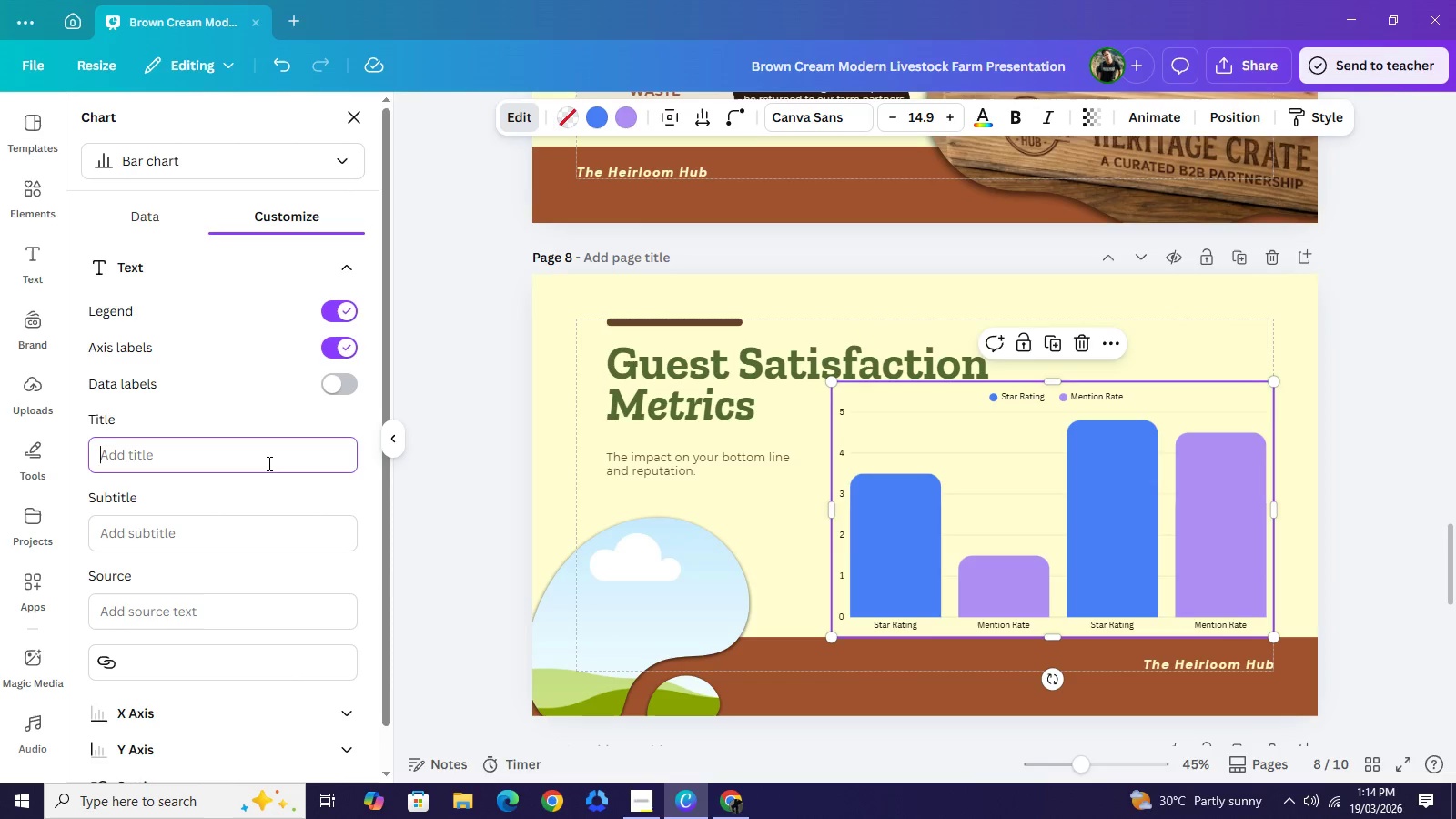 
type(Genr=er)
key(Backspace)
key(Backspace)
key(Backspace)
key(Backspace)
 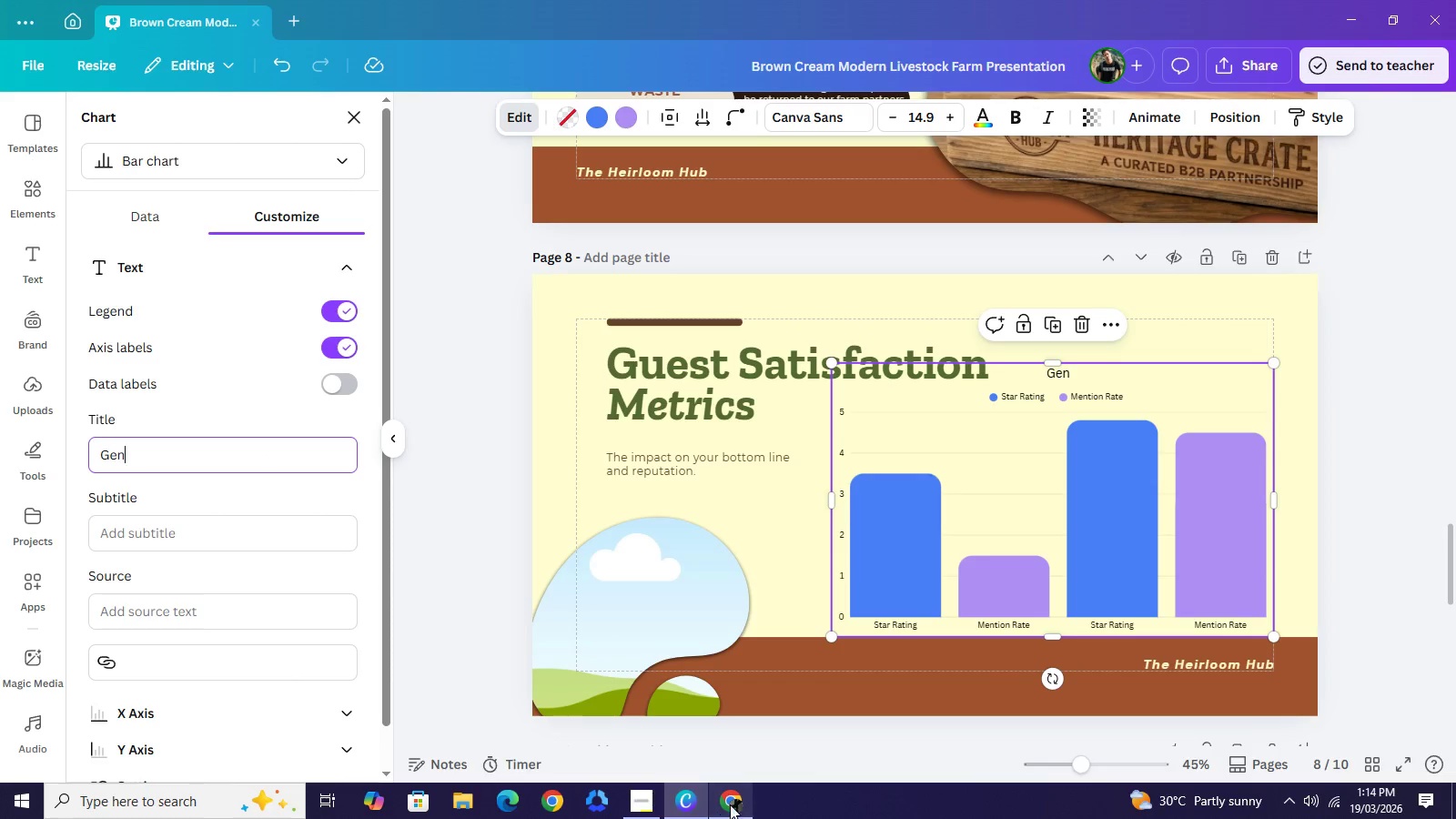 
left_click([736, 798])
 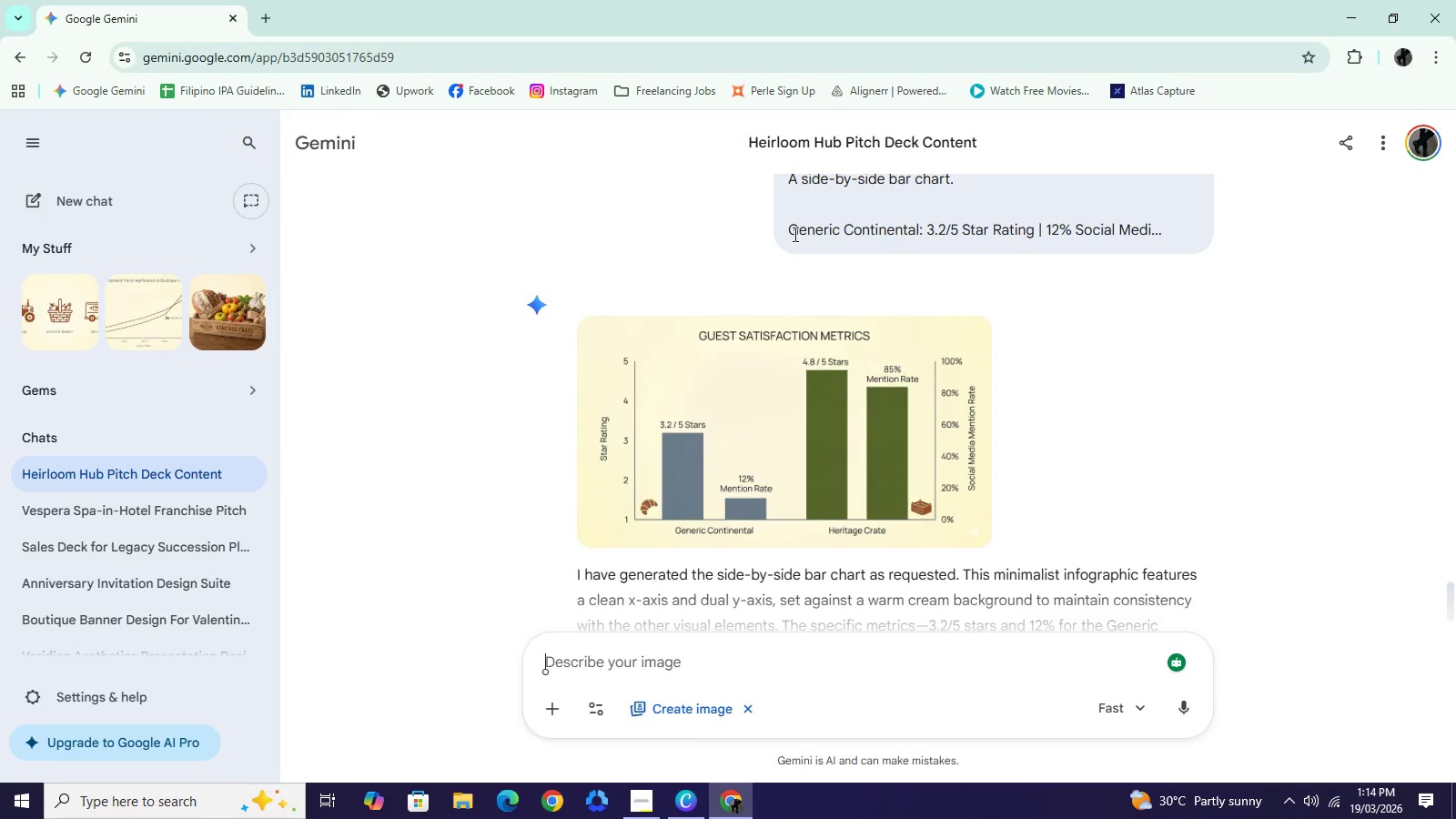 
left_click_drag(start_coordinate=[789, 227], to_coordinate=[919, 228])
 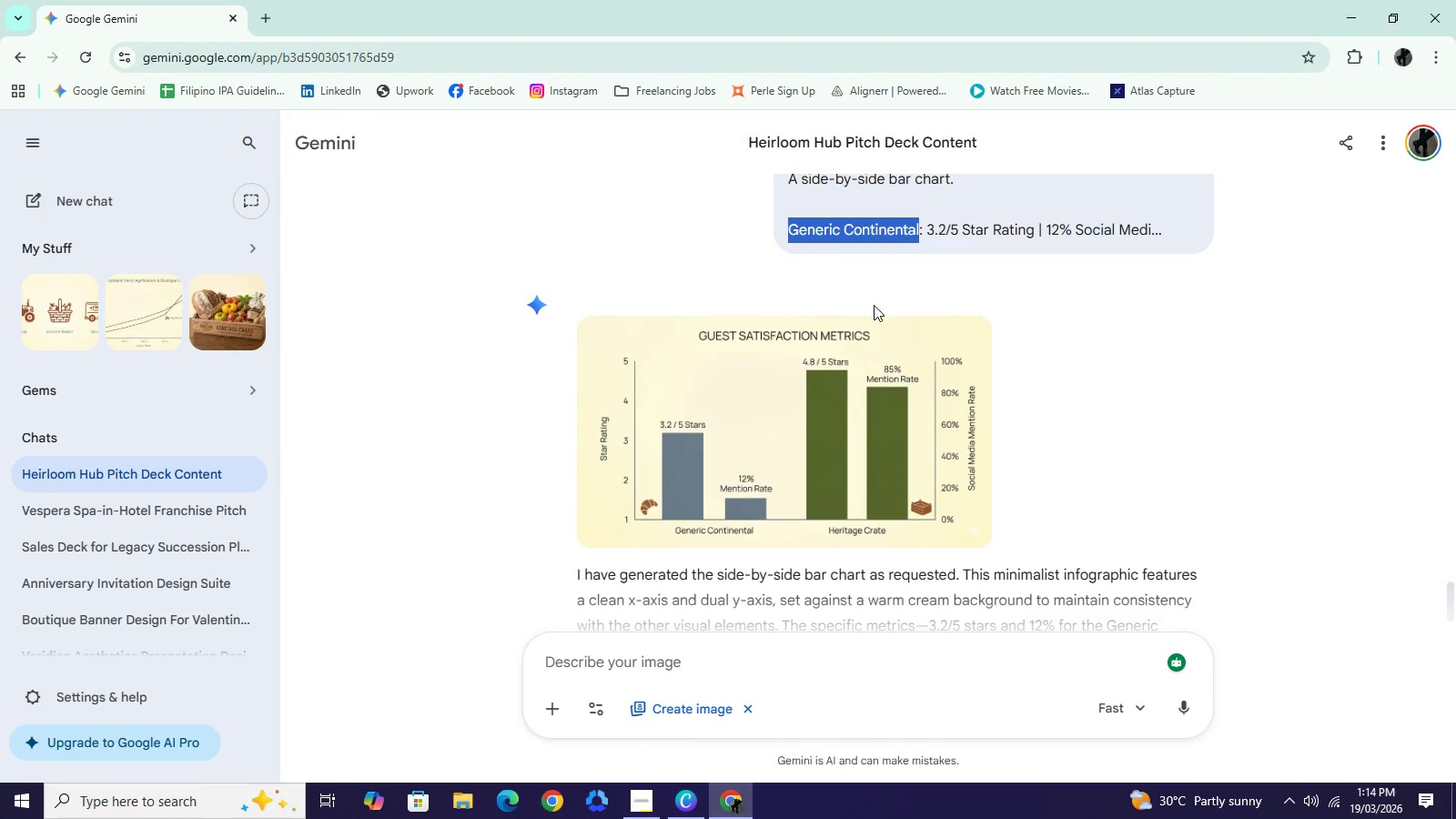 
key(Control+C)
 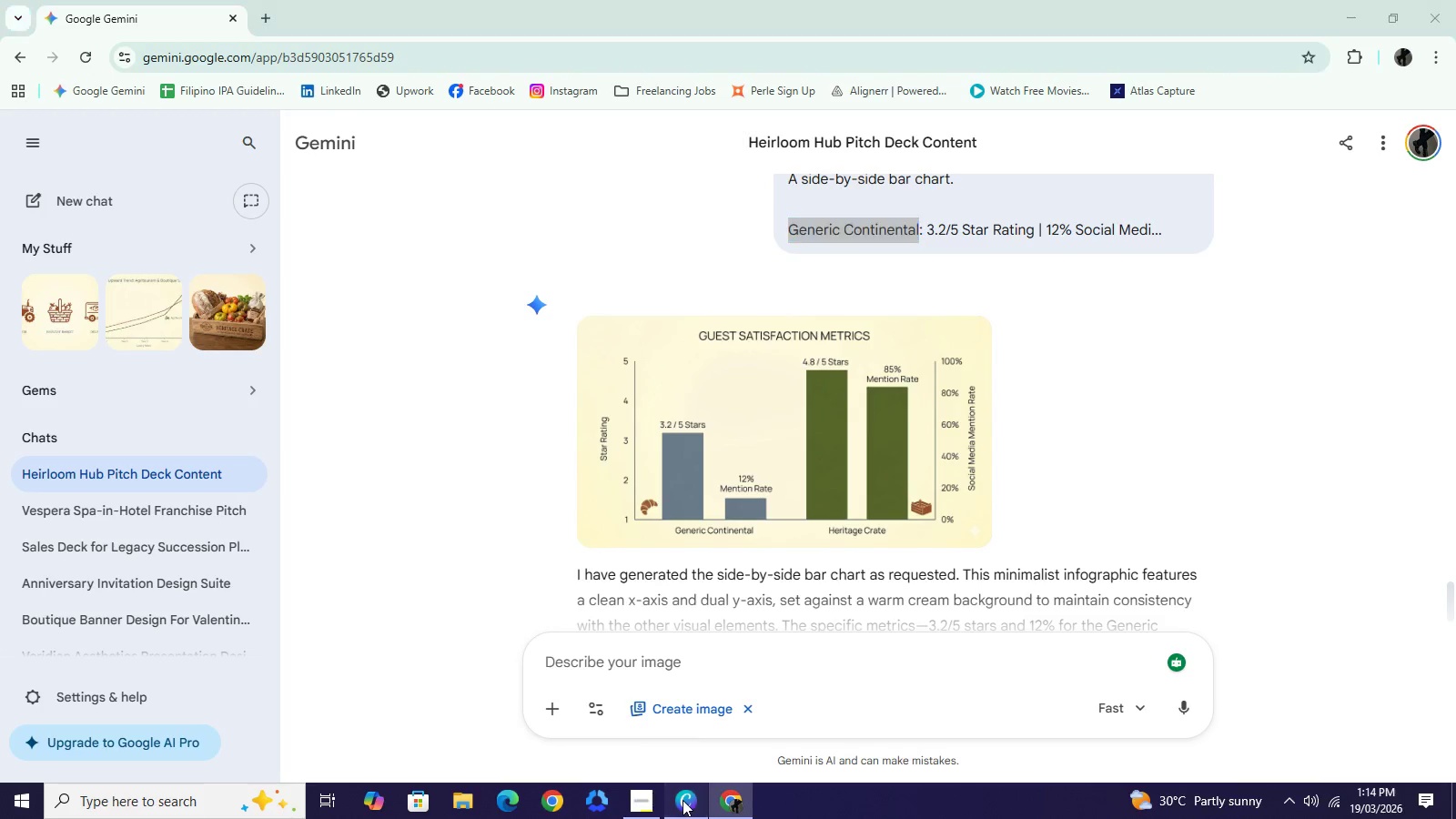 
left_click([682, 800])
 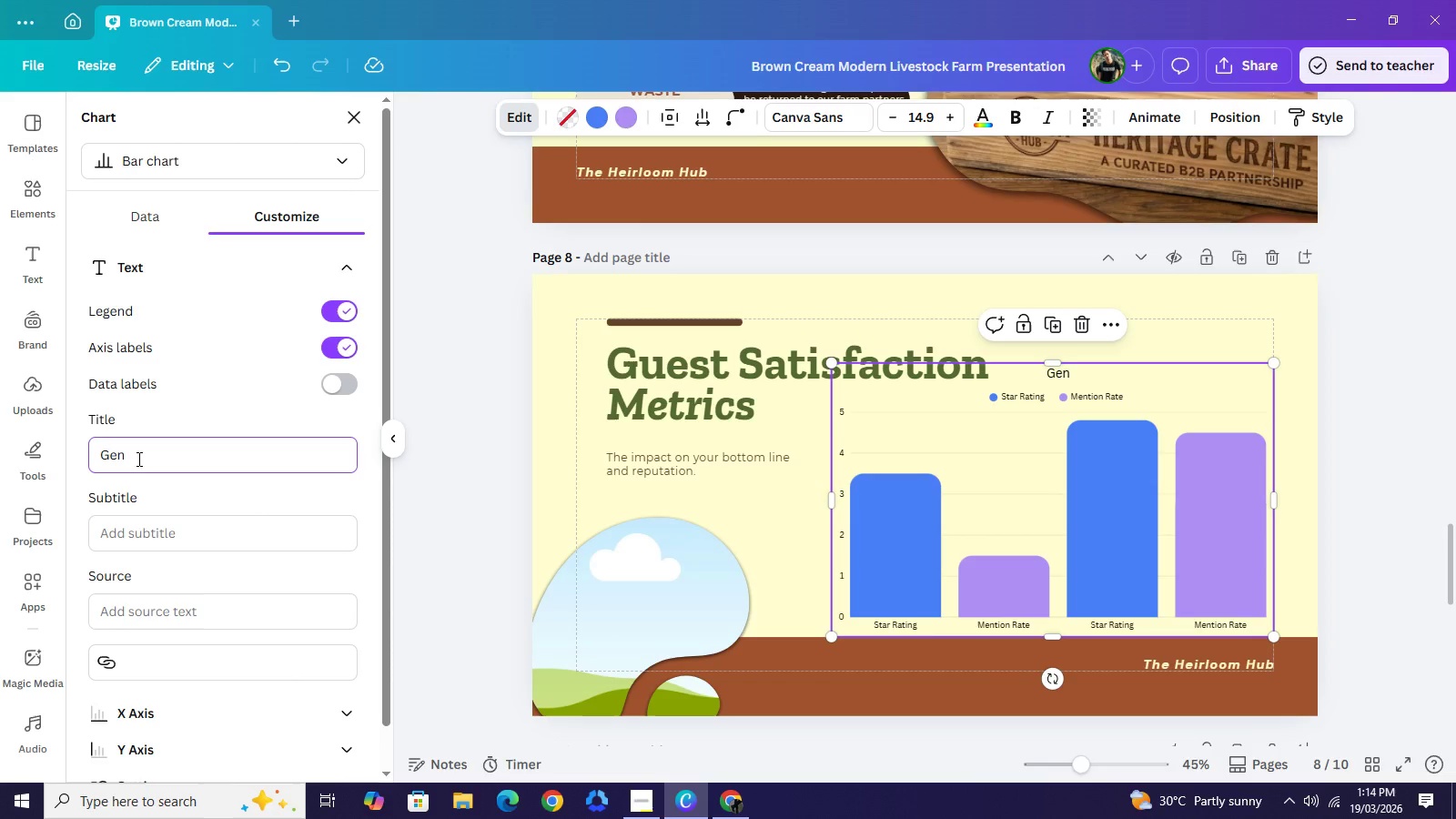 
left_click([137, 459])
 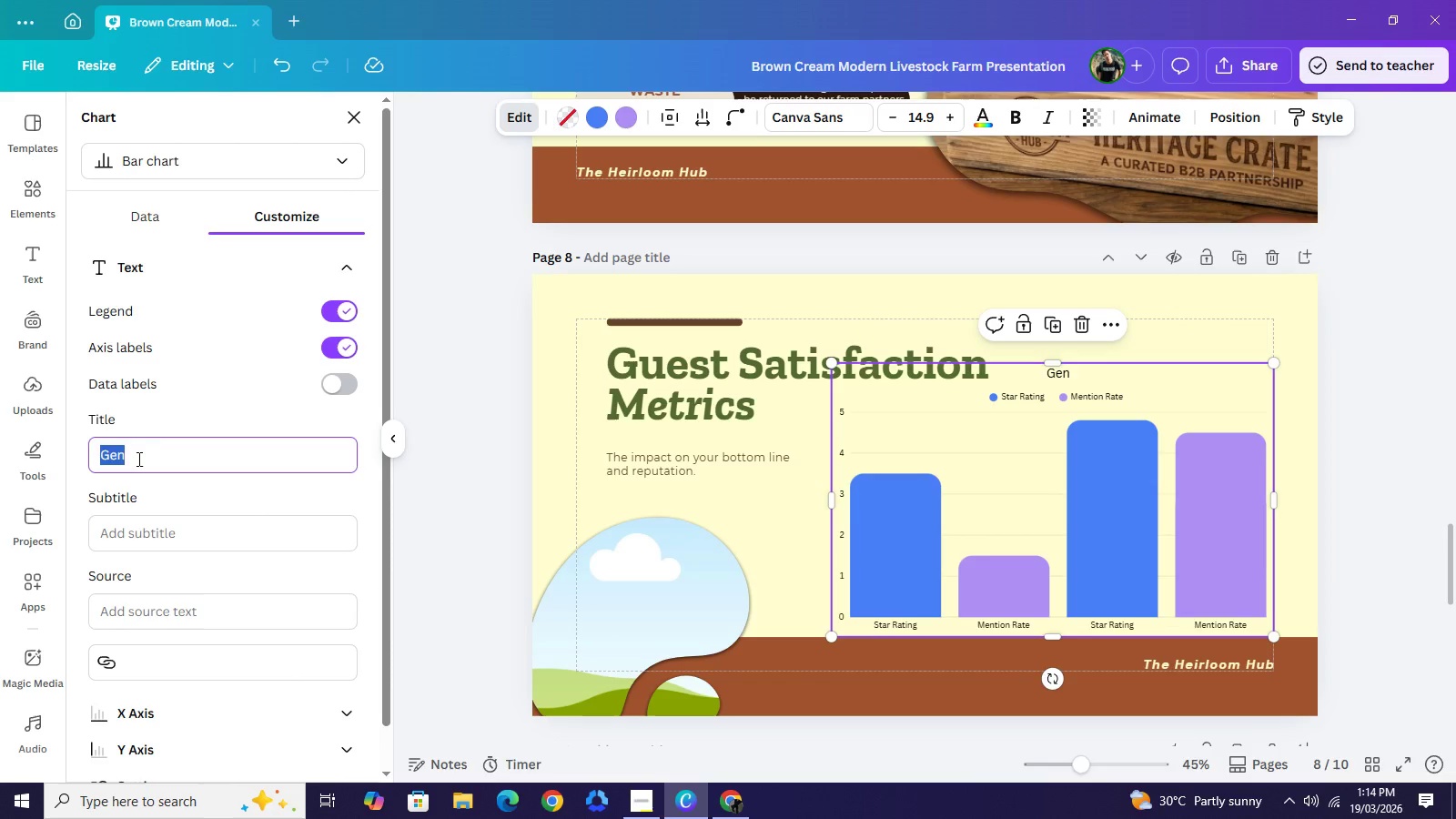 
key(Control+A)
 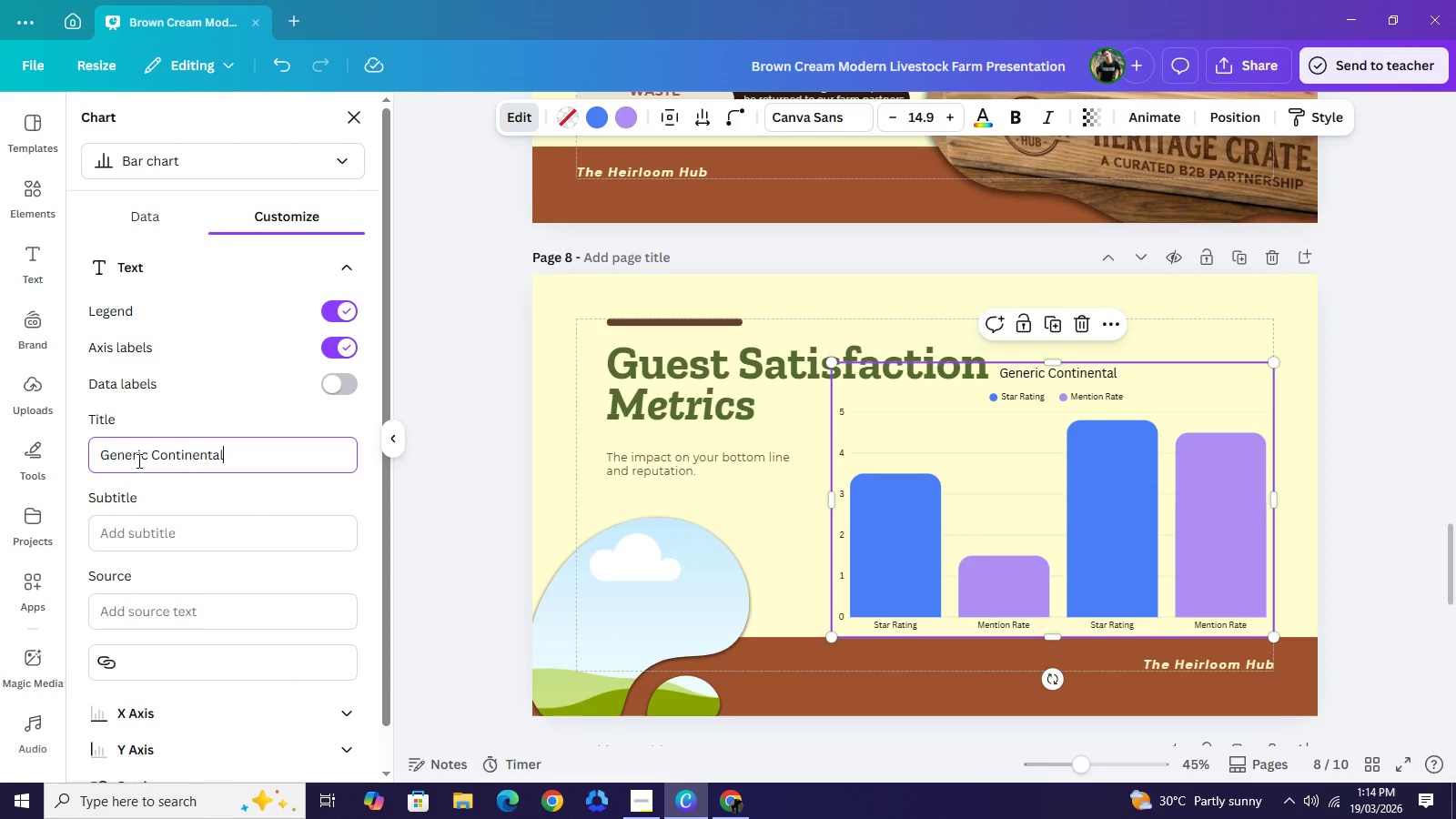 
key(Control+V)
 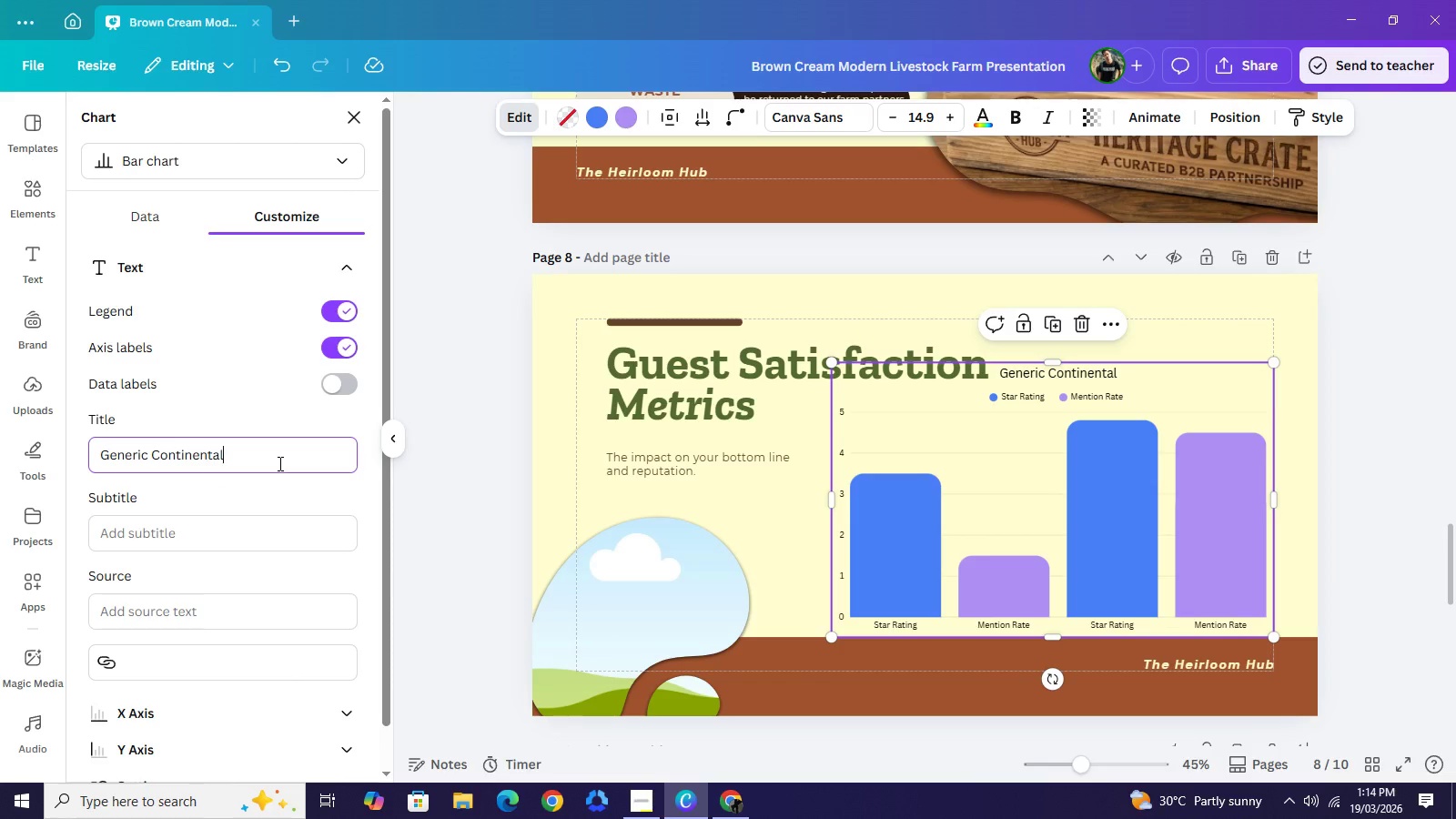 
key(Space)
 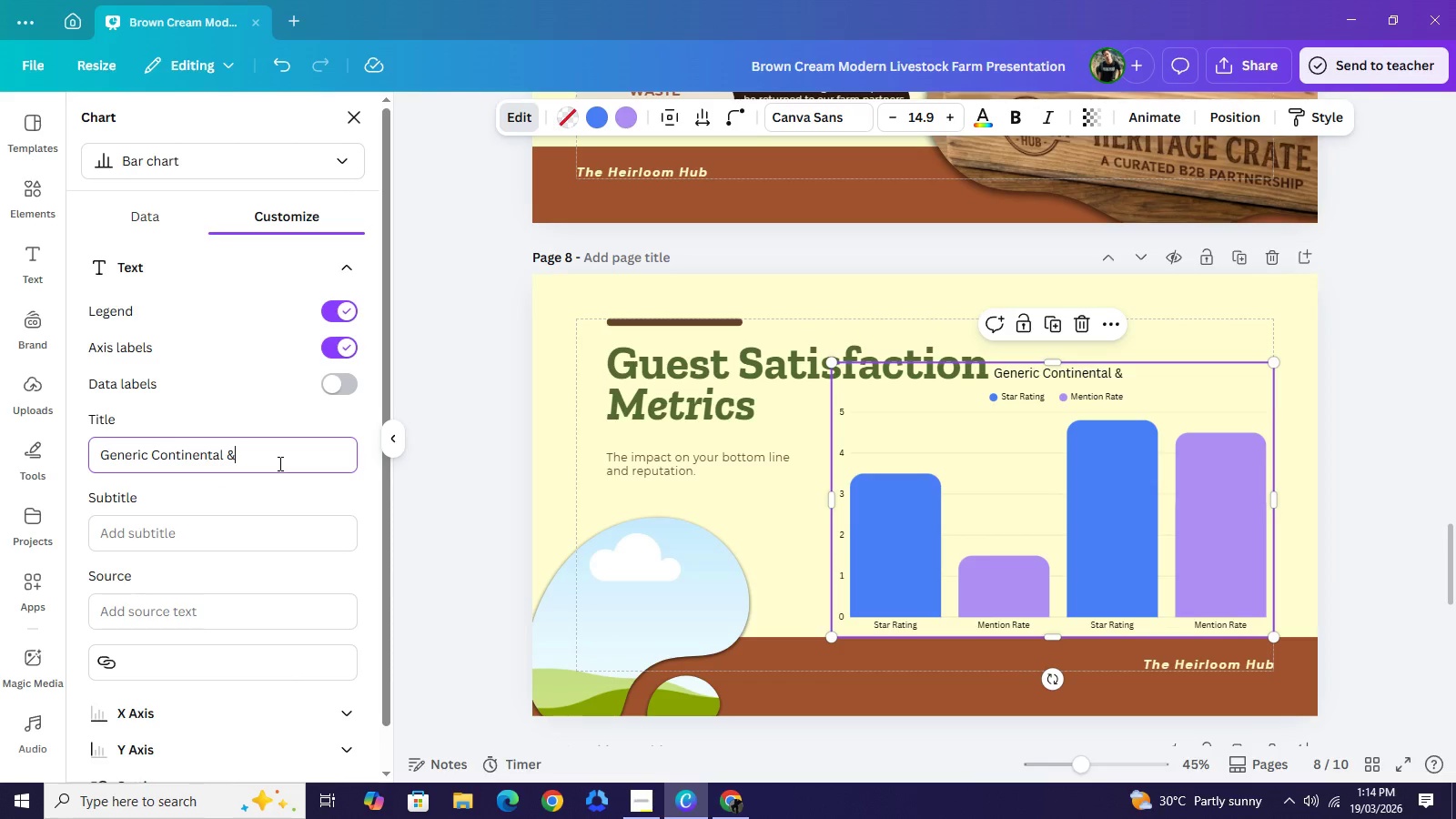 
key(Shift+ShiftLeft)
 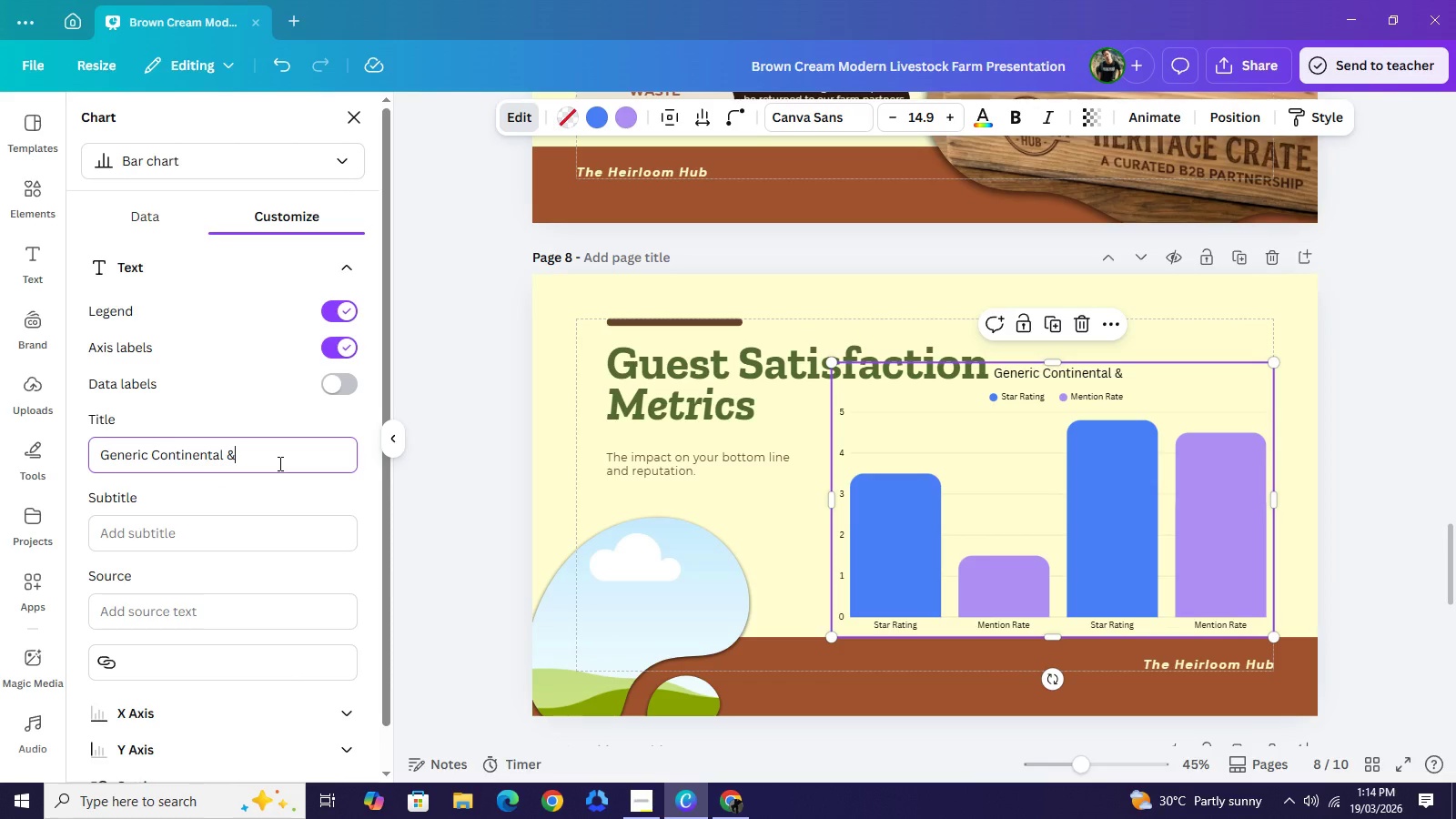 
key(Shift+7)
 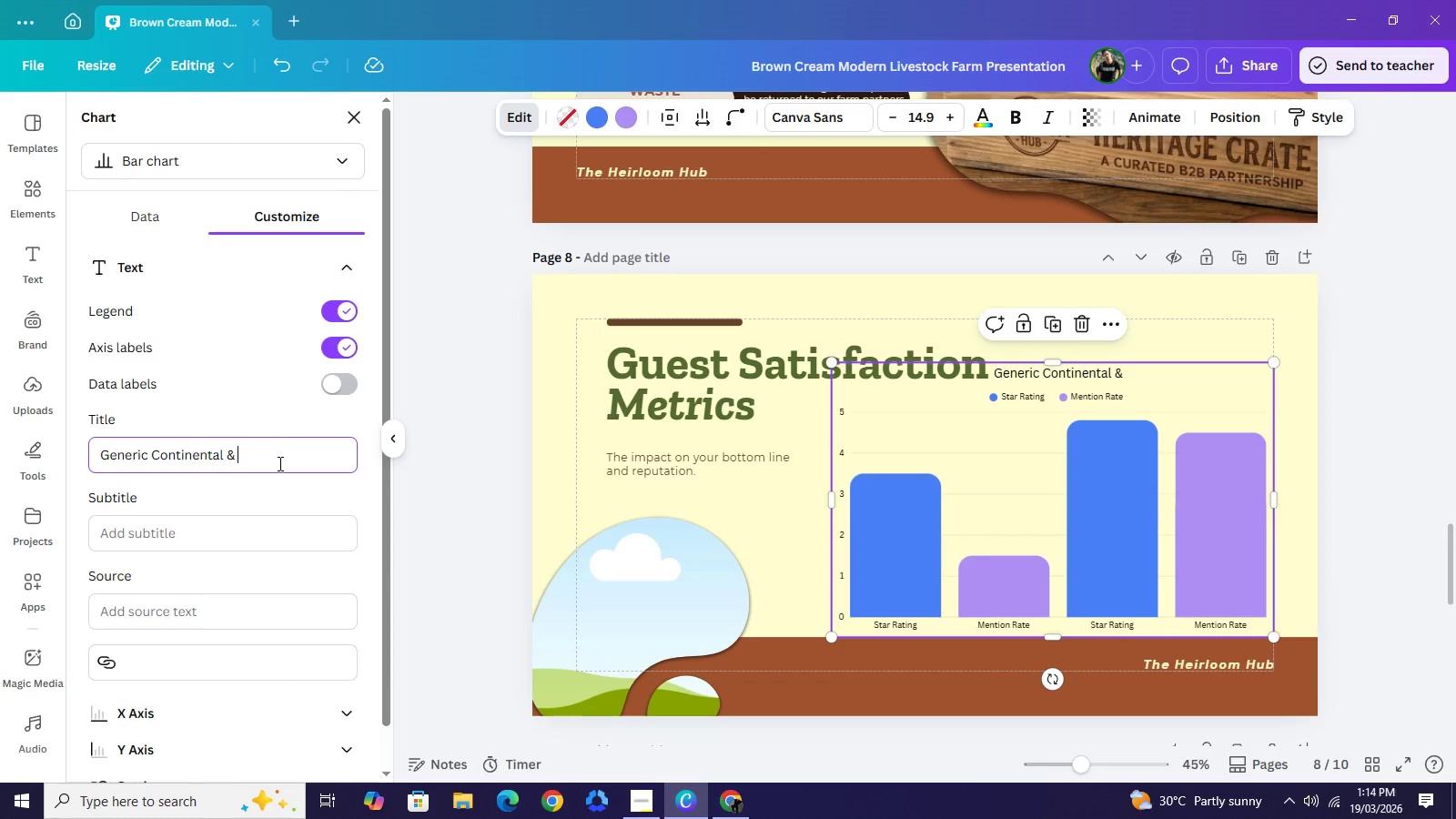 
key(Space)
 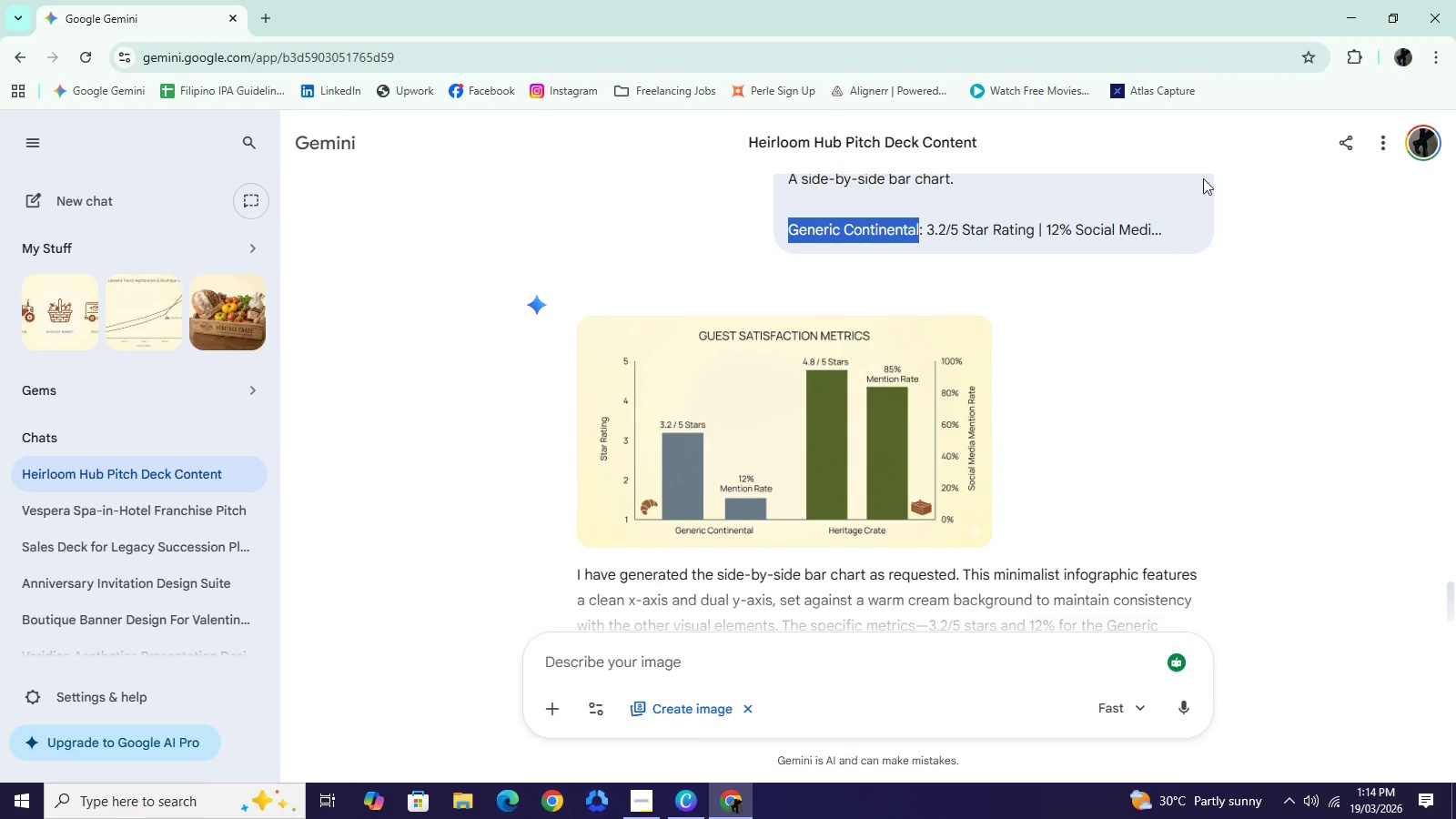 
scroll: coordinate [1181, 225], scroll_direction: up, amount: 1.0
 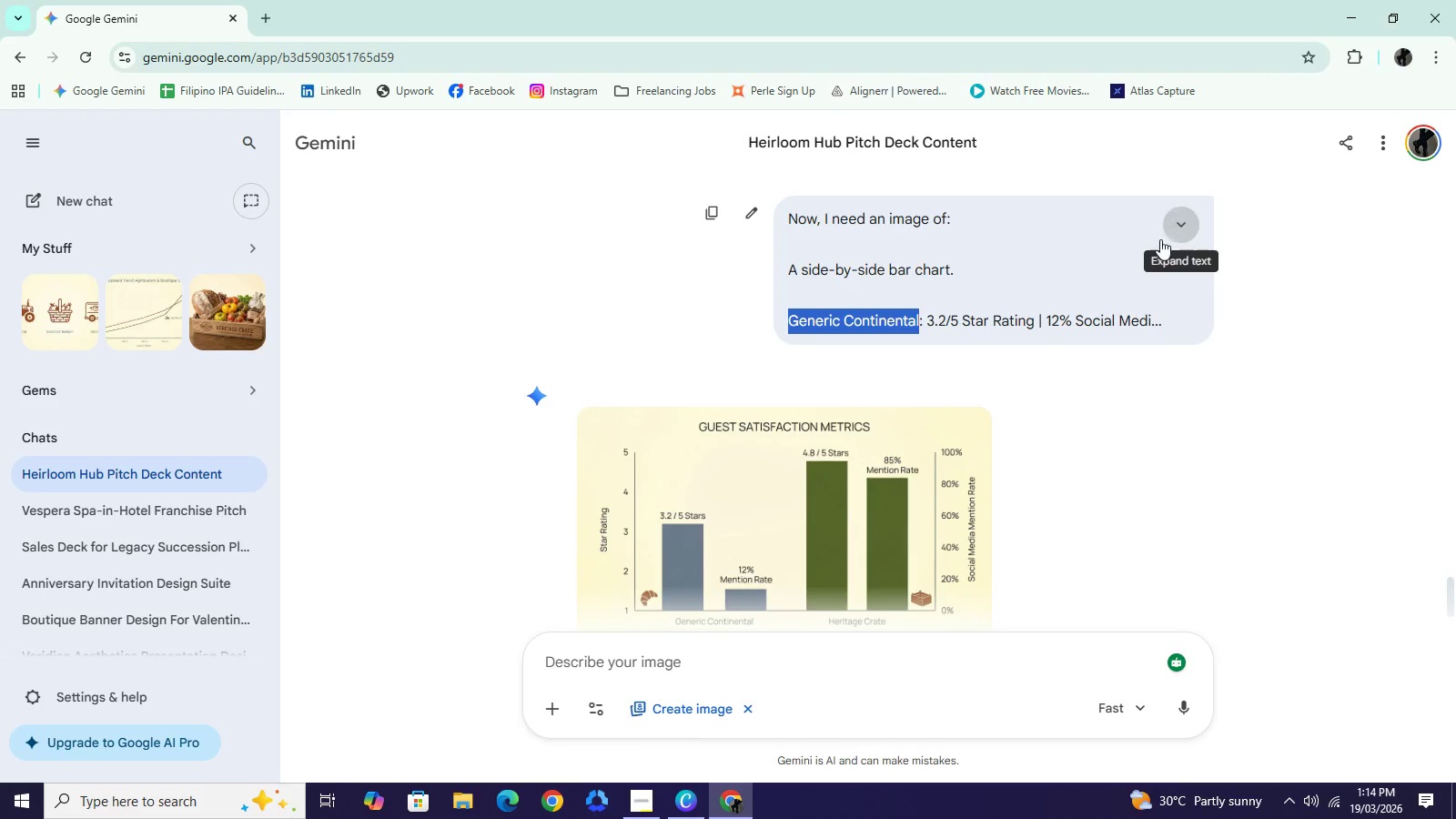 
left_click([1185, 228])
 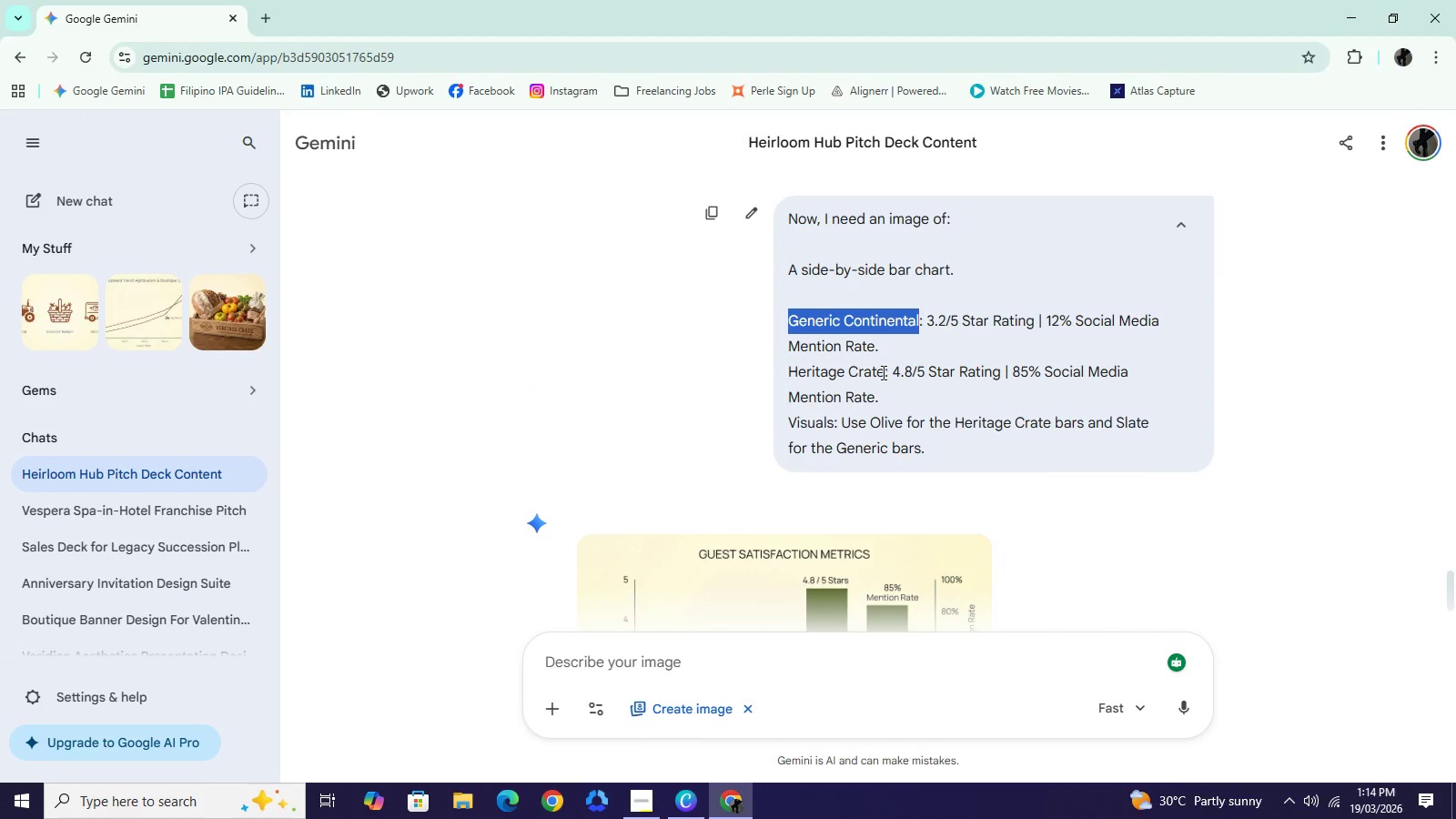 
left_click_drag(start_coordinate=[883, 372], to_coordinate=[782, 368])
 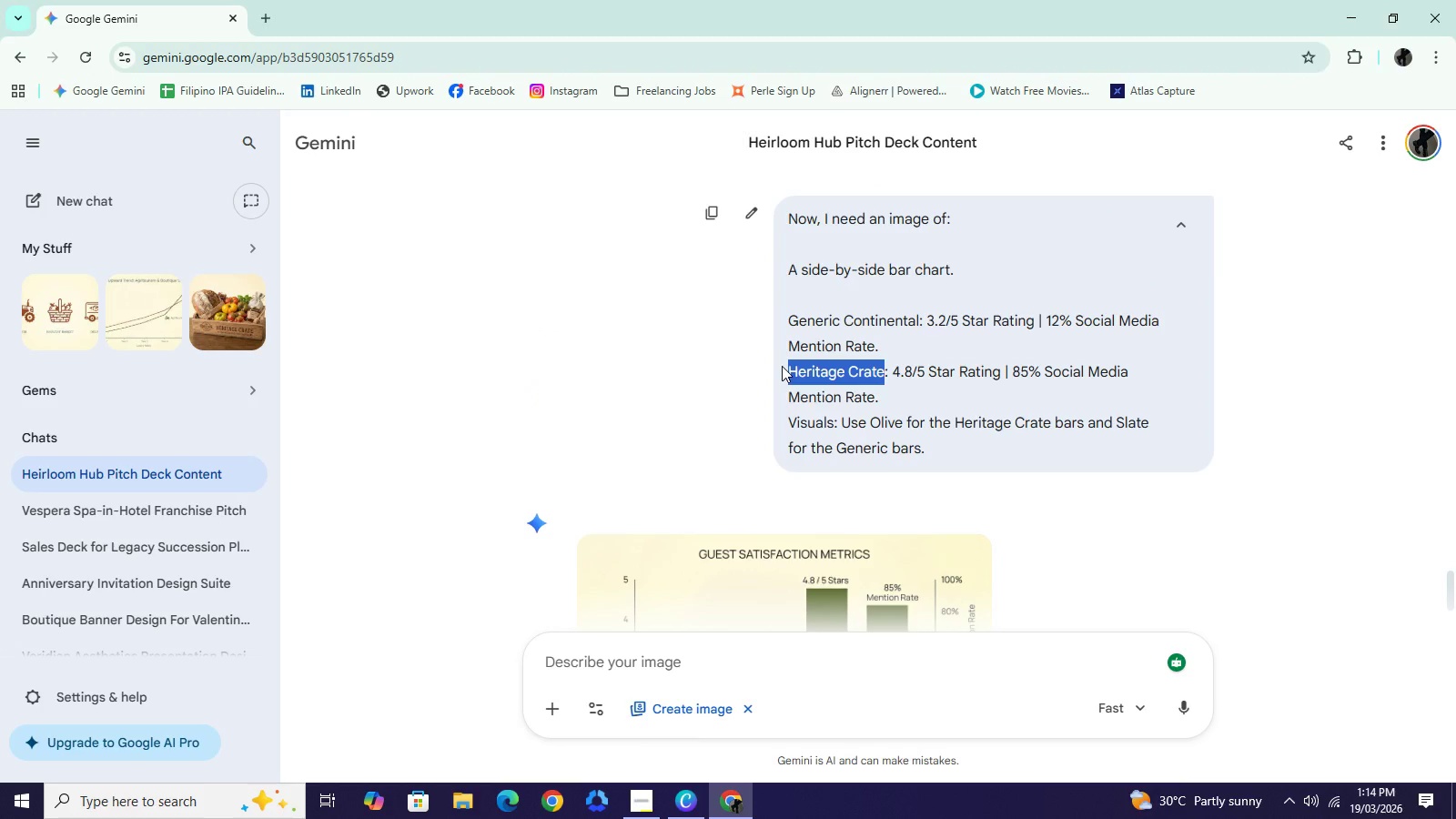 
key(Control+C)
 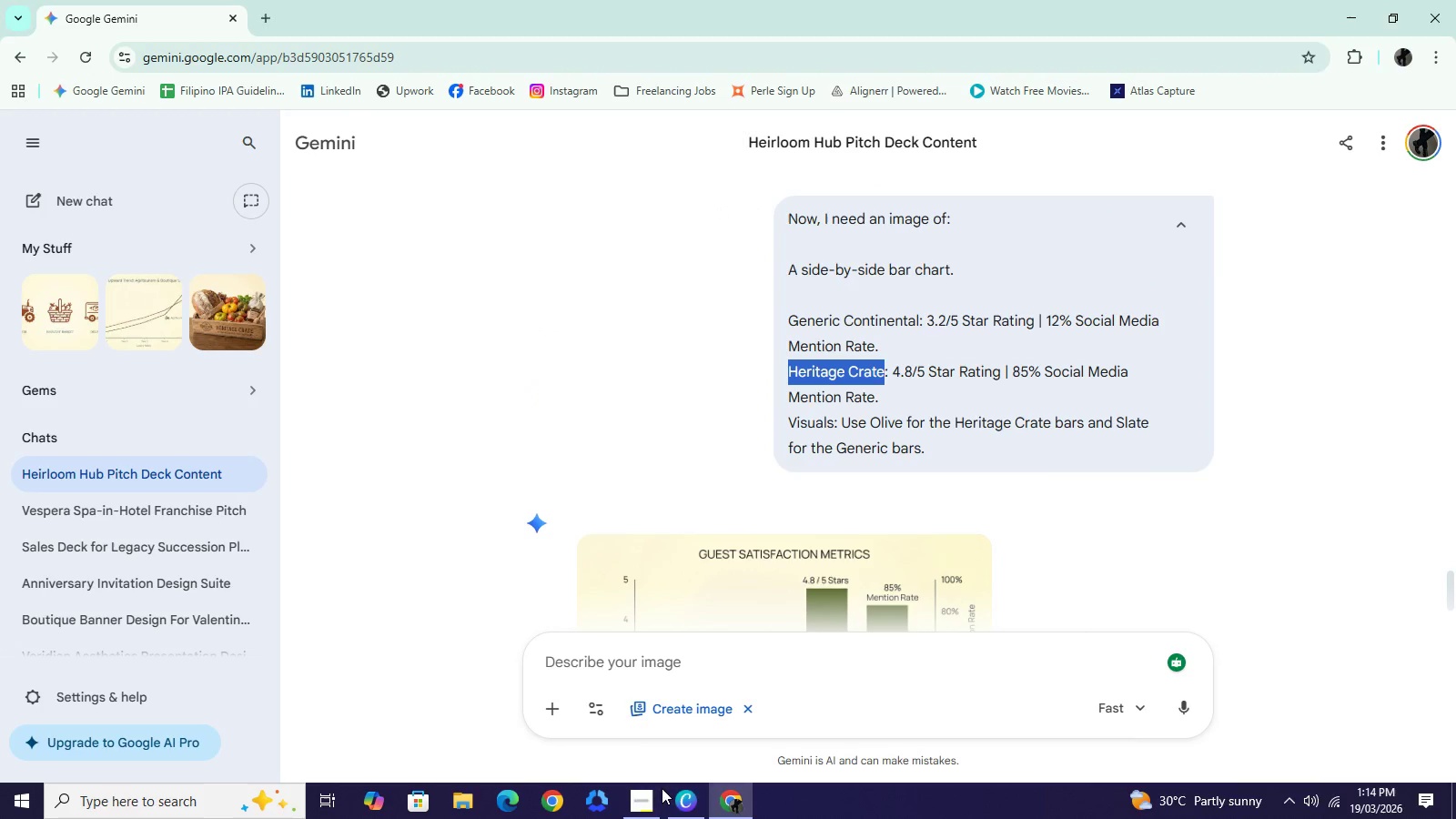 
left_click([696, 800])
 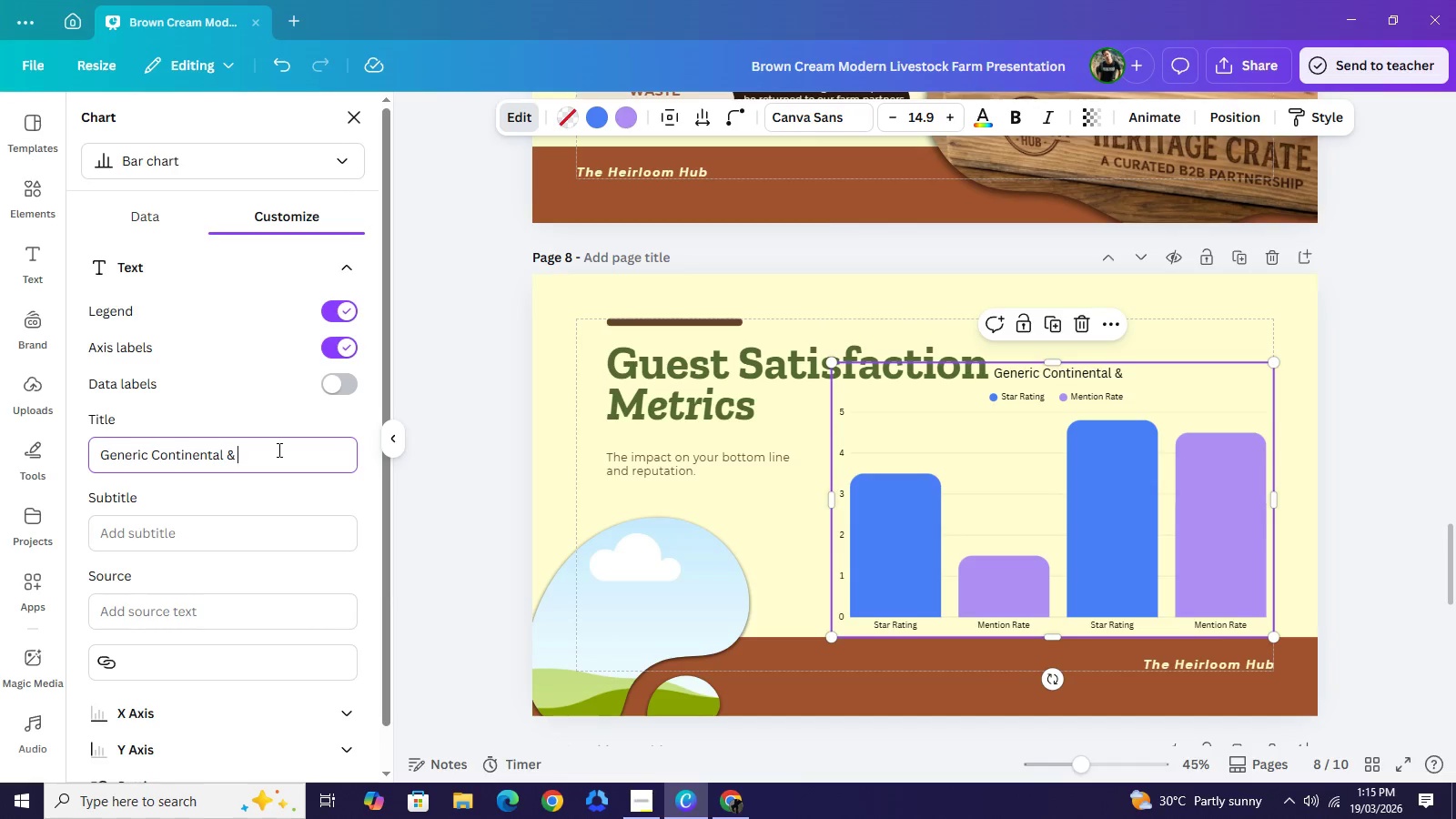 
left_click([278, 450])
 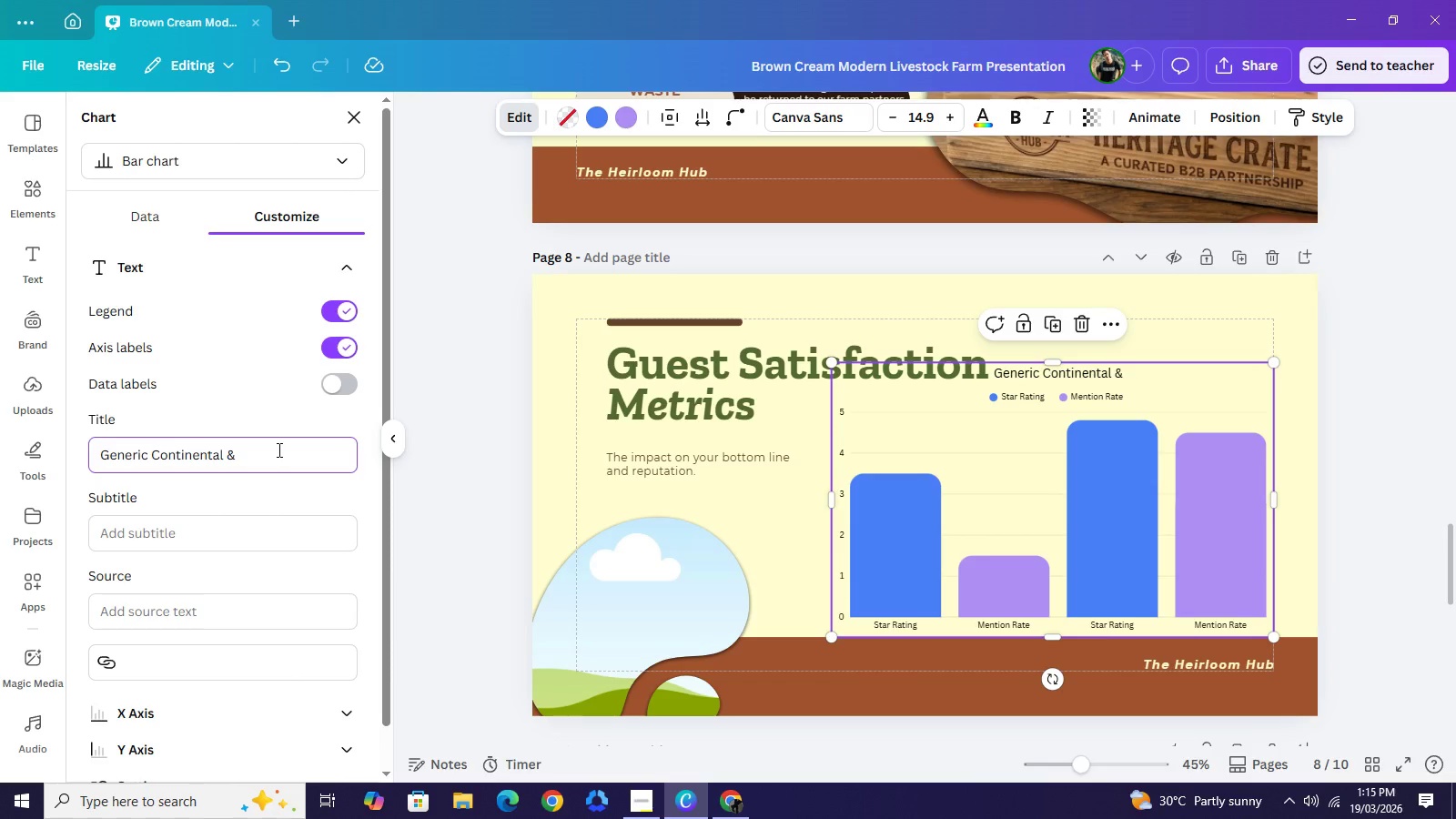 
key(Control+V)
 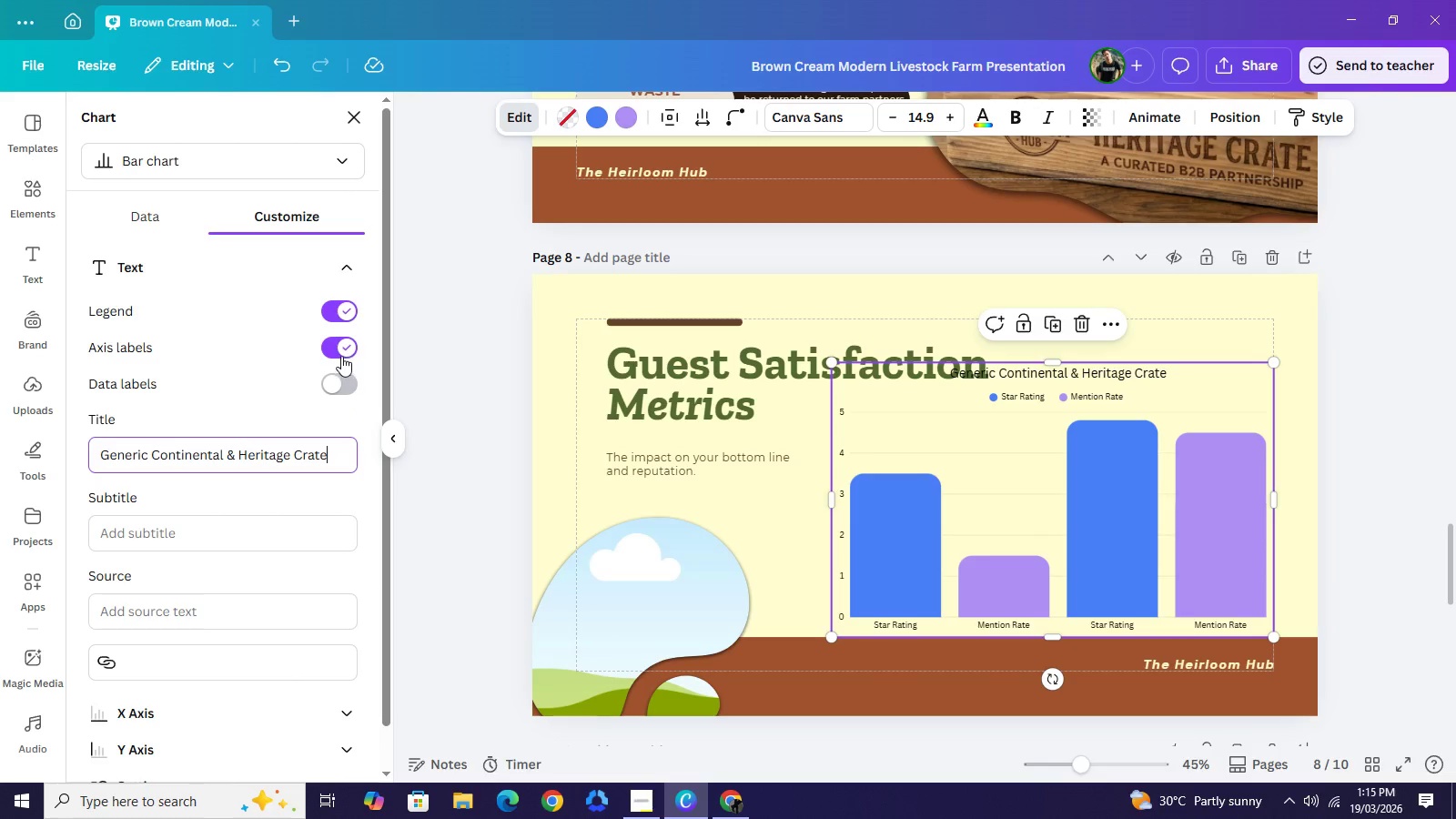 
left_click([357, 313])
 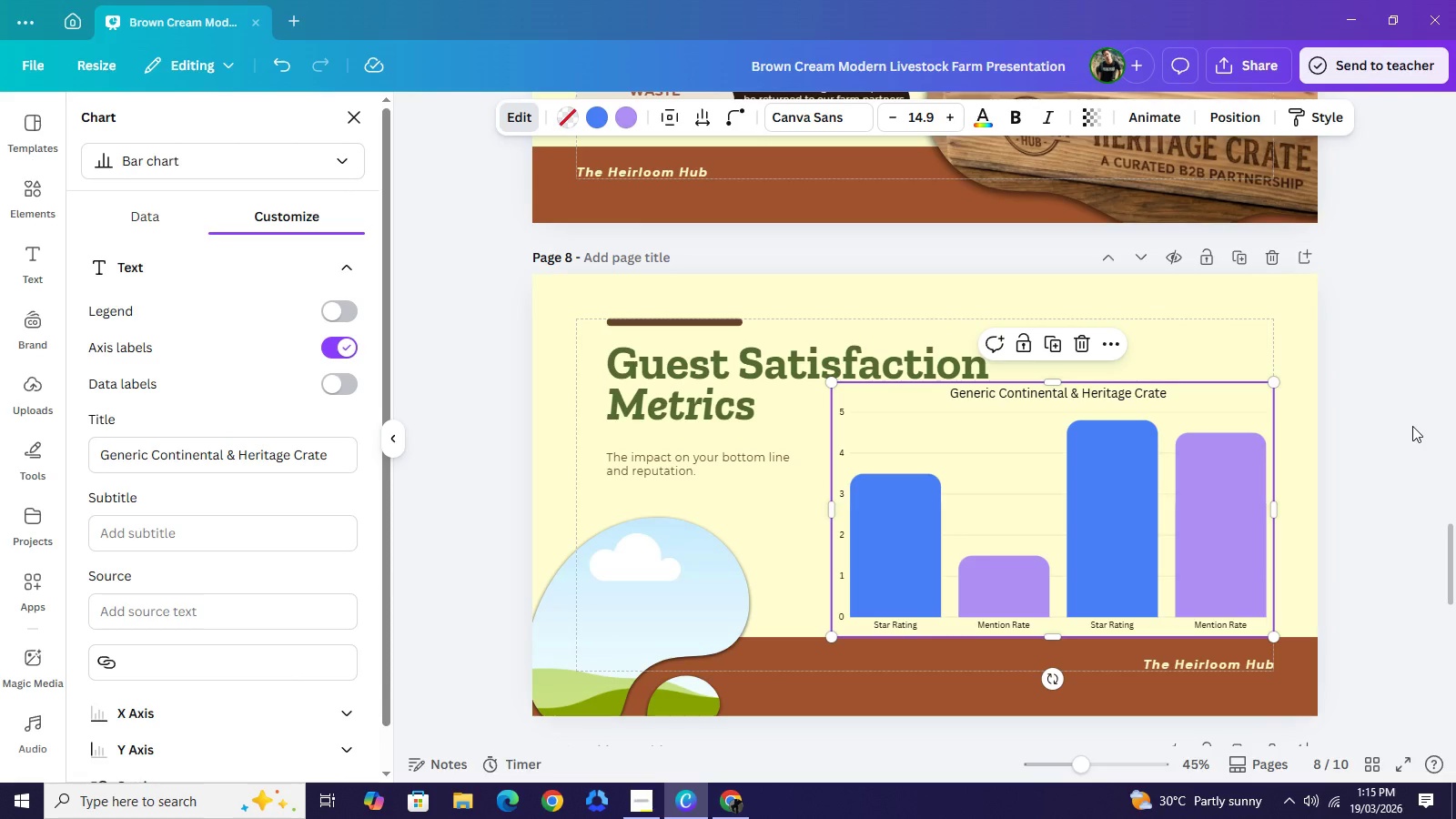 
left_click([1412, 426])
 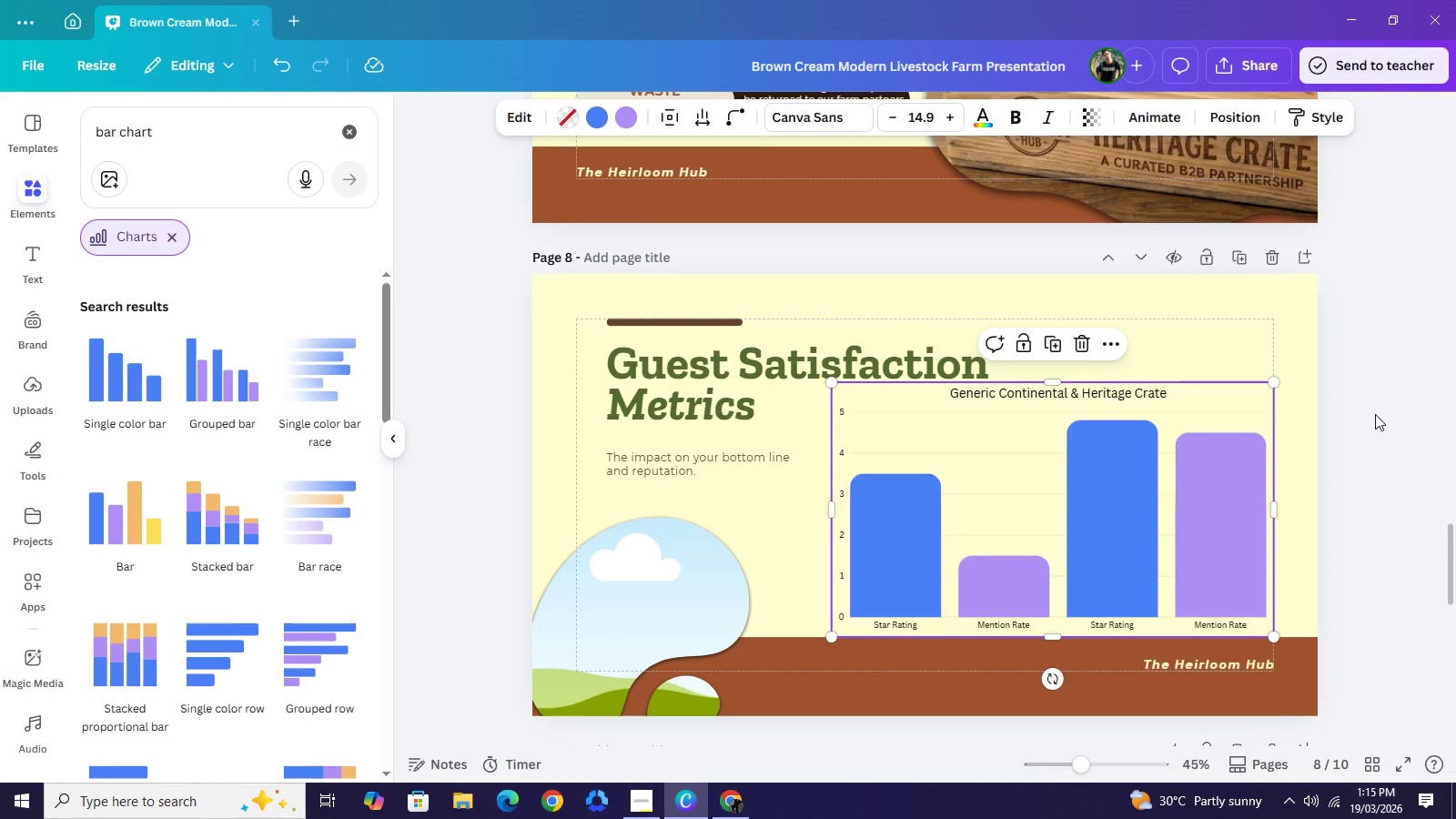 
wait(10.39)
 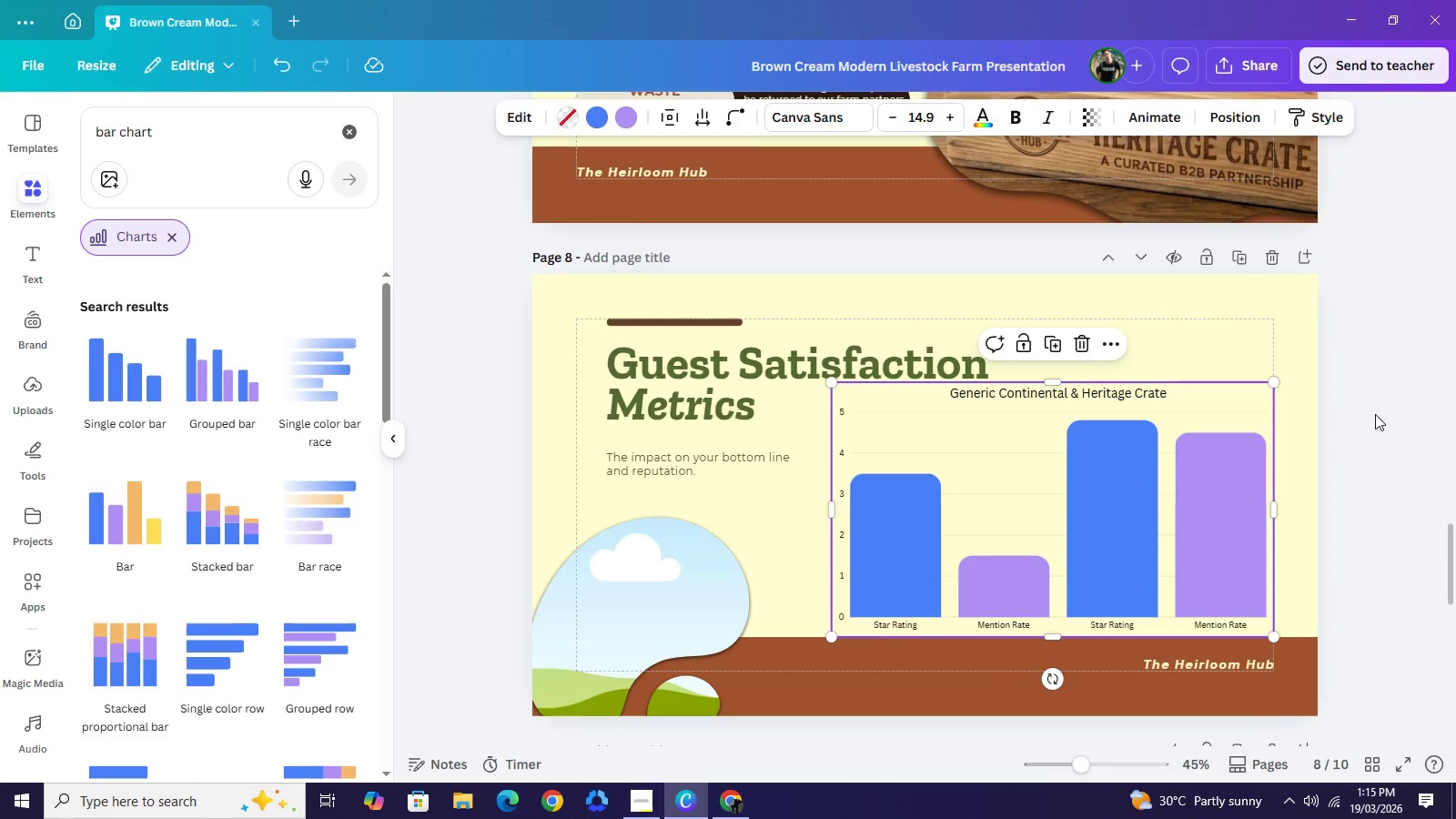 
left_click([526, 120])
 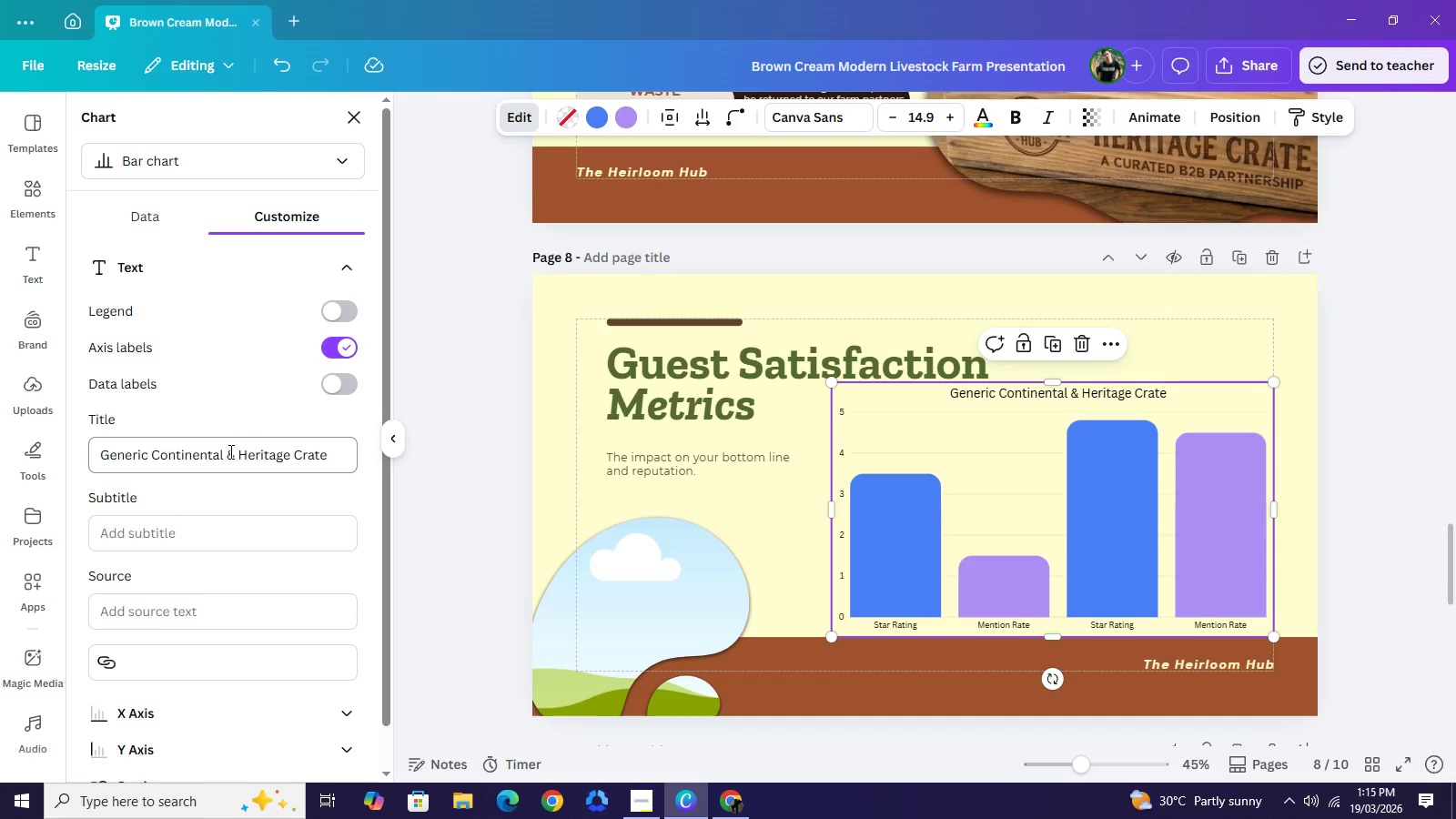 
left_click_drag(start_coordinate=[241, 450], to_coordinate=[270, 440])
 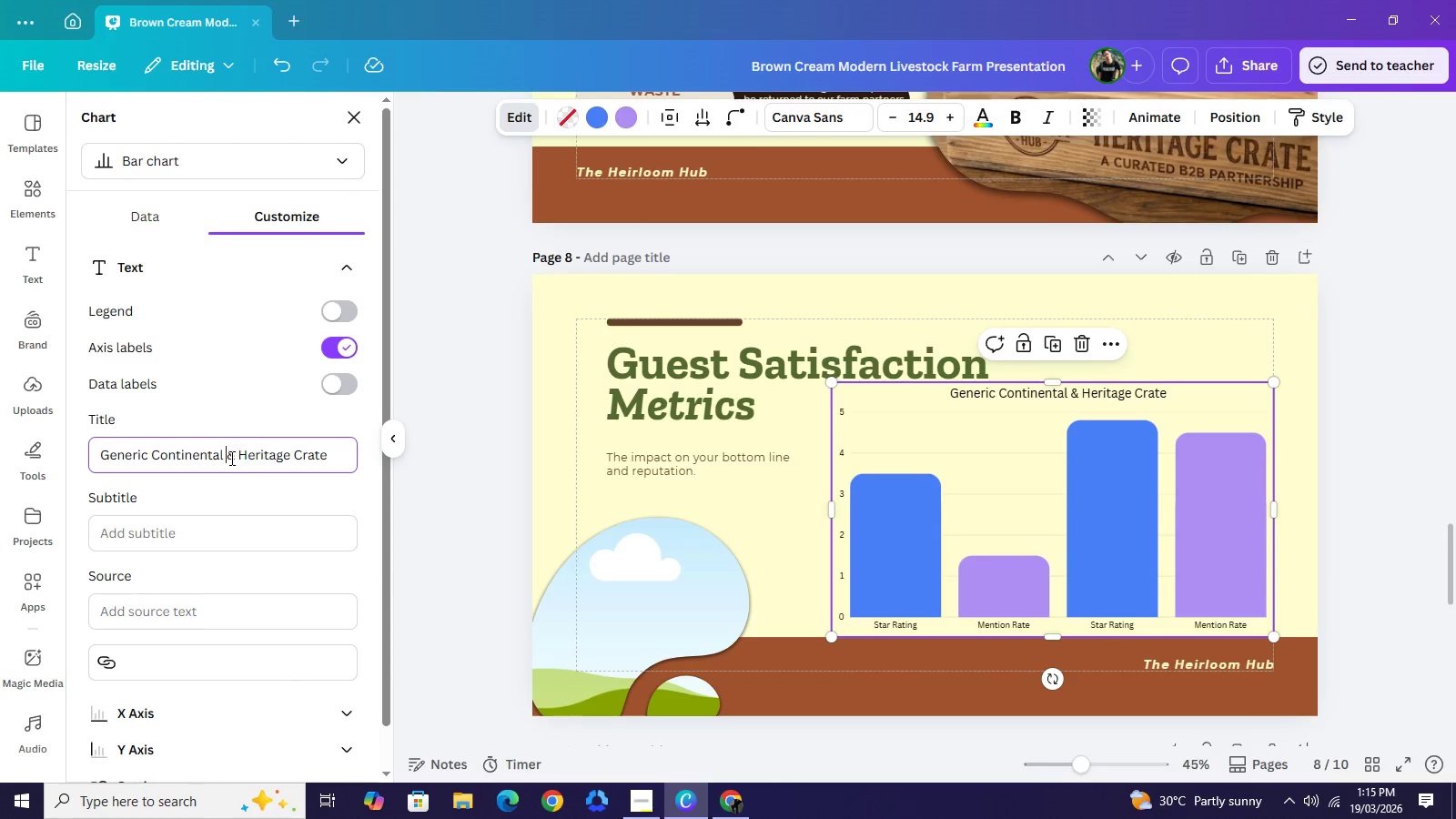 
left_click([230, 458])
 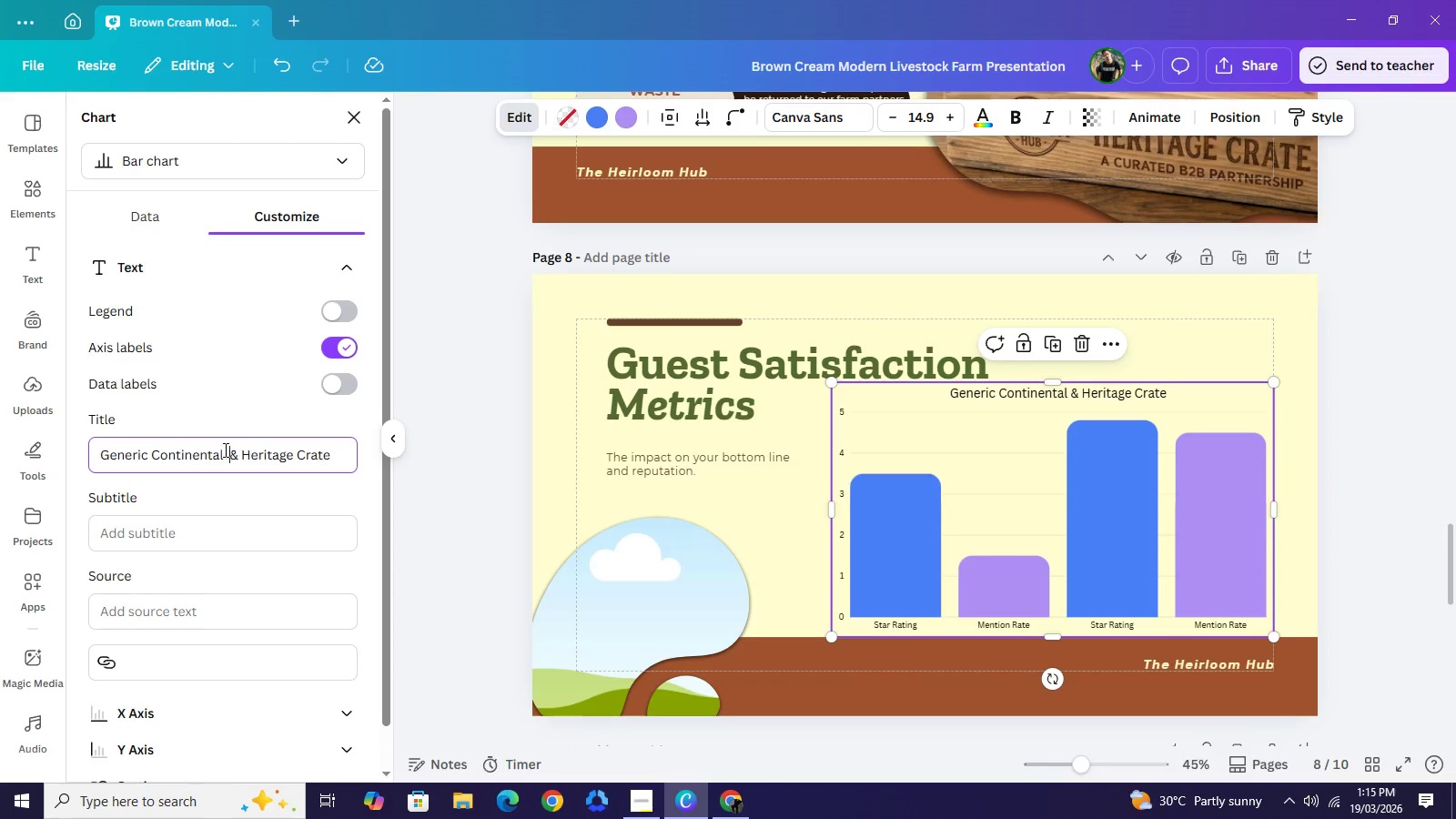 
key(Space)
 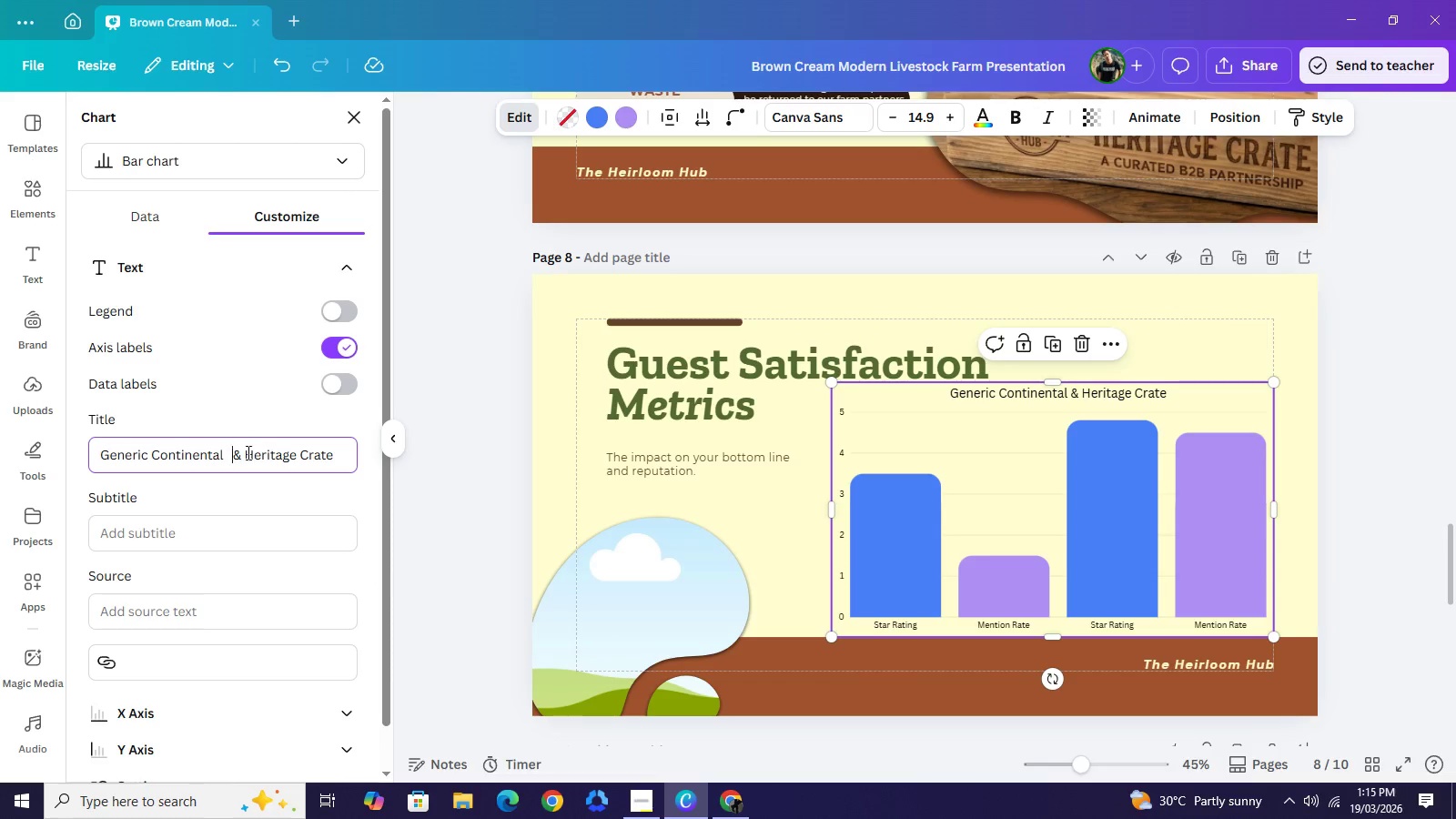 
key(Space)
 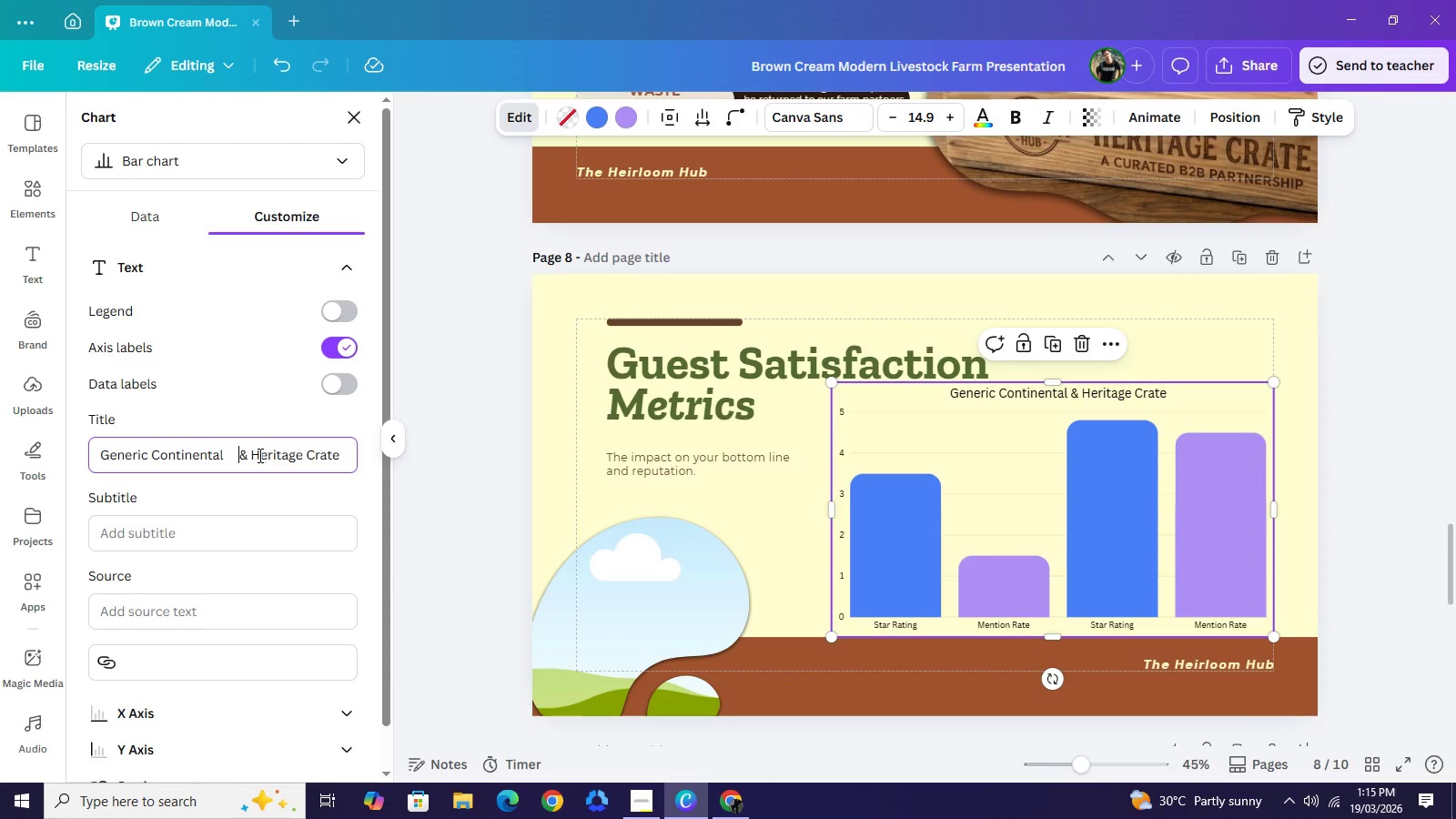 
key(Space)
 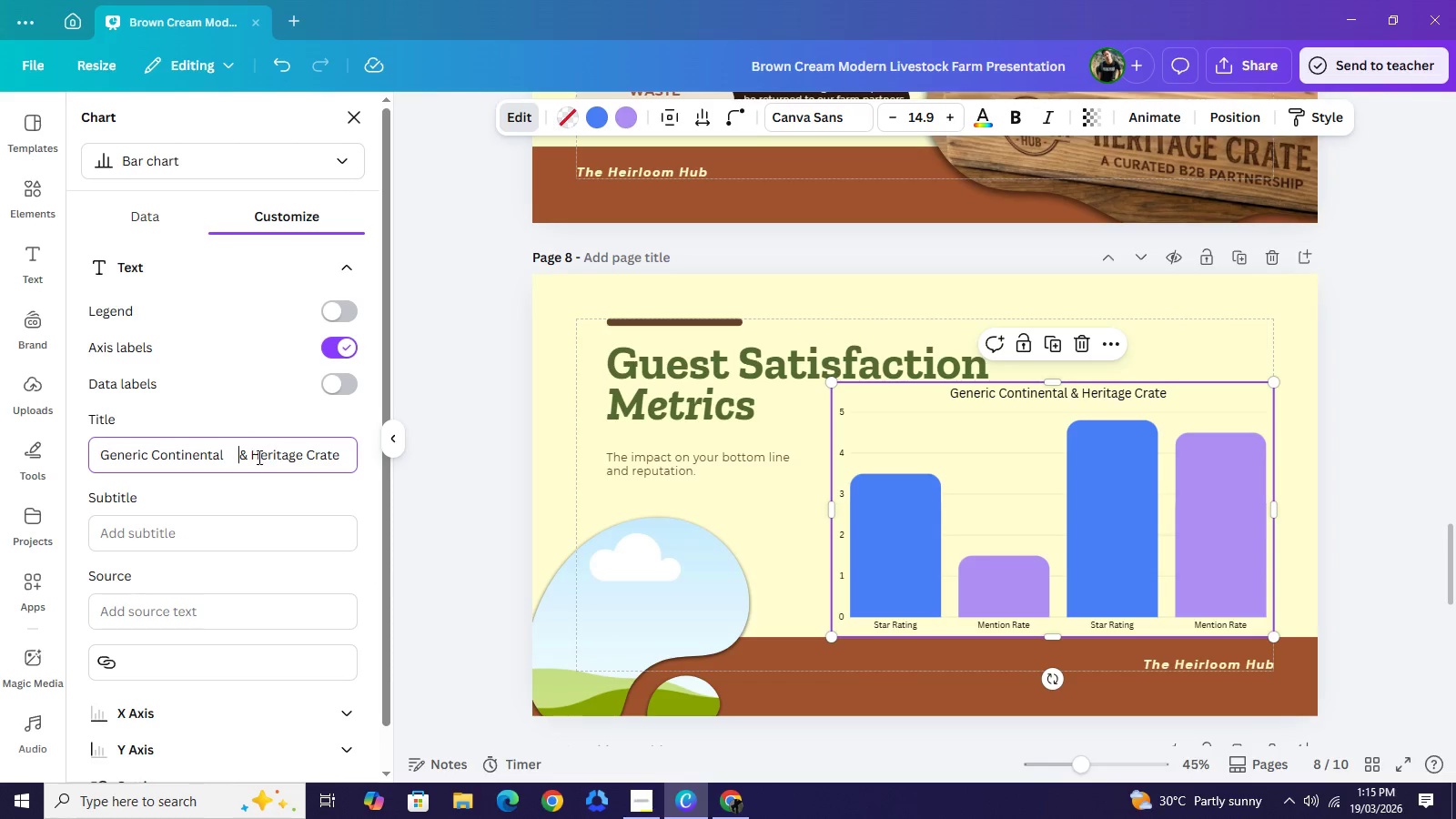 
key(Space)
 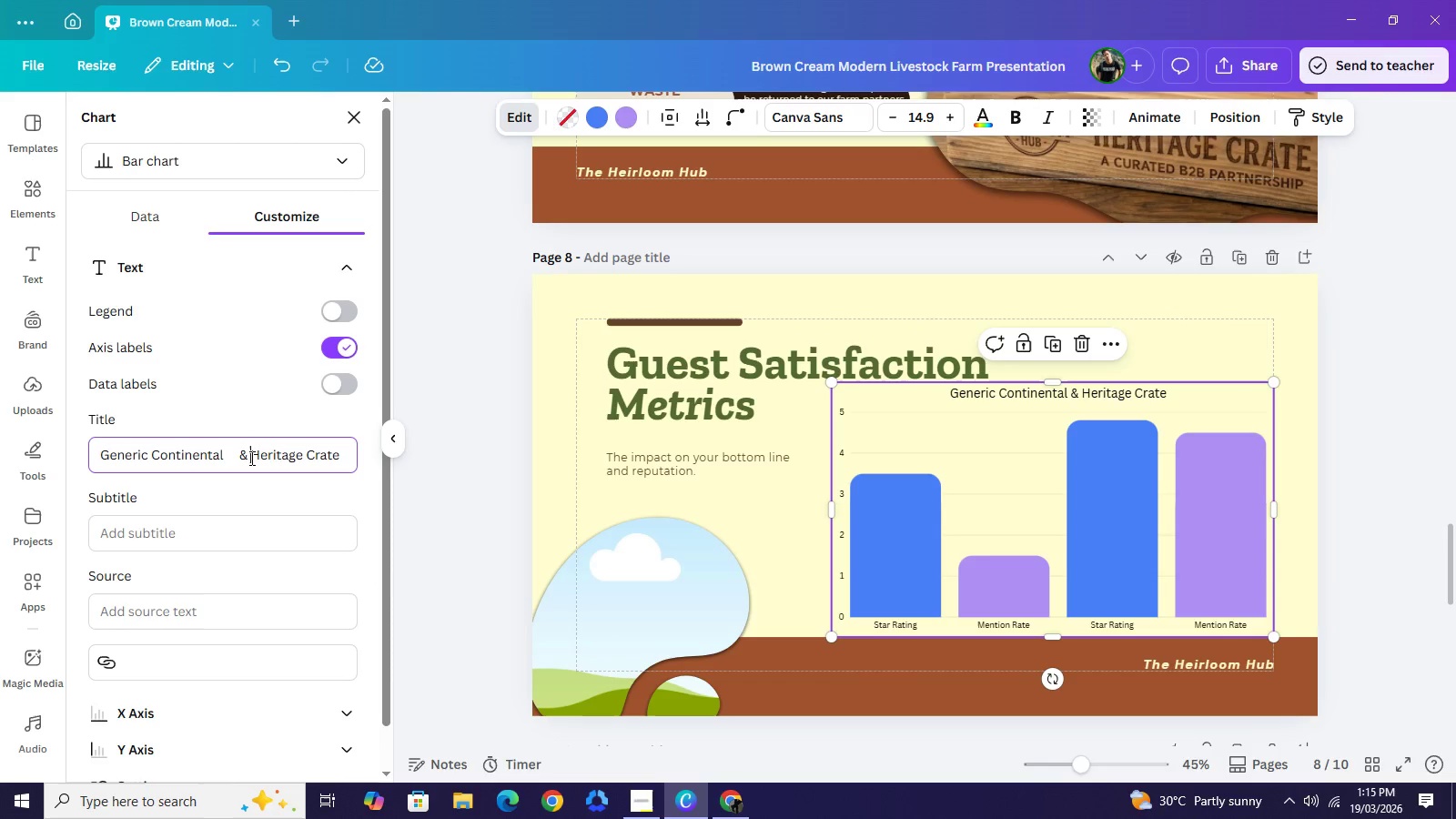 
left_click([250, 458])
 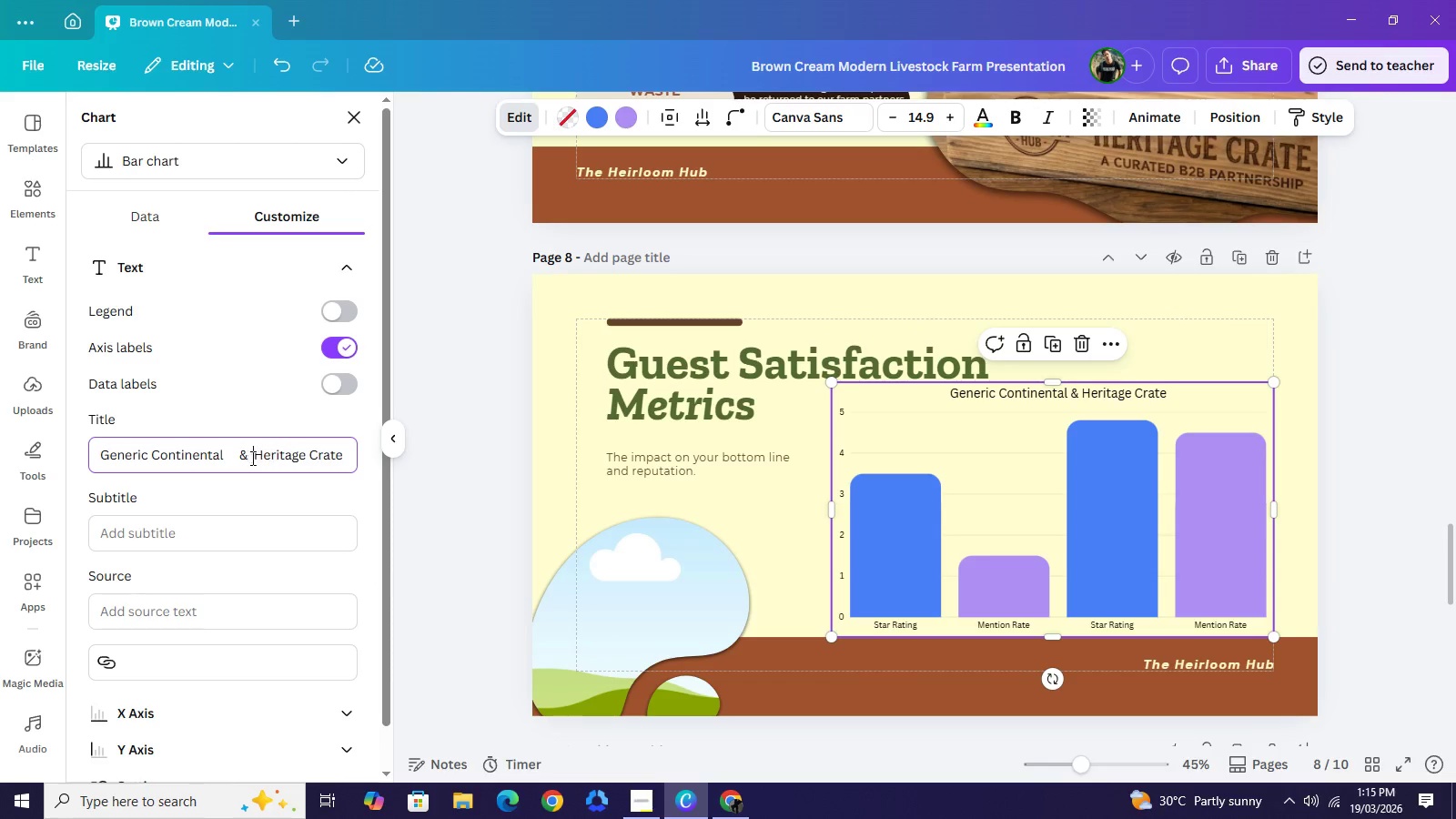 
key(Space)
 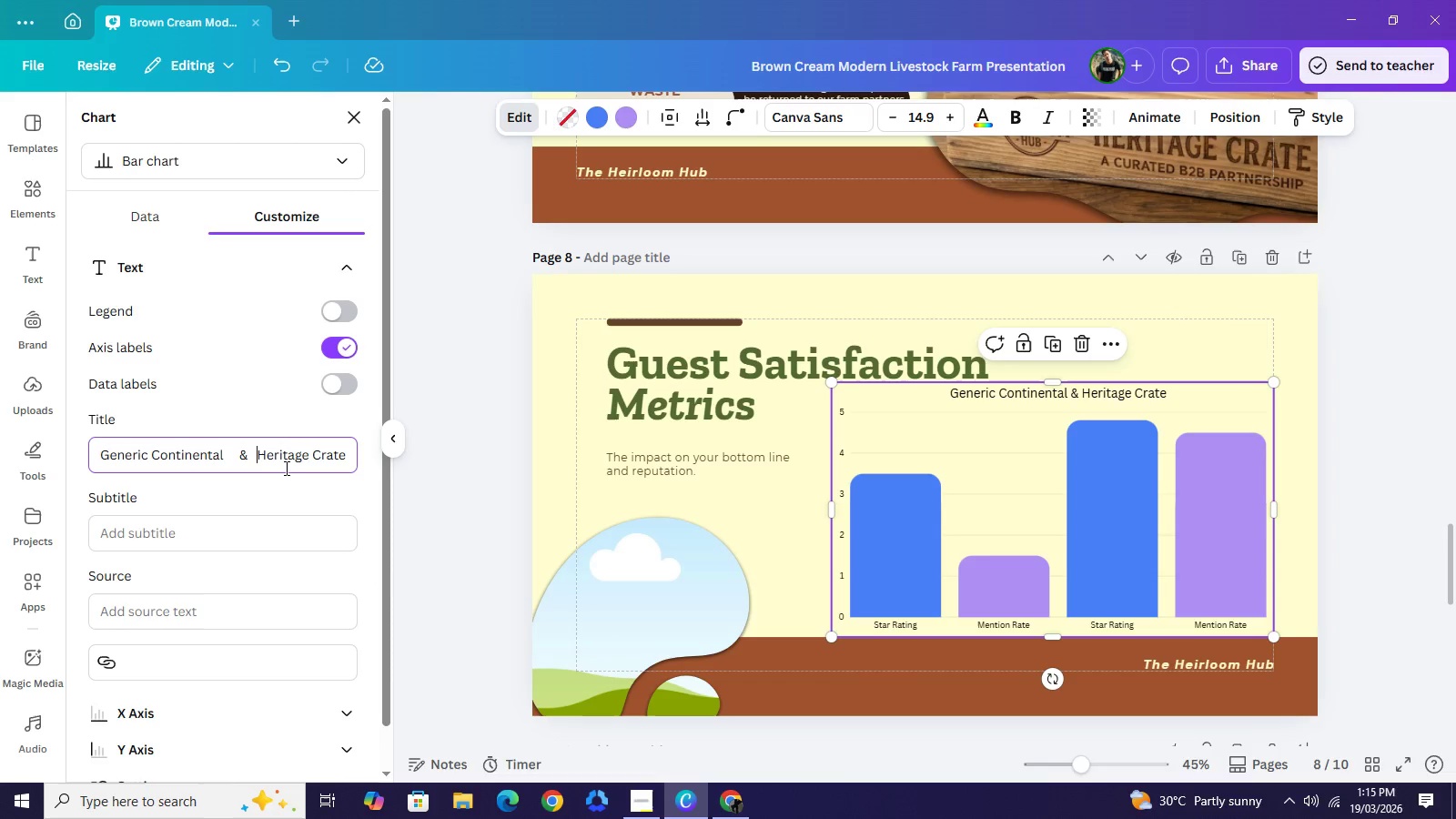 
key(Space)
 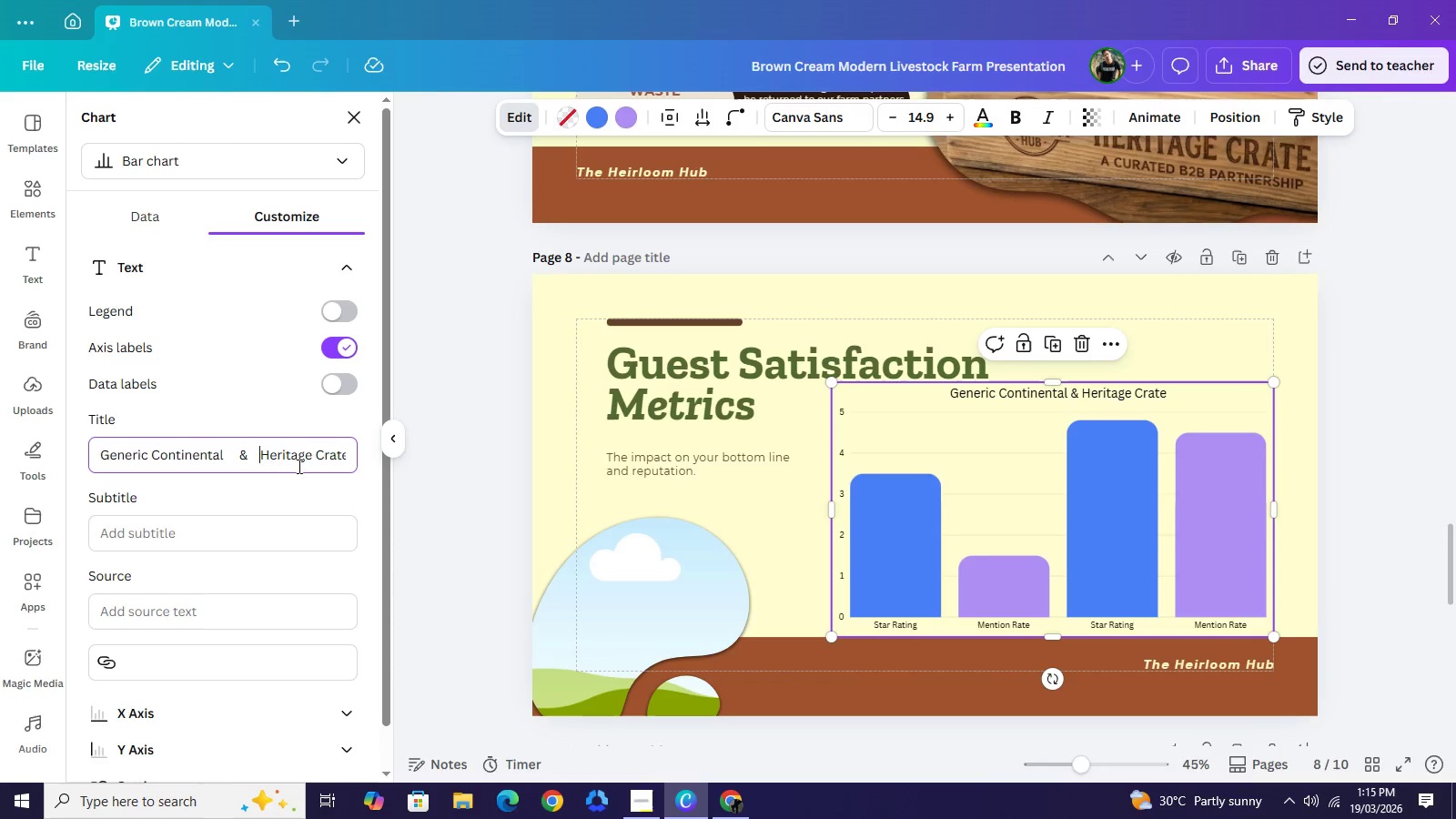 
key(Space)
 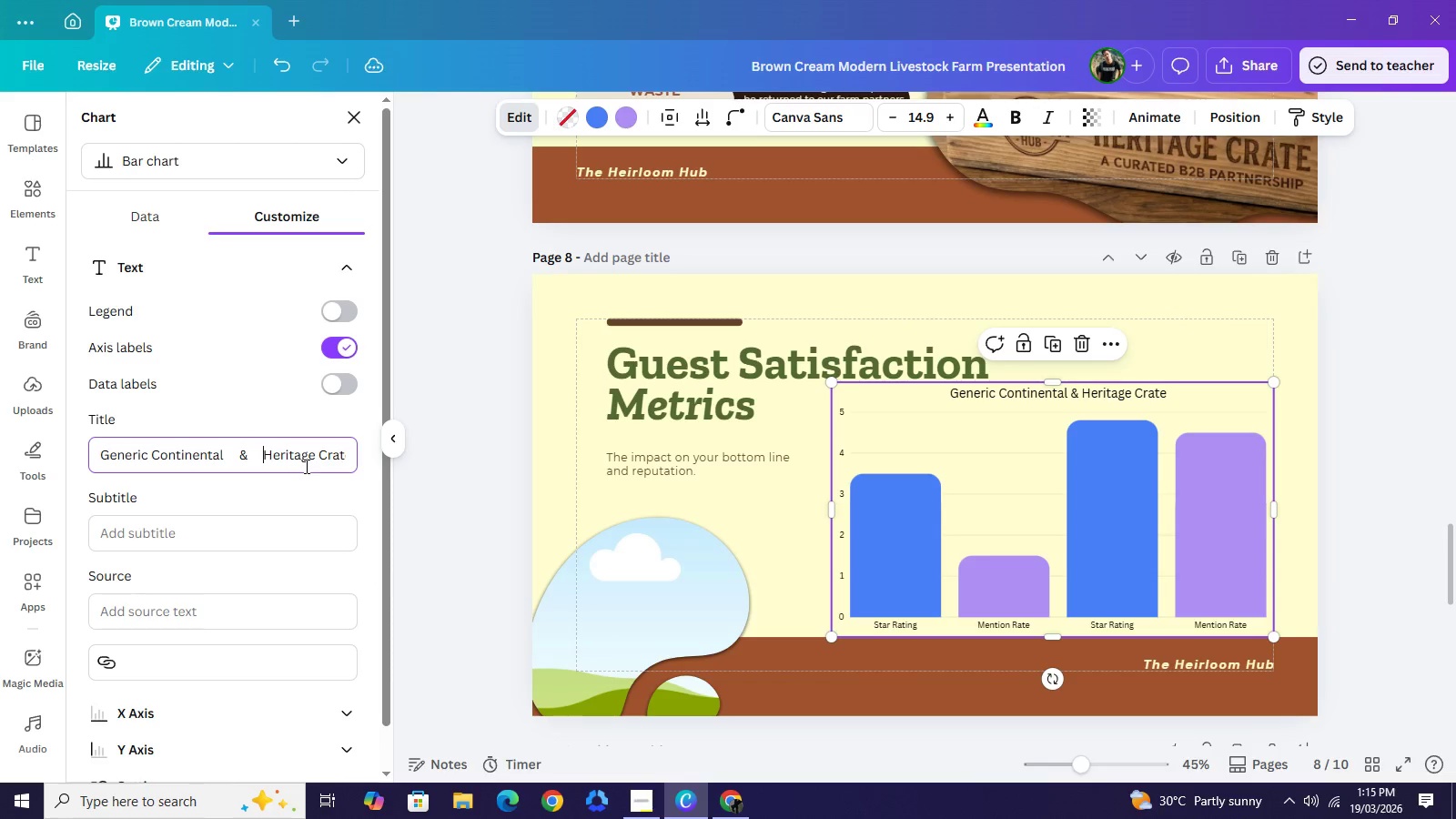 
key(Space)
 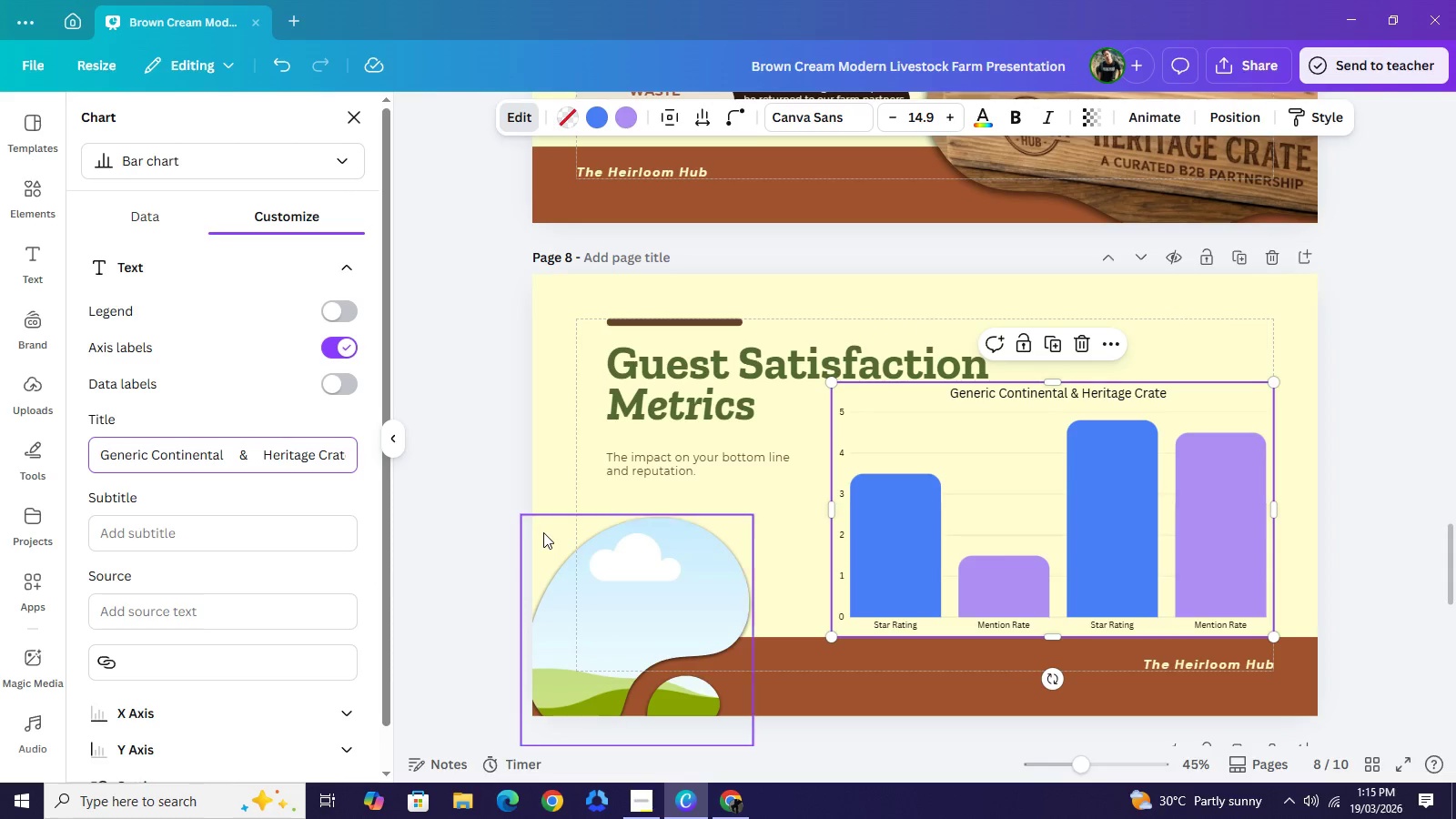 
left_click([543, 532])
 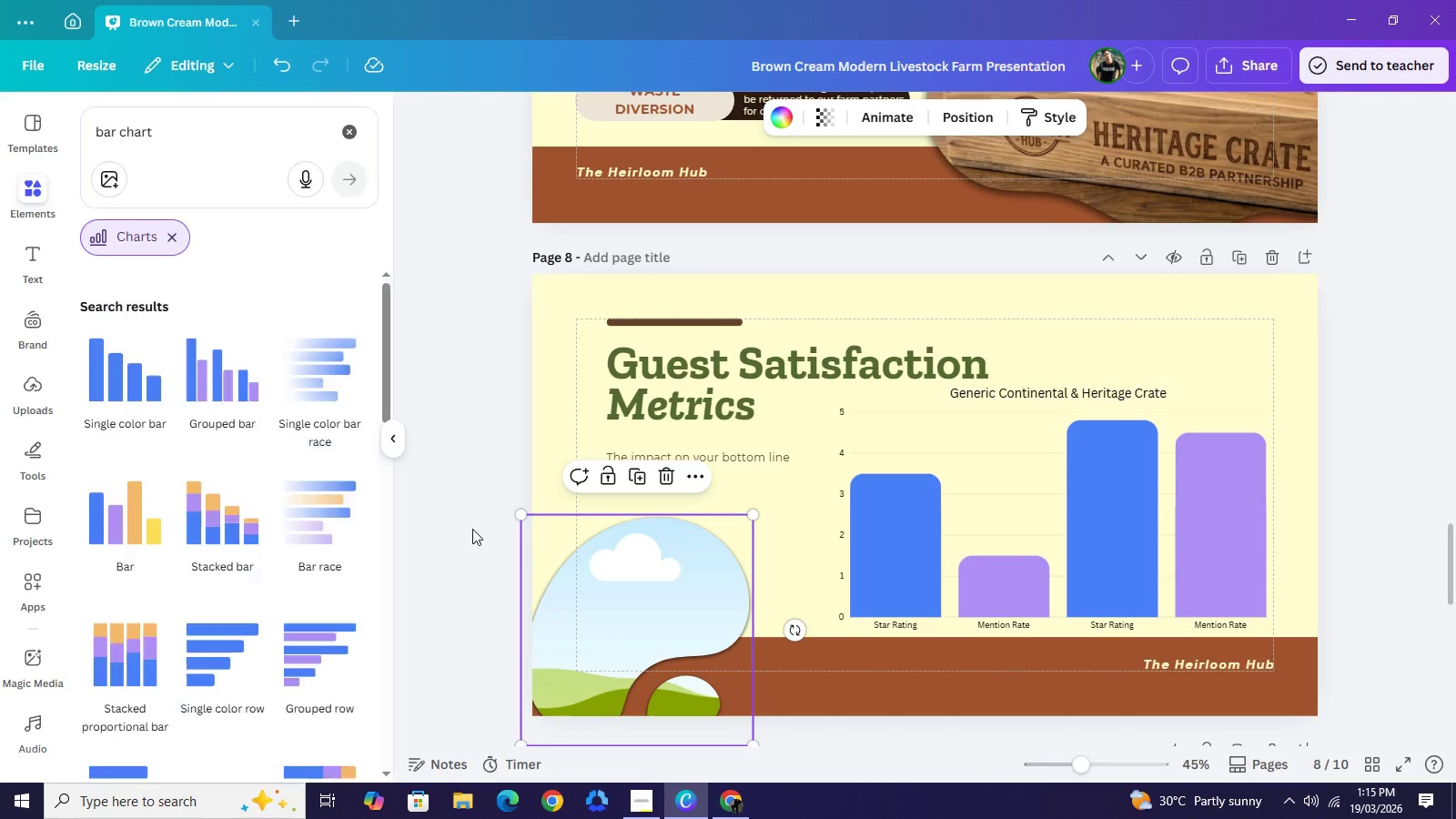 
left_click([472, 529])
 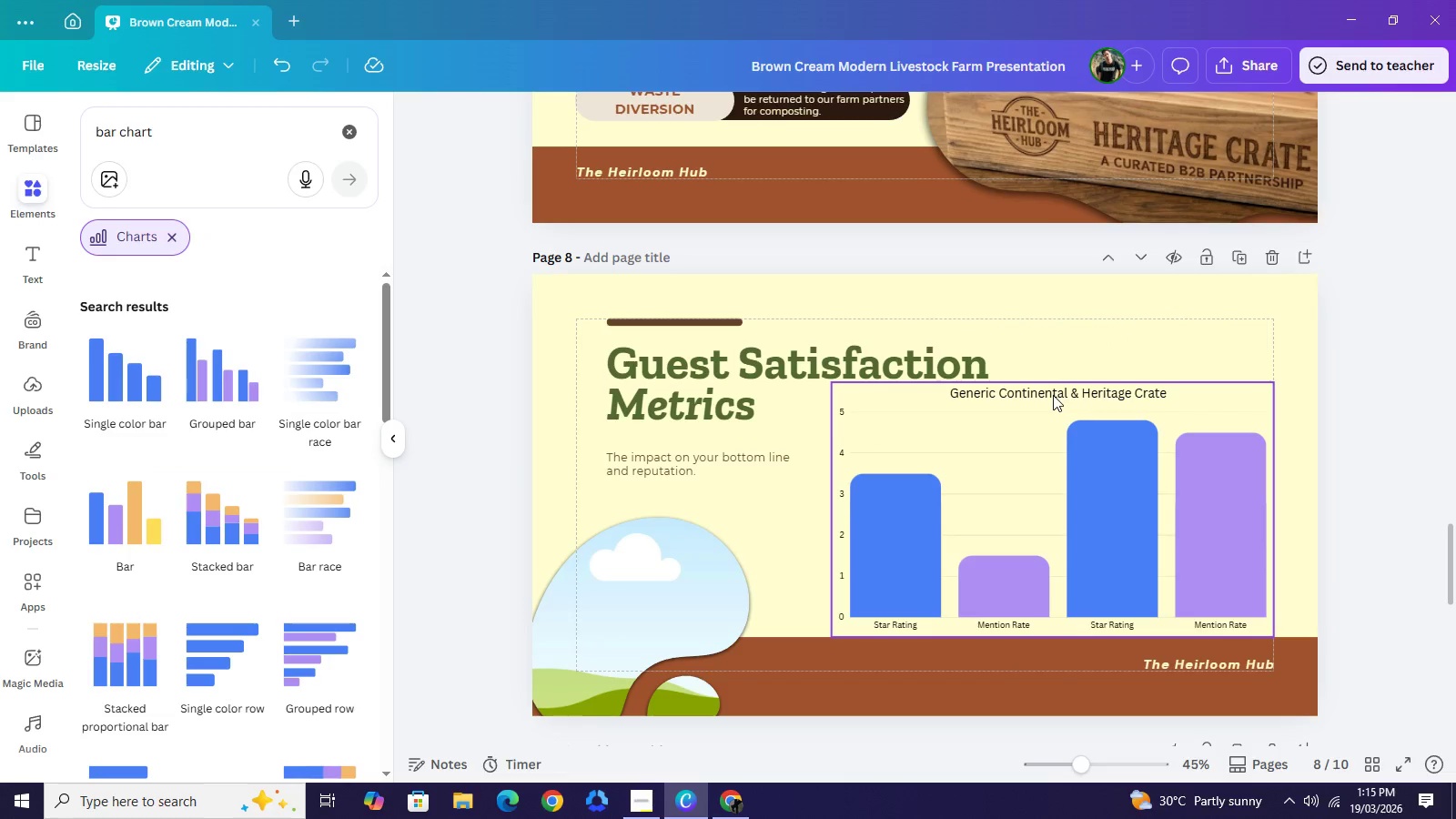 
left_click([1053, 395])
 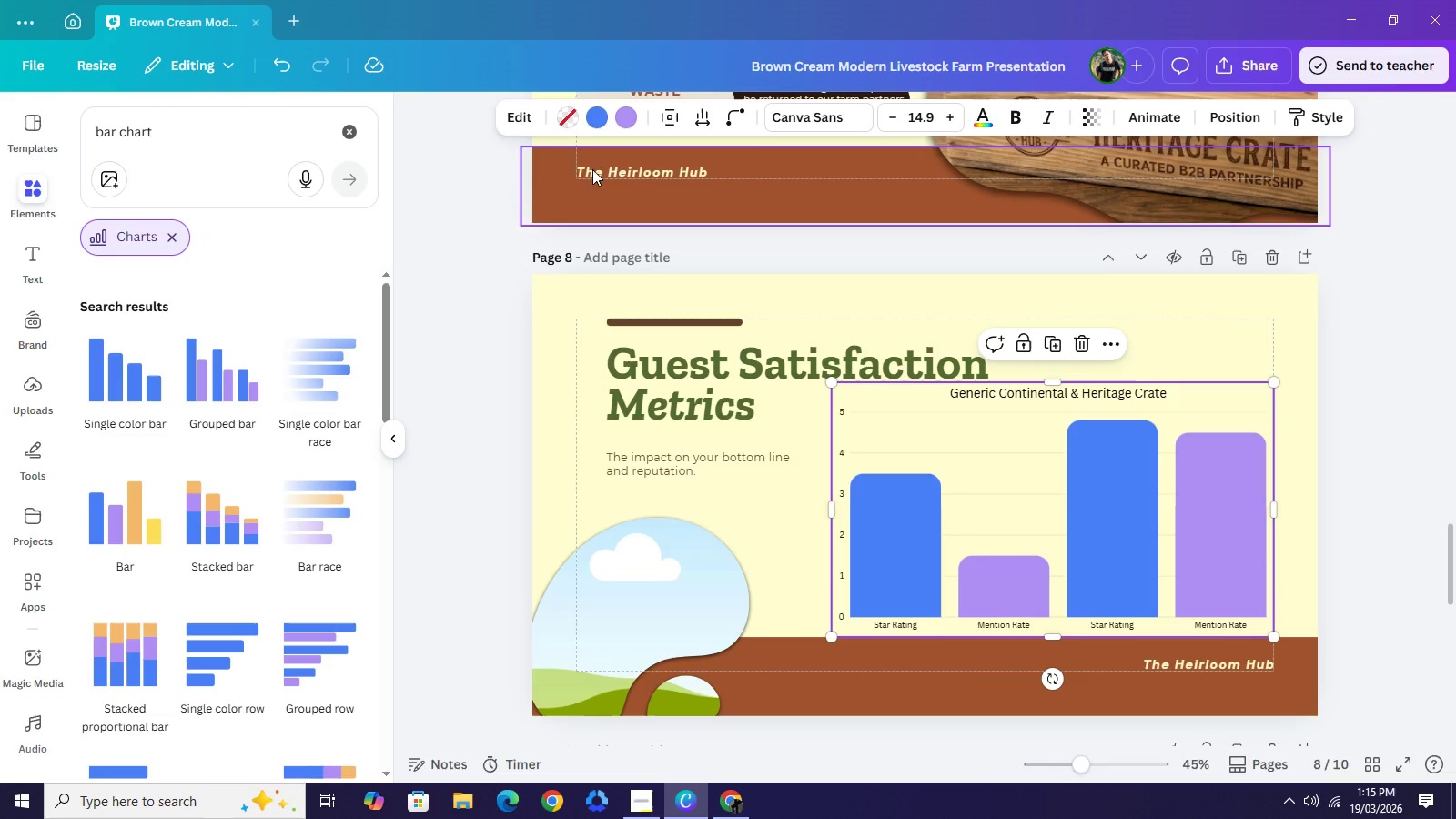 
left_click([509, 124])
 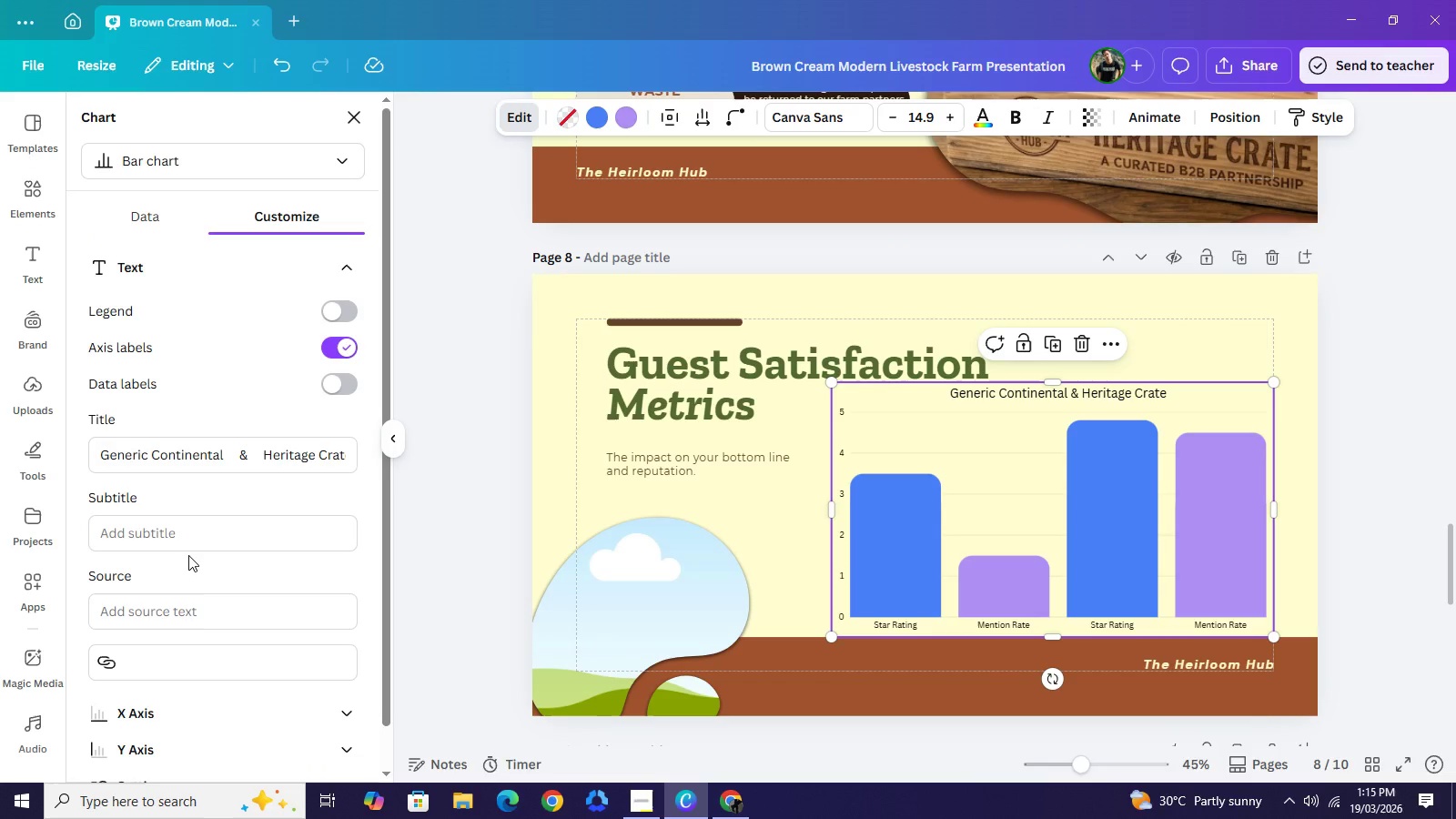 
wait(5.45)
 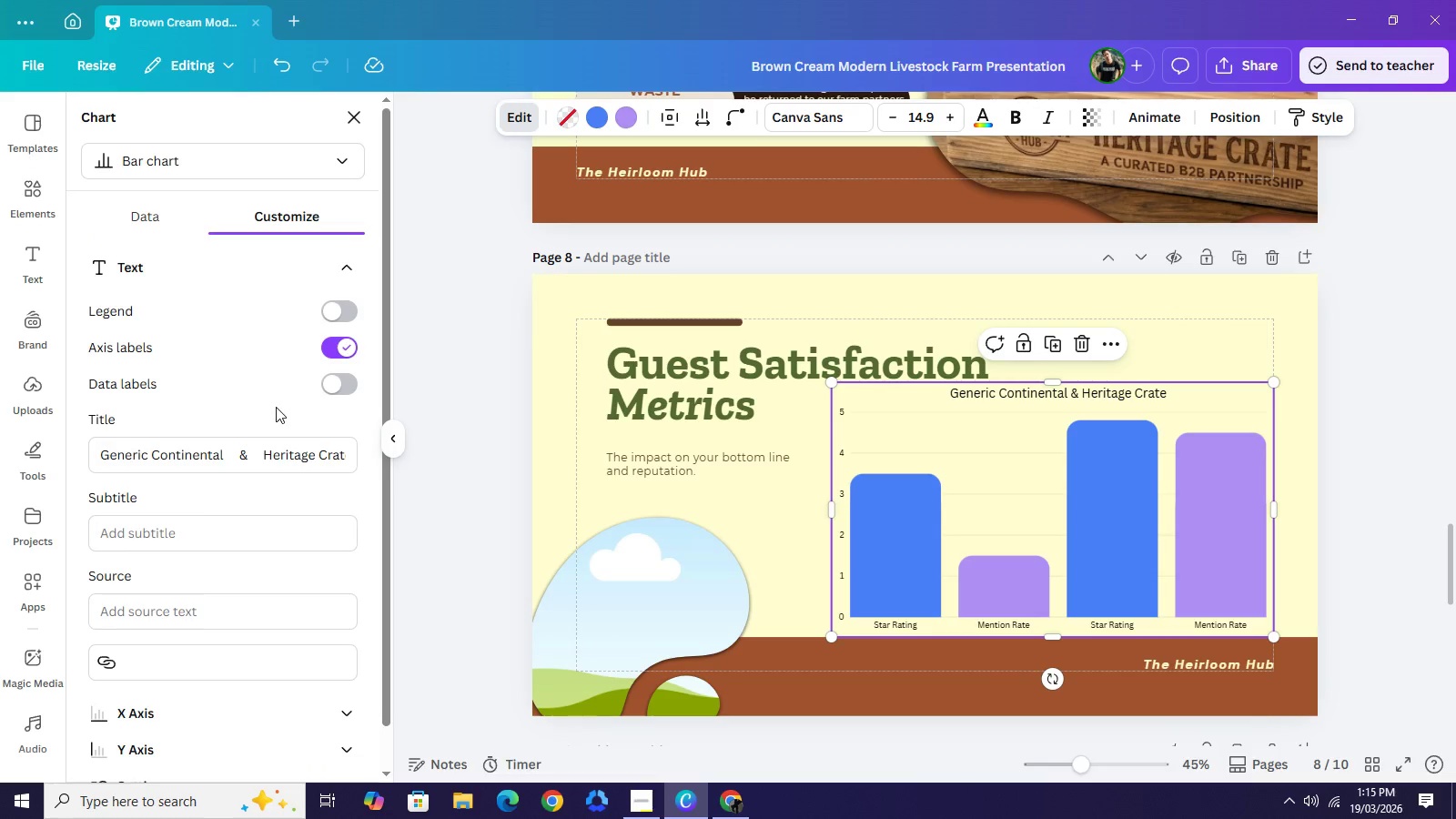 
scroll: coordinate [201, 571], scroll_direction: down, amount: 1.0
 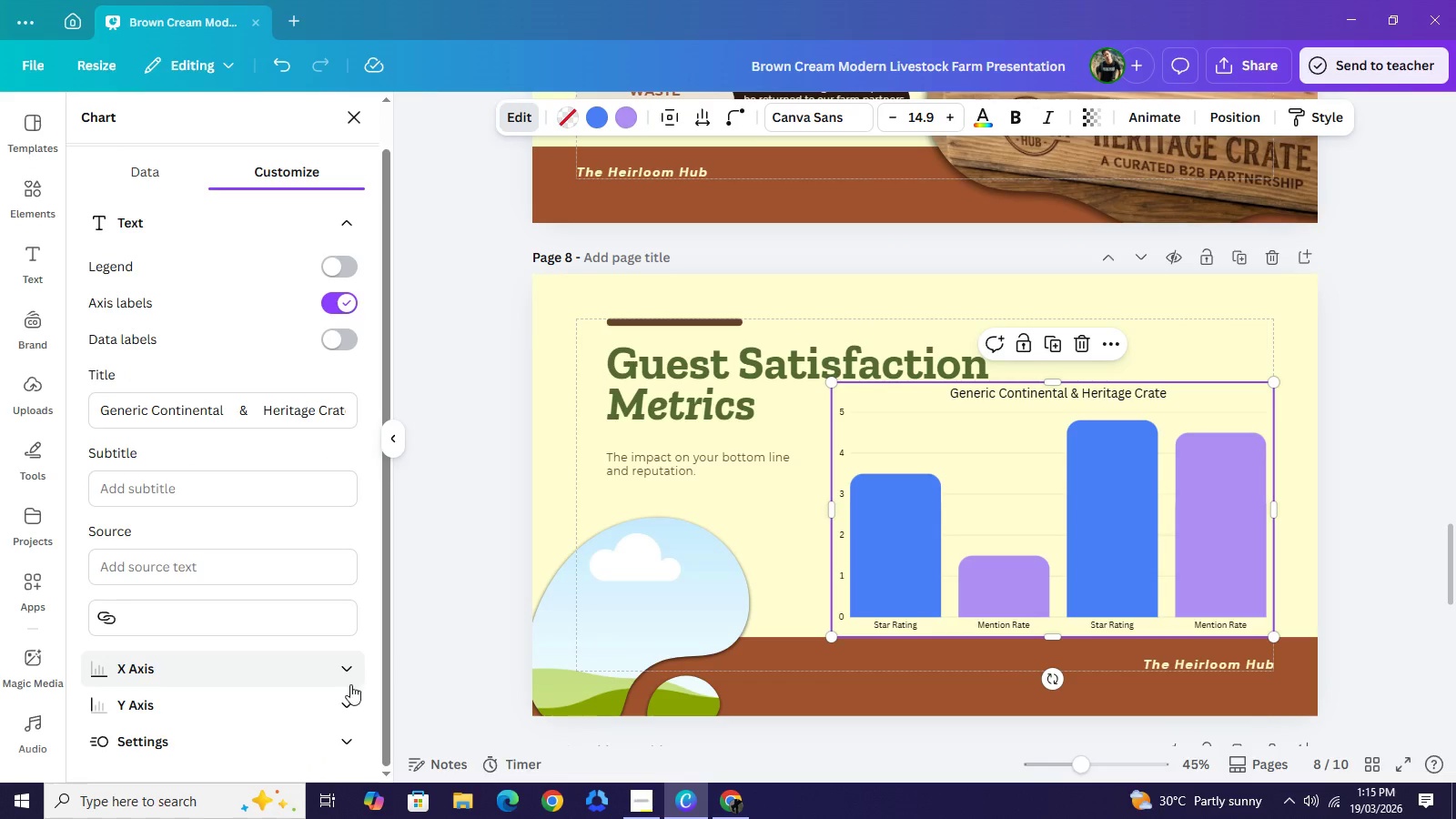 
left_click([352, 666])
 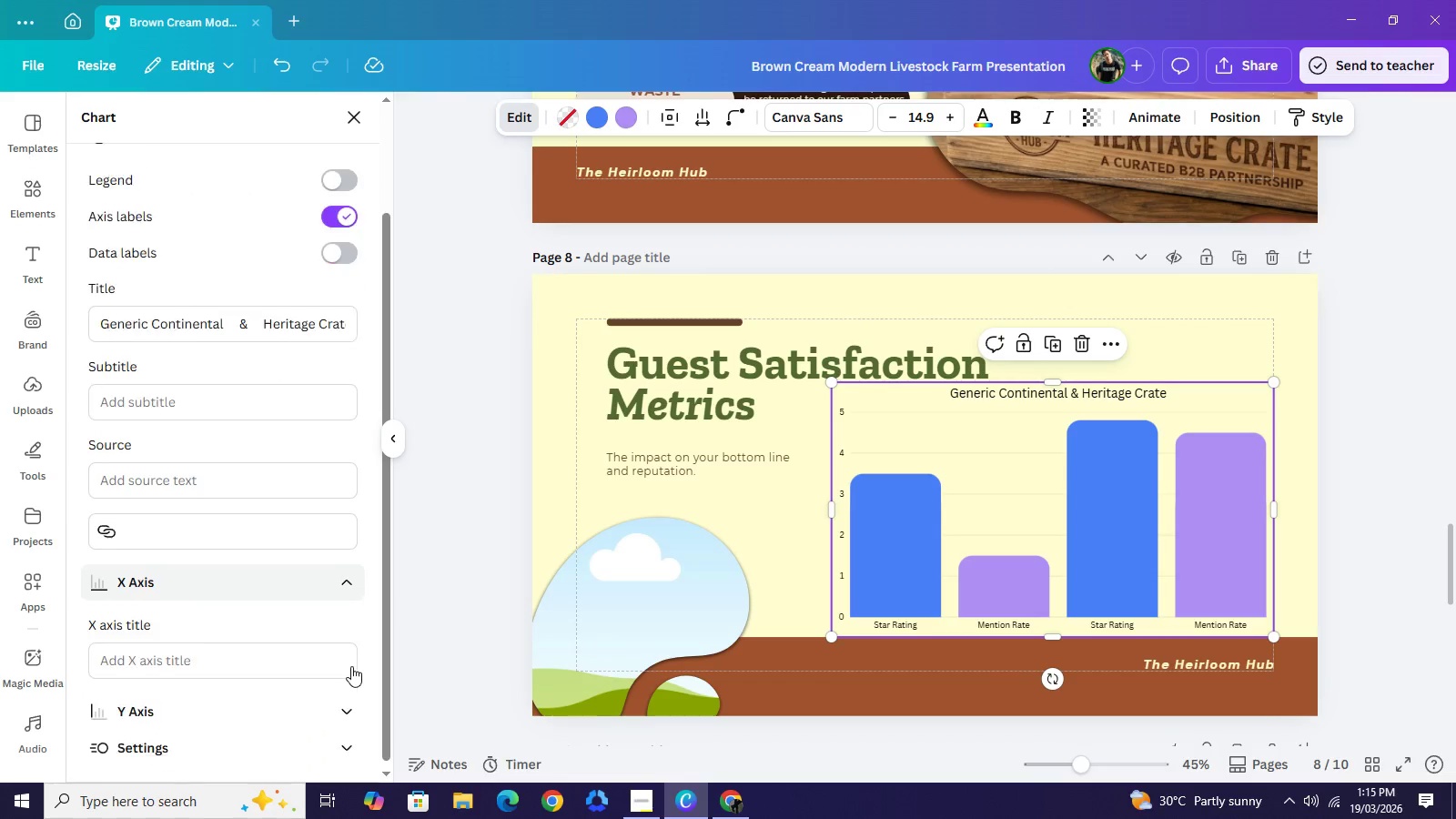 
scroll: coordinate [351, 666], scroll_direction: down, amount: 1.0
 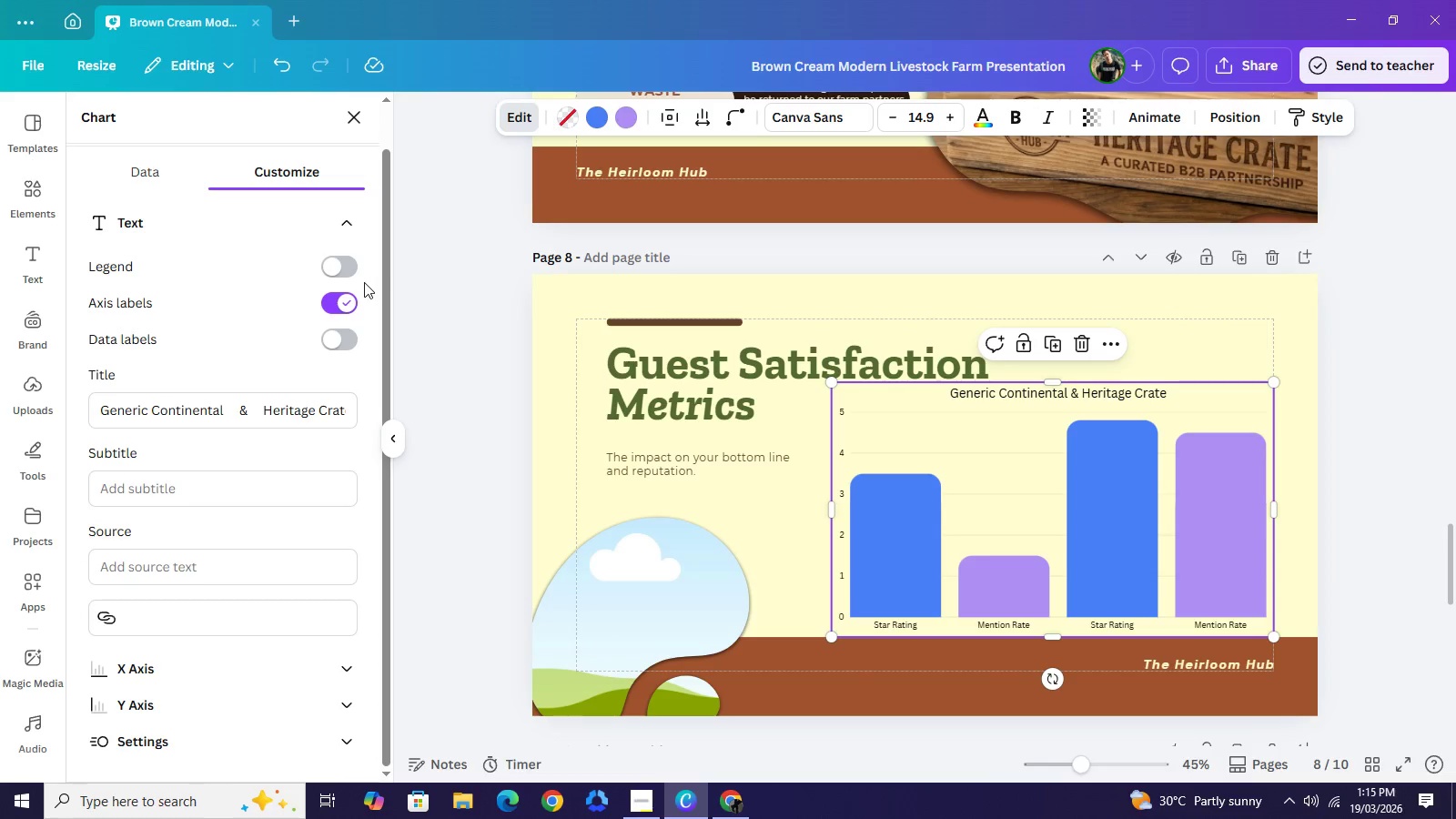 
left_click([329, 301])
 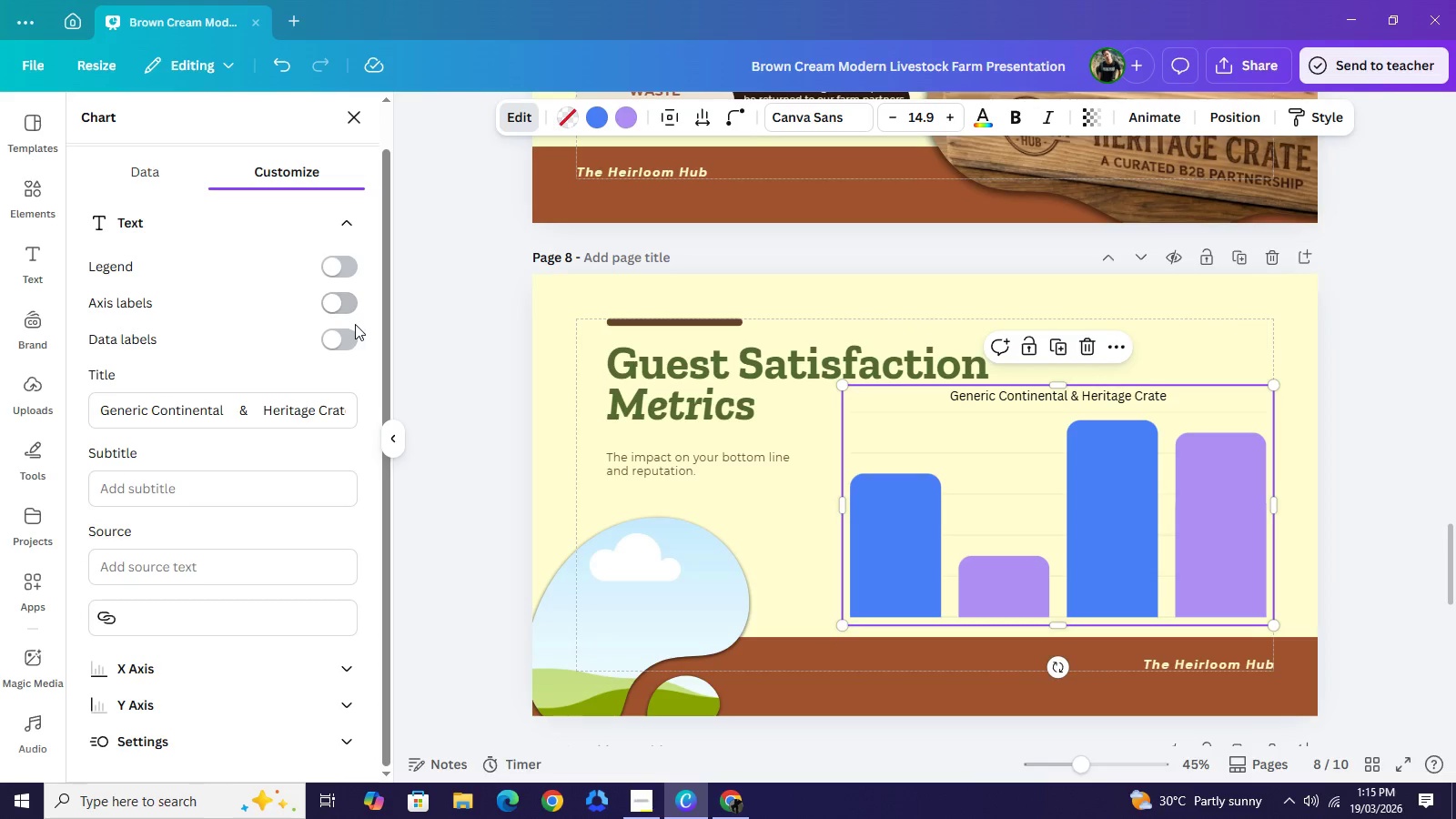 
left_click([350, 330])
 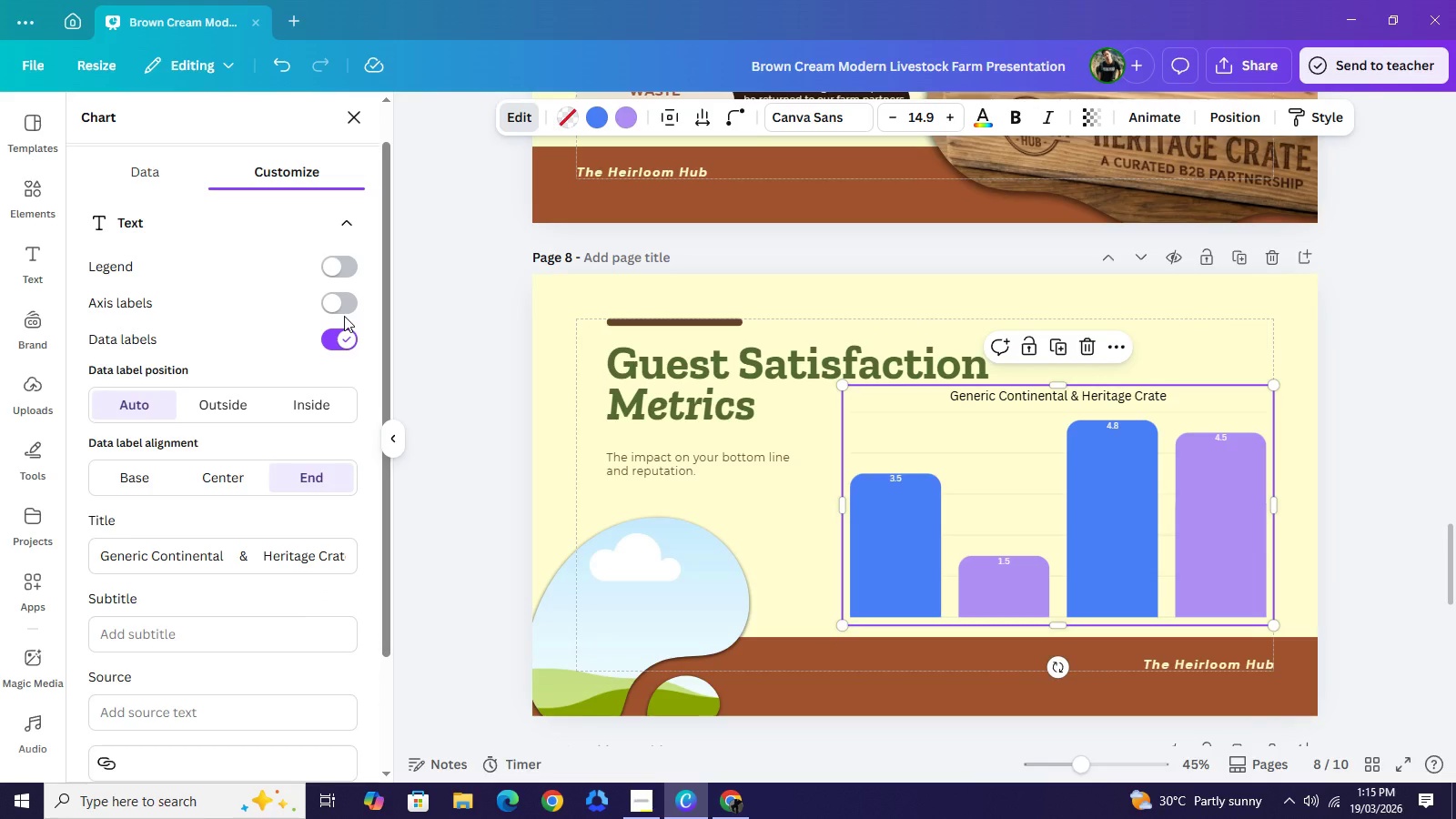 
left_click([344, 298])
 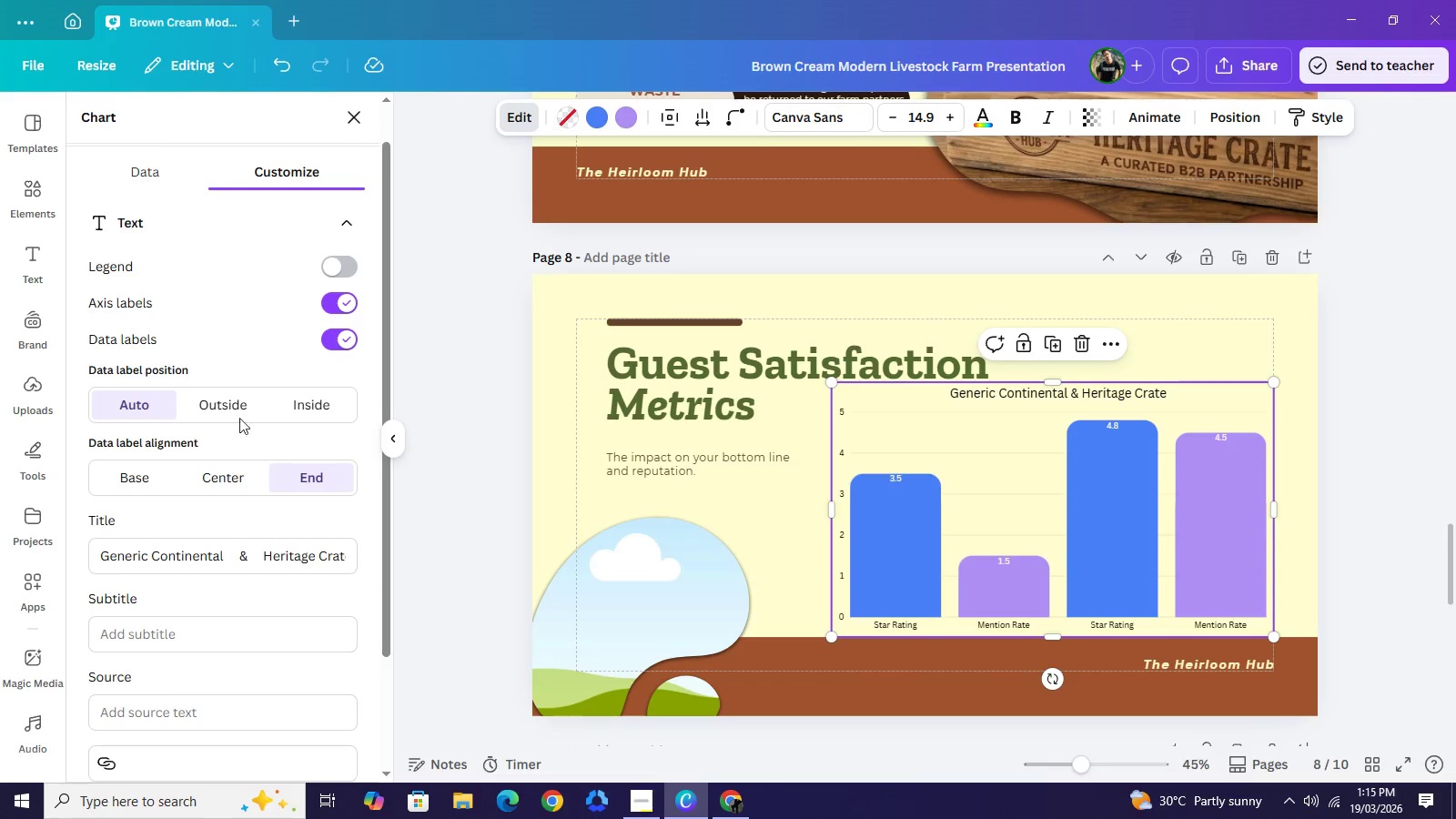 
scroll: coordinate [352, 702], scroll_direction: down, amount: 4.0
 